 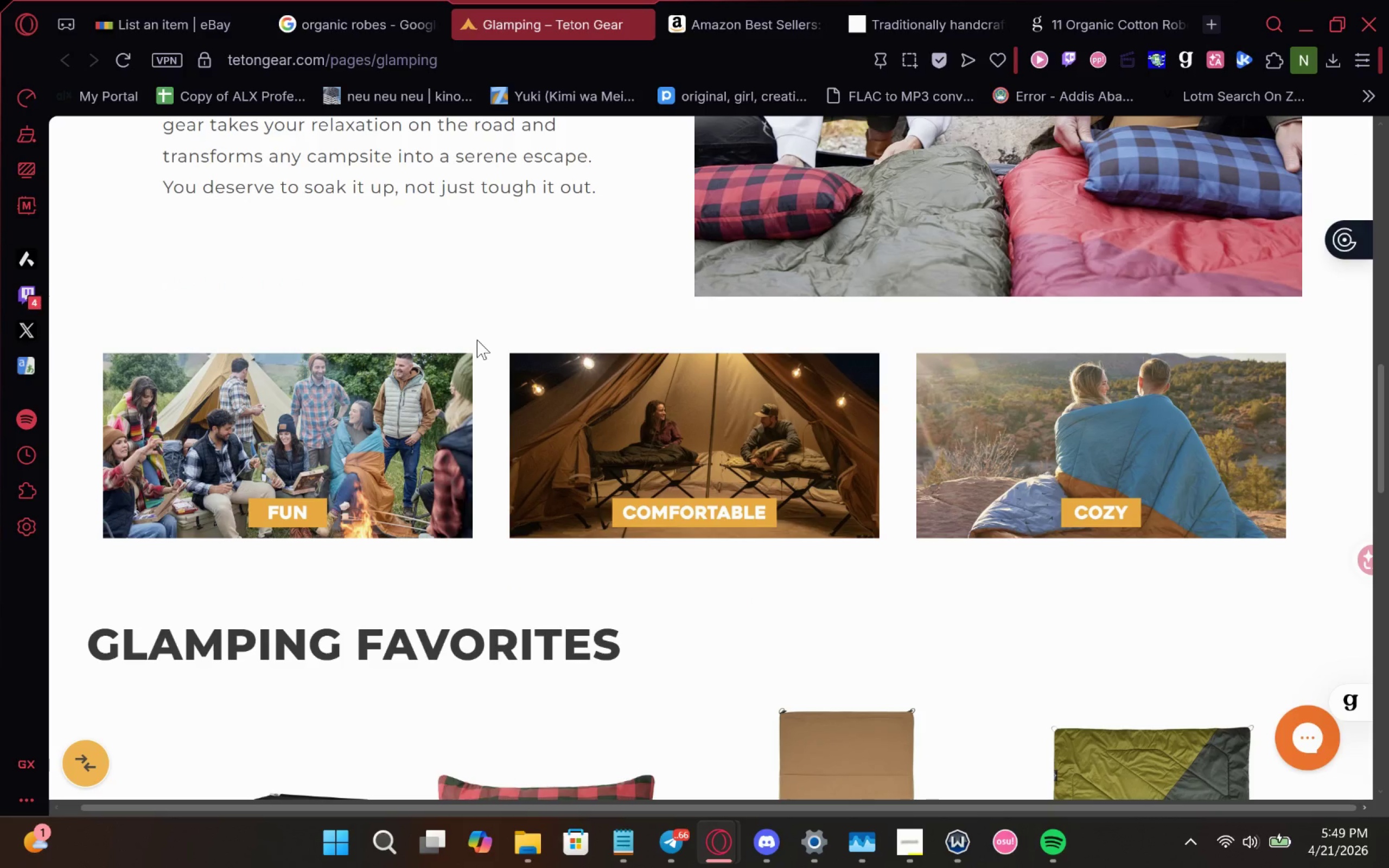 
scroll: coordinate [509, 213], scroll_direction: down, amount: 1.0
 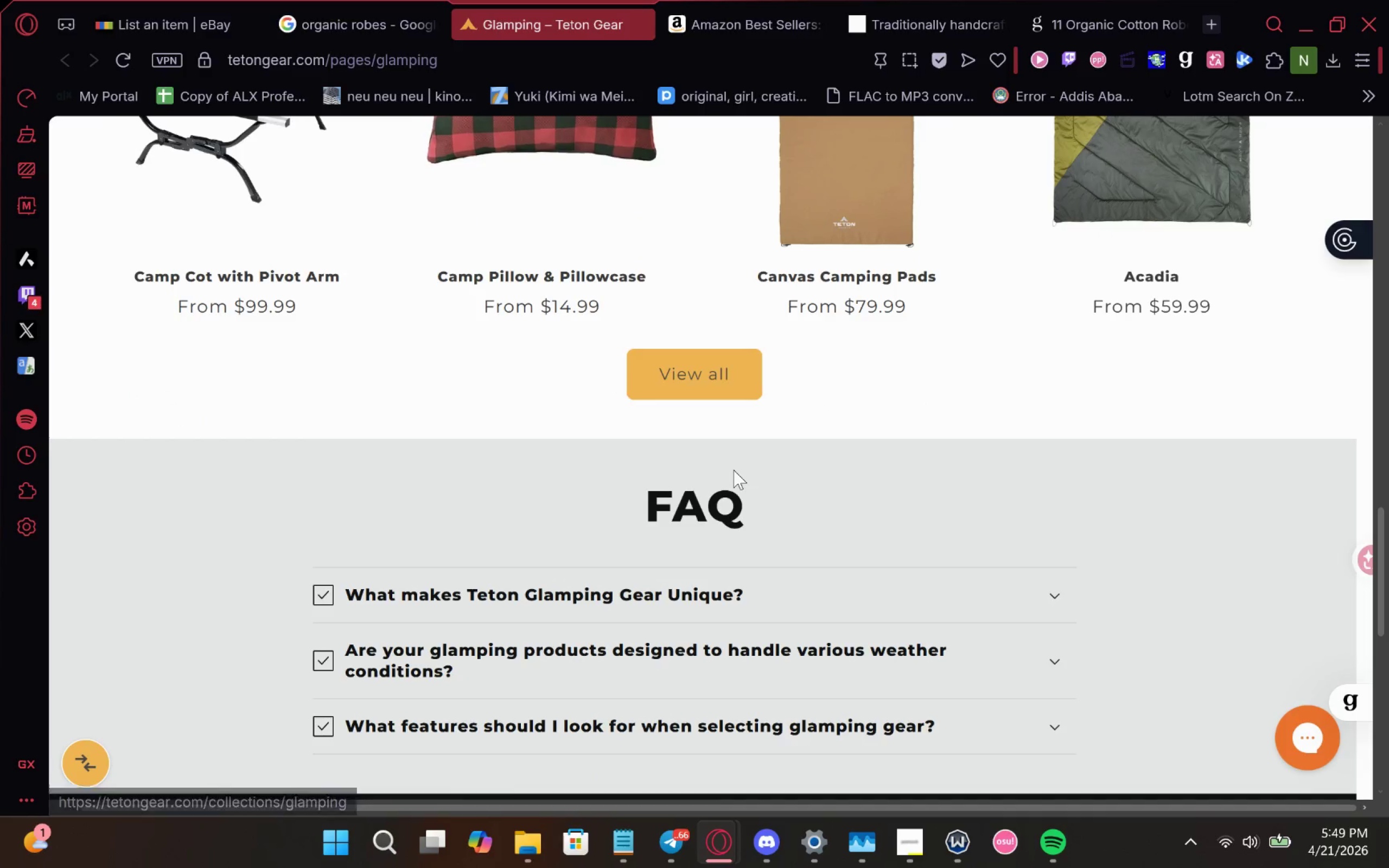 
scroll: coordinate [734, 470], scroll_direction: none, amount: 0.0
 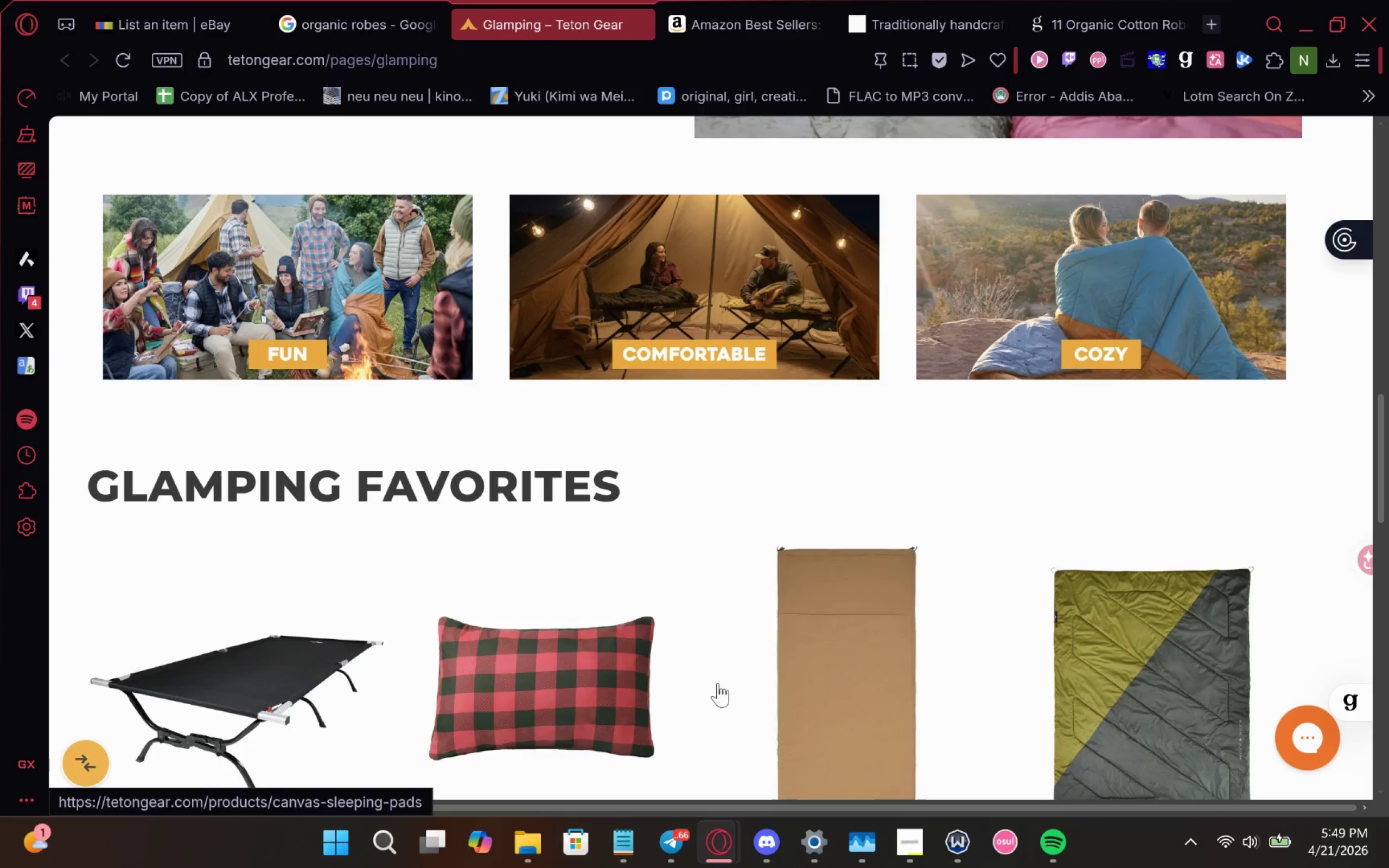 
wait(5.22)
 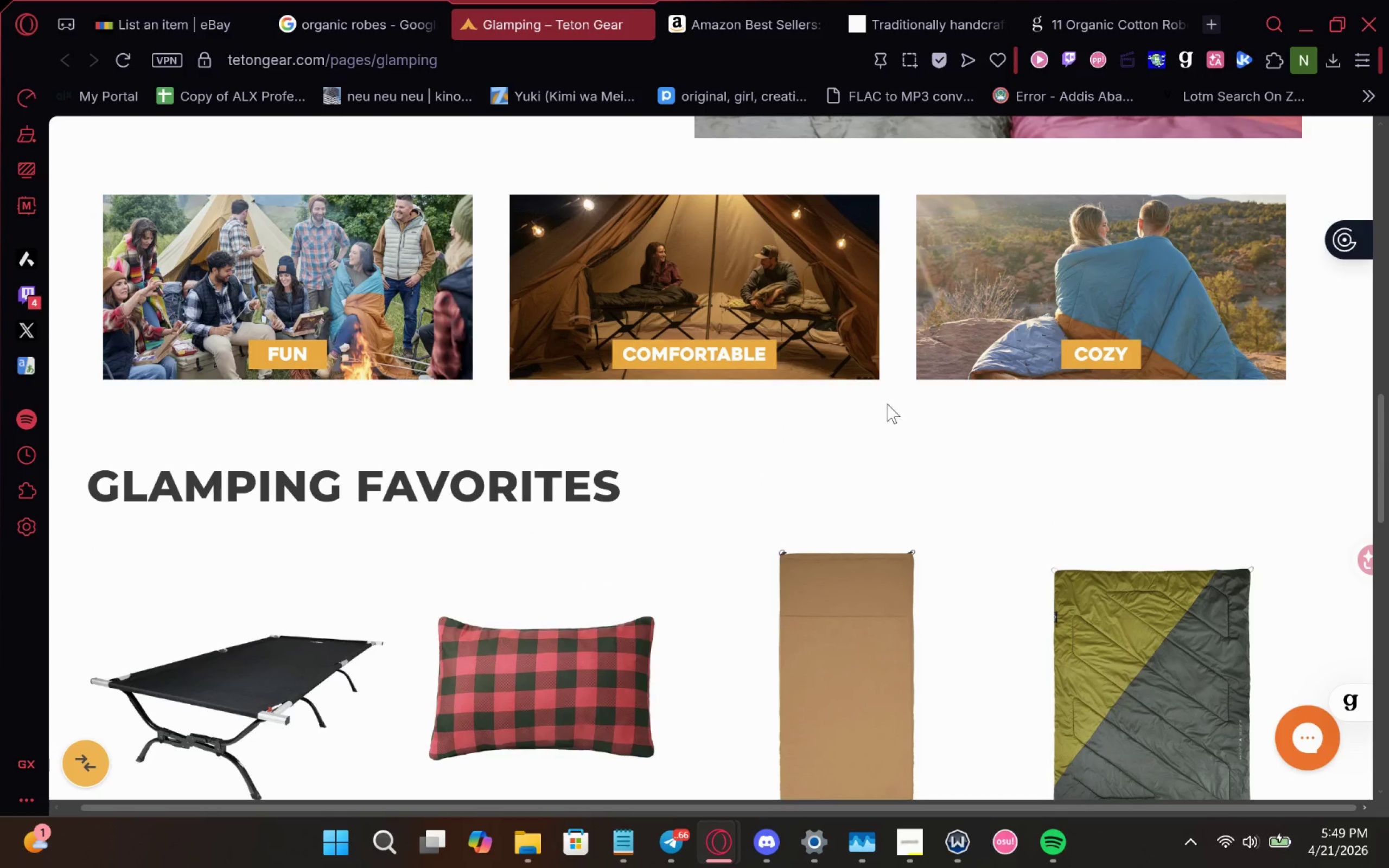 
scroll: coordinate [712, 674], scroll_direction: up, amount: 2.0
 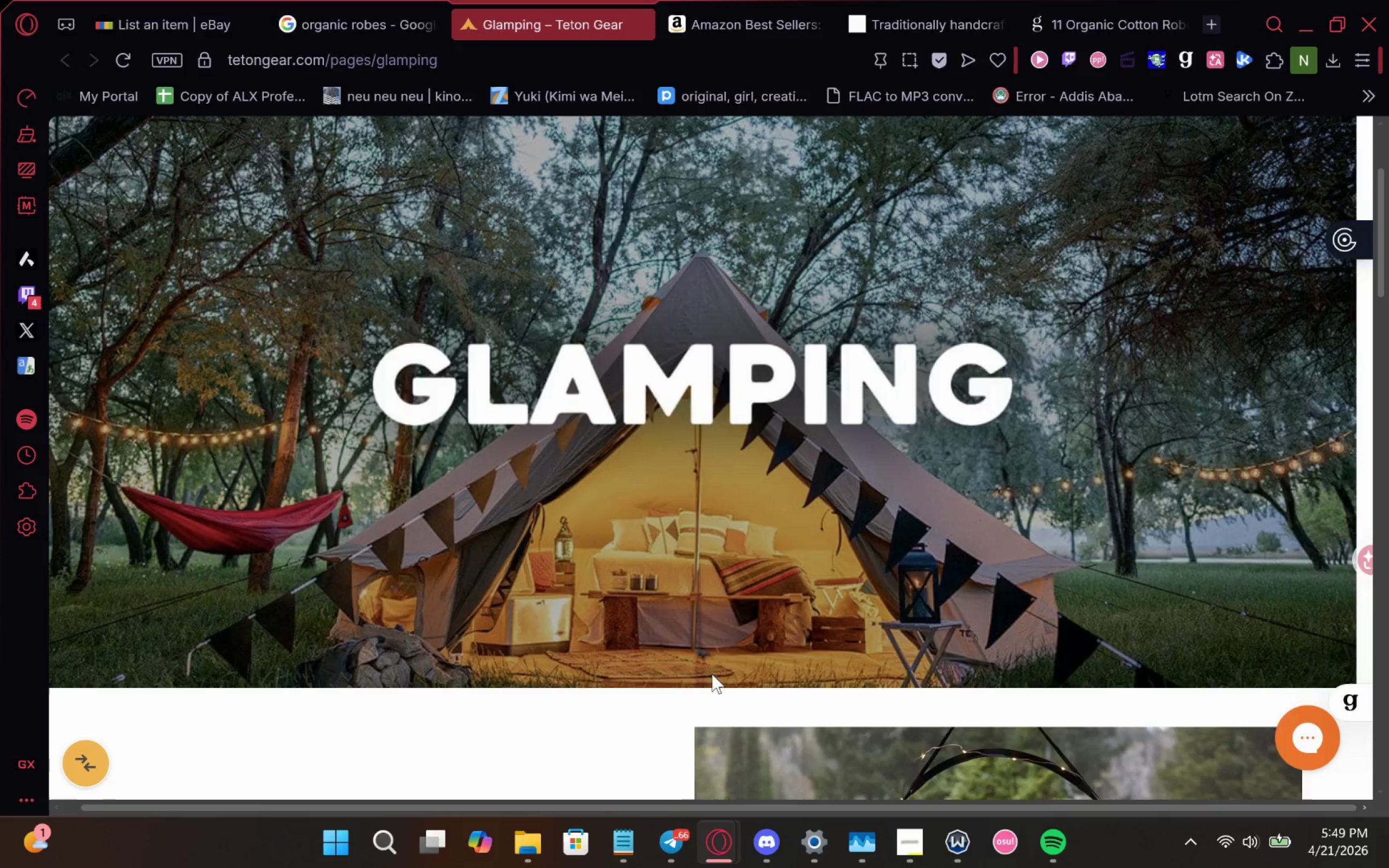 
scroll: coordinate [712, 674], scroll_direction: none, amount: 0.0
 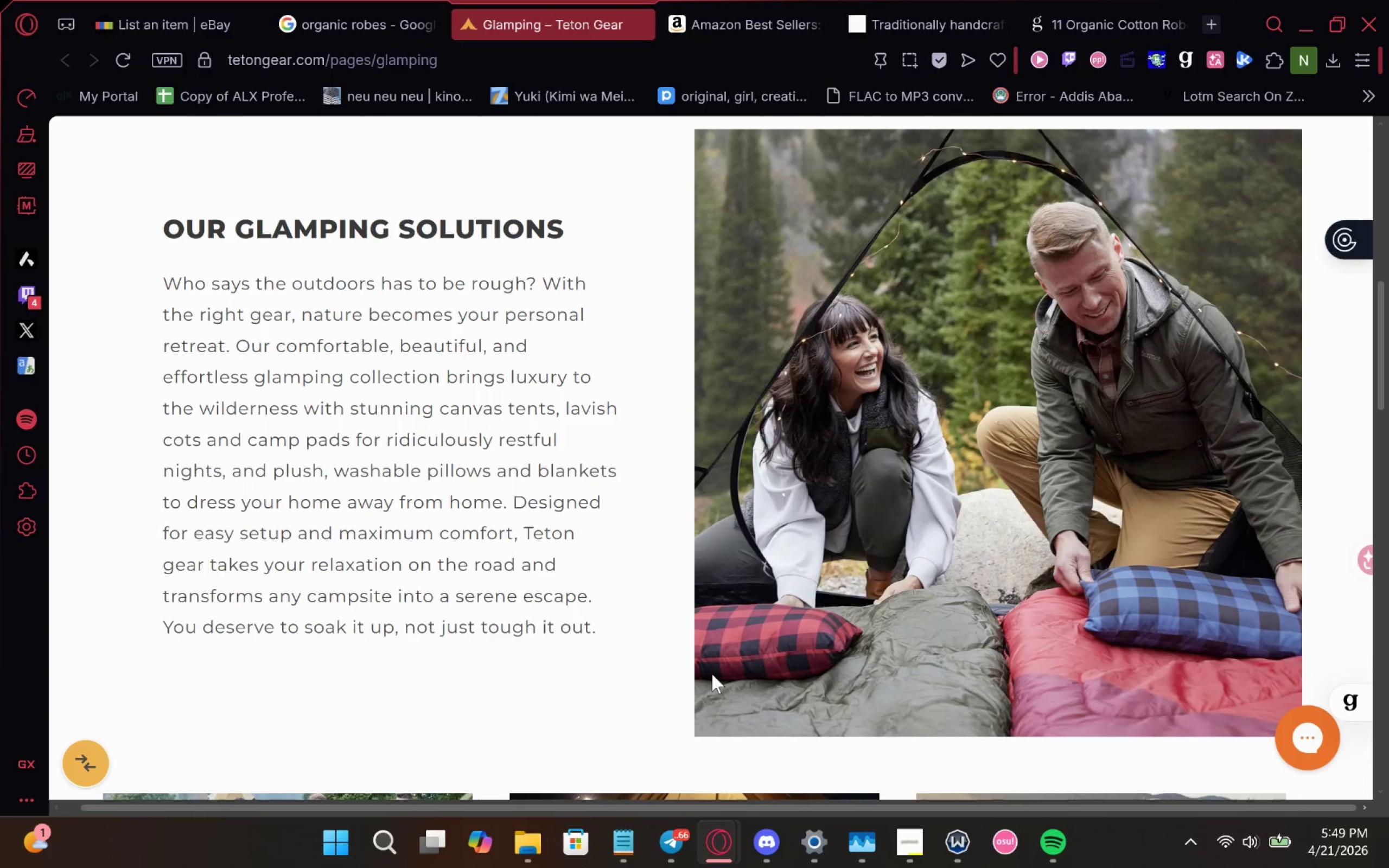 
wait(6.84)
 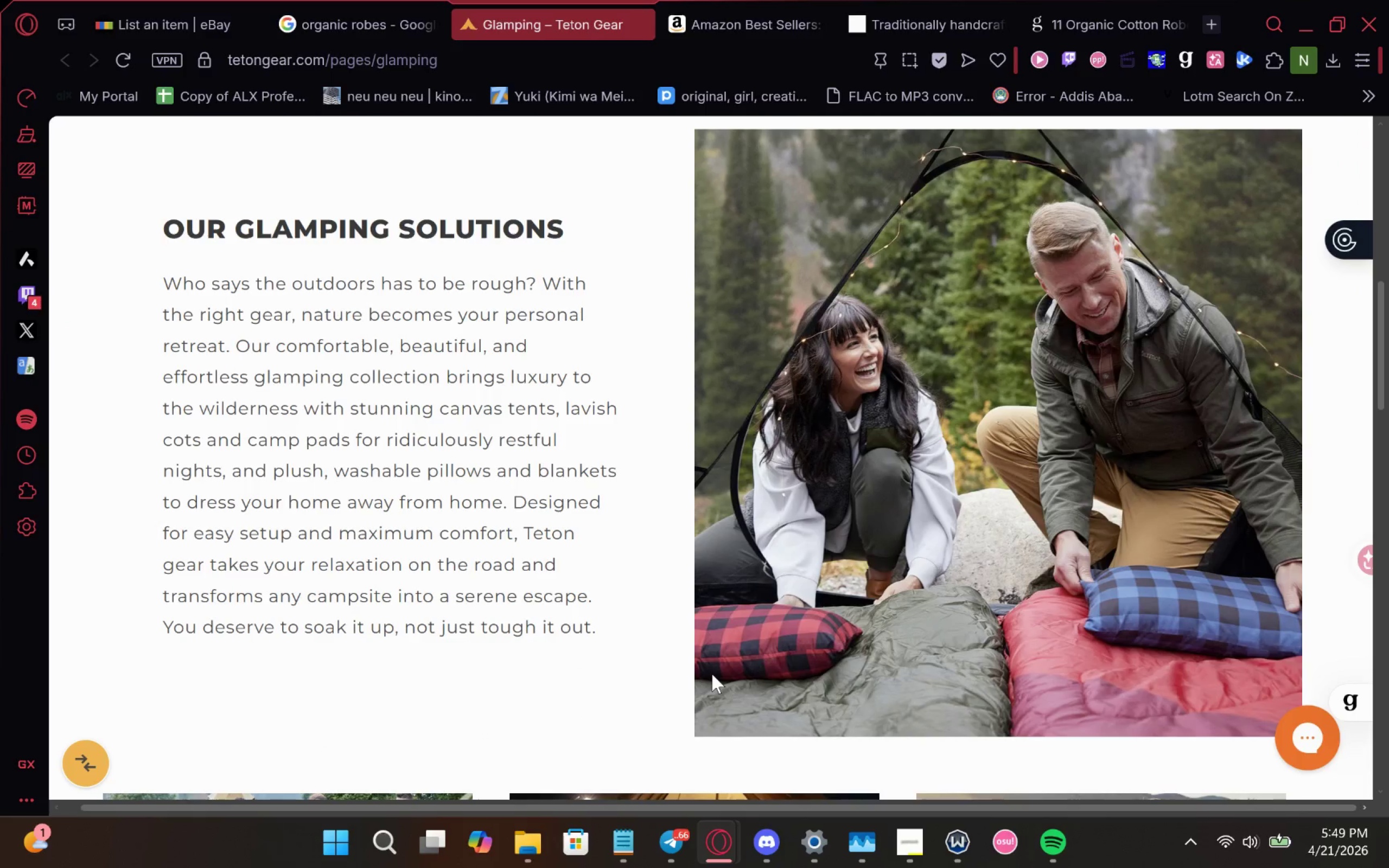 
mouse_move([377, 13])
 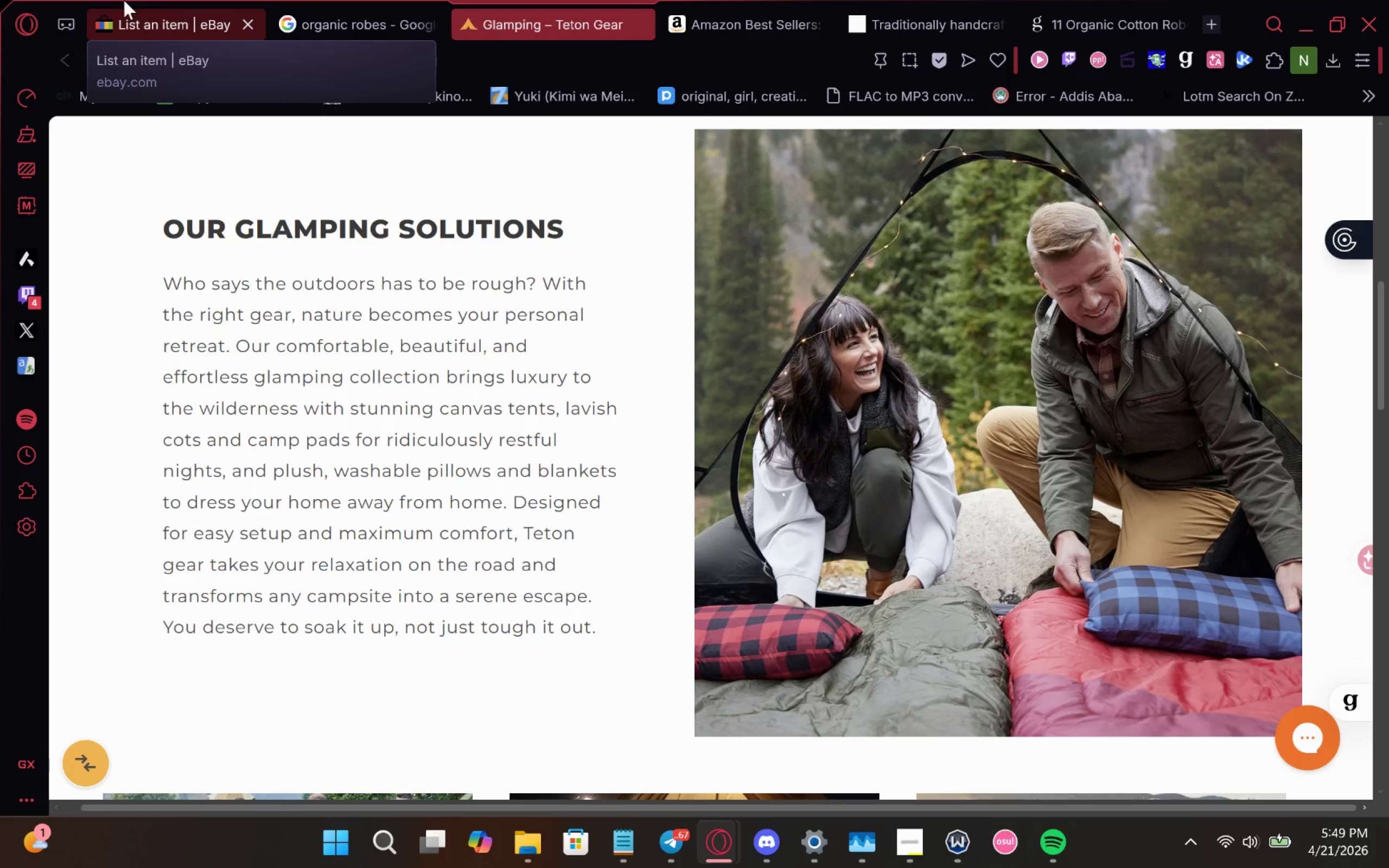 
left_click([124, 0])
 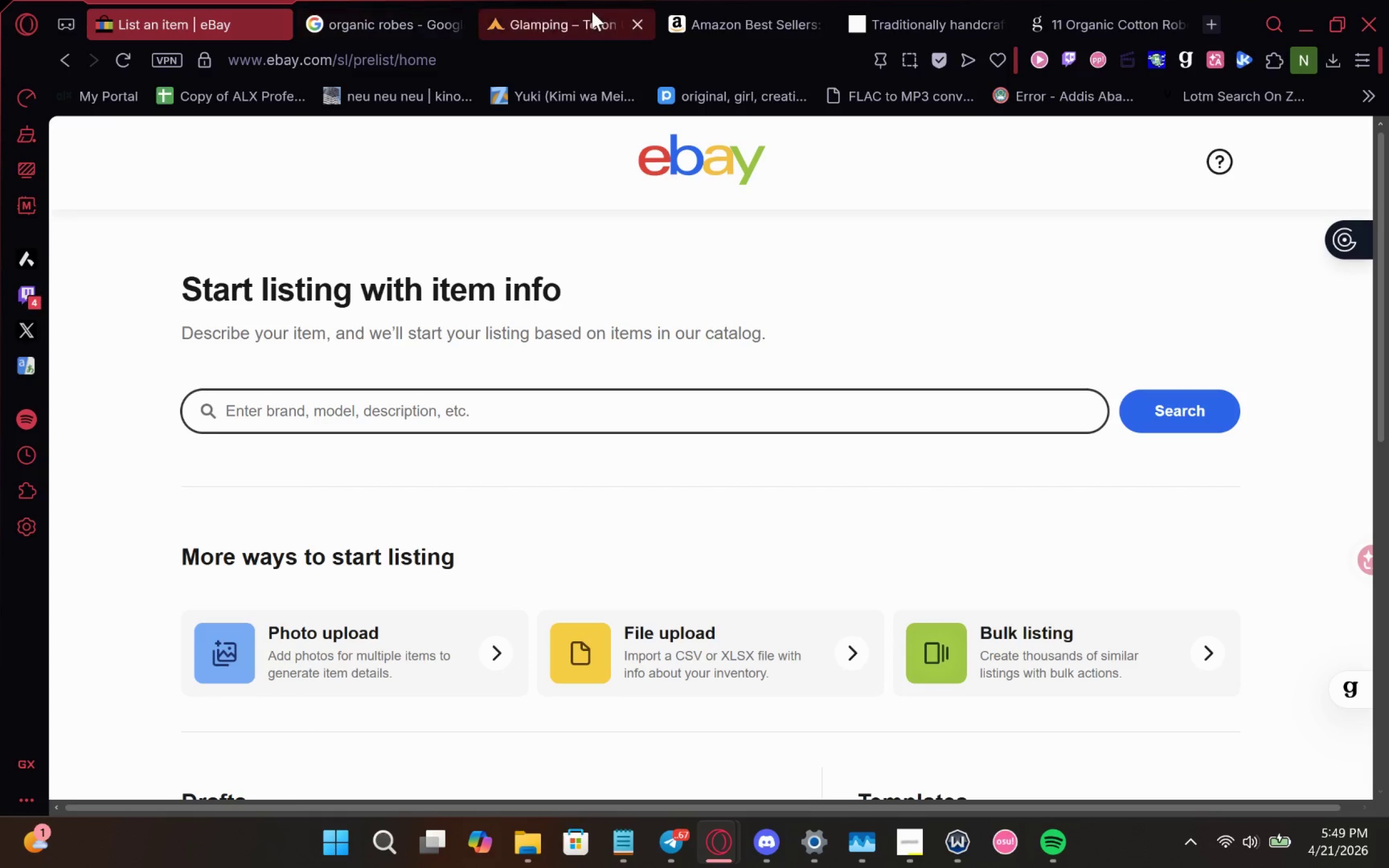 
left_click([592, 11])
 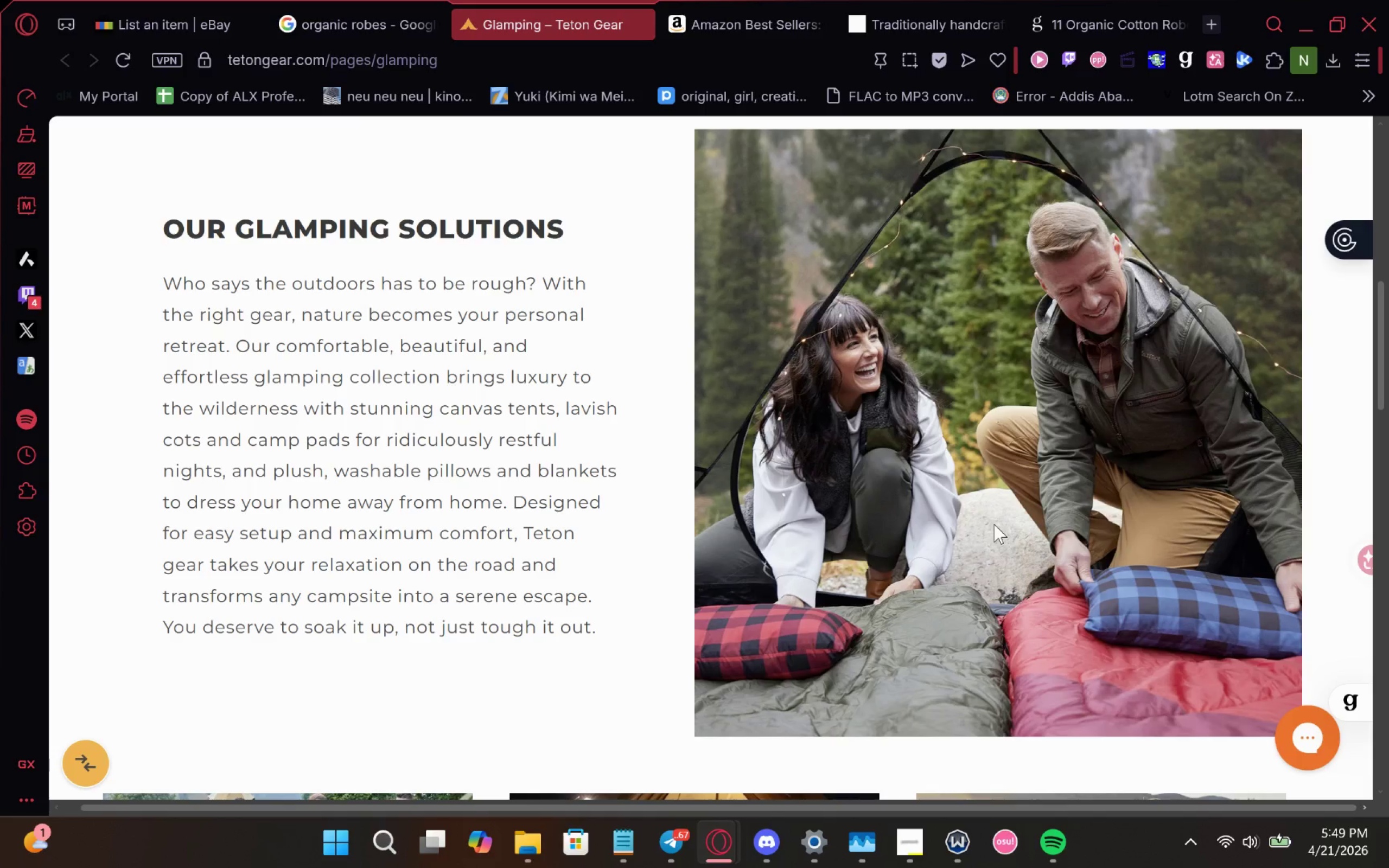 
scroll: coordinate [994, 523], scroll_direction: none, amount: 0.0
 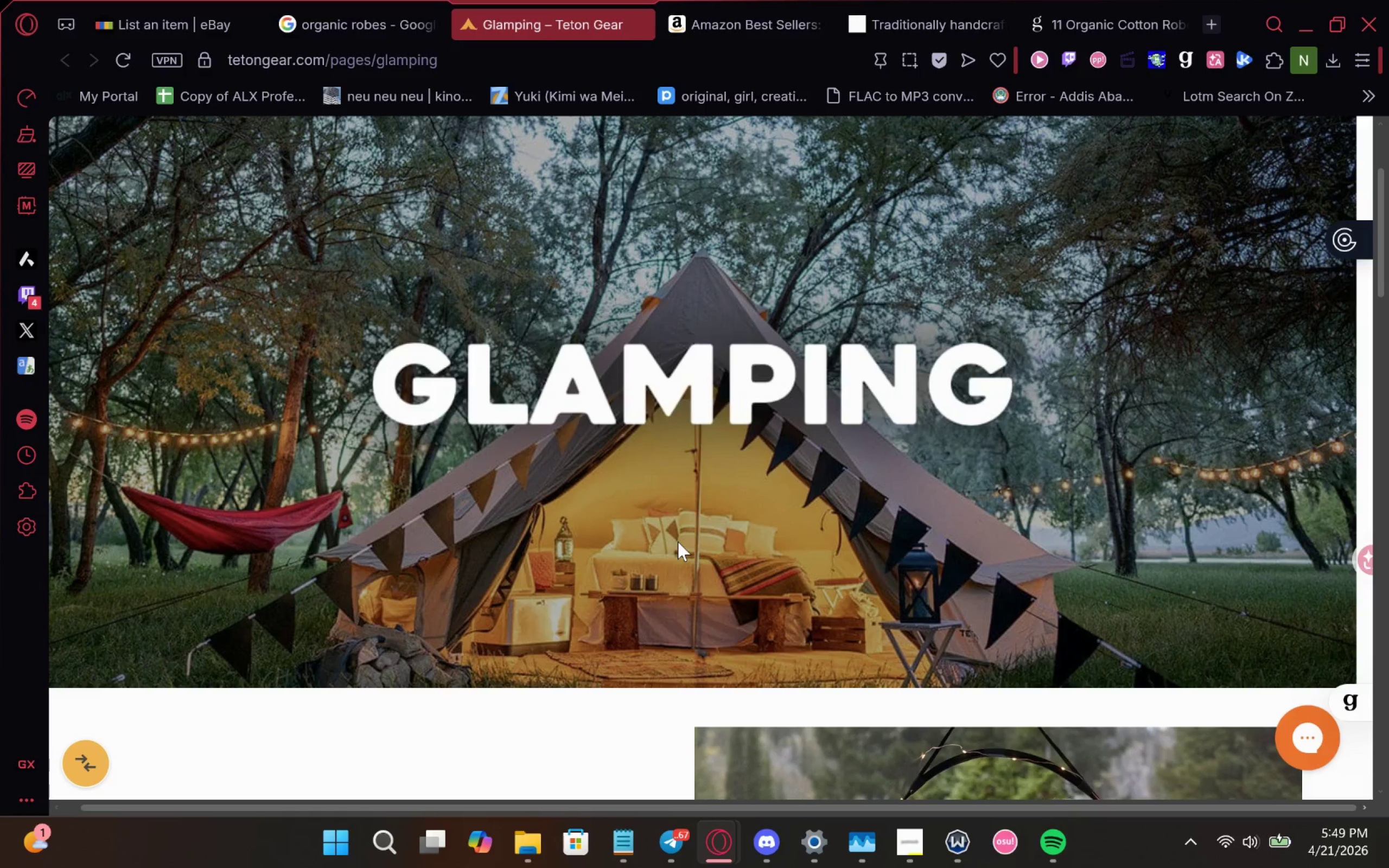 
scroll: coordinate [750, 522], scroll_direction: down, amount: 1.0
 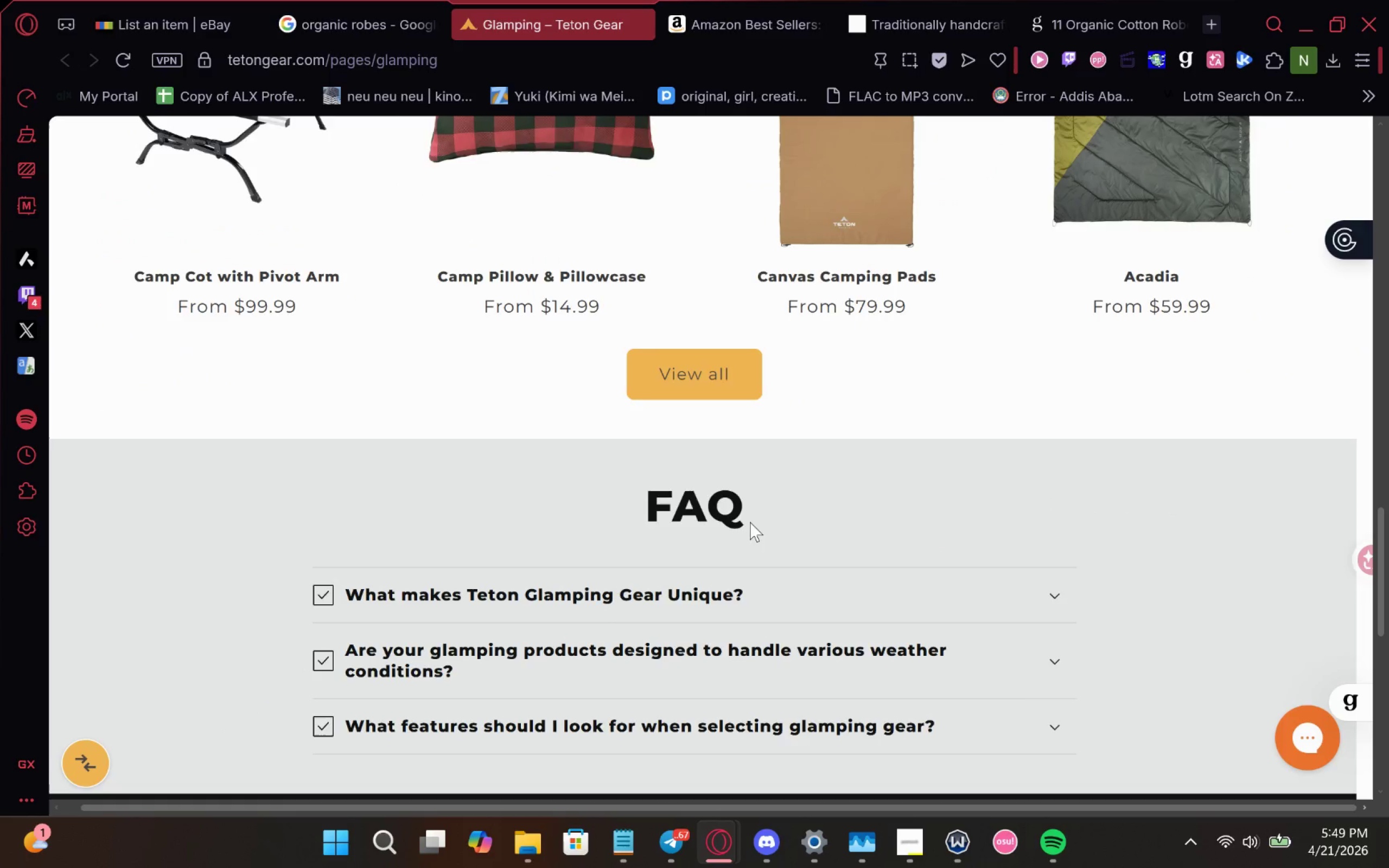 
scroll: coordinate [750, 522], scroll_direction: none, amount: 0.0
 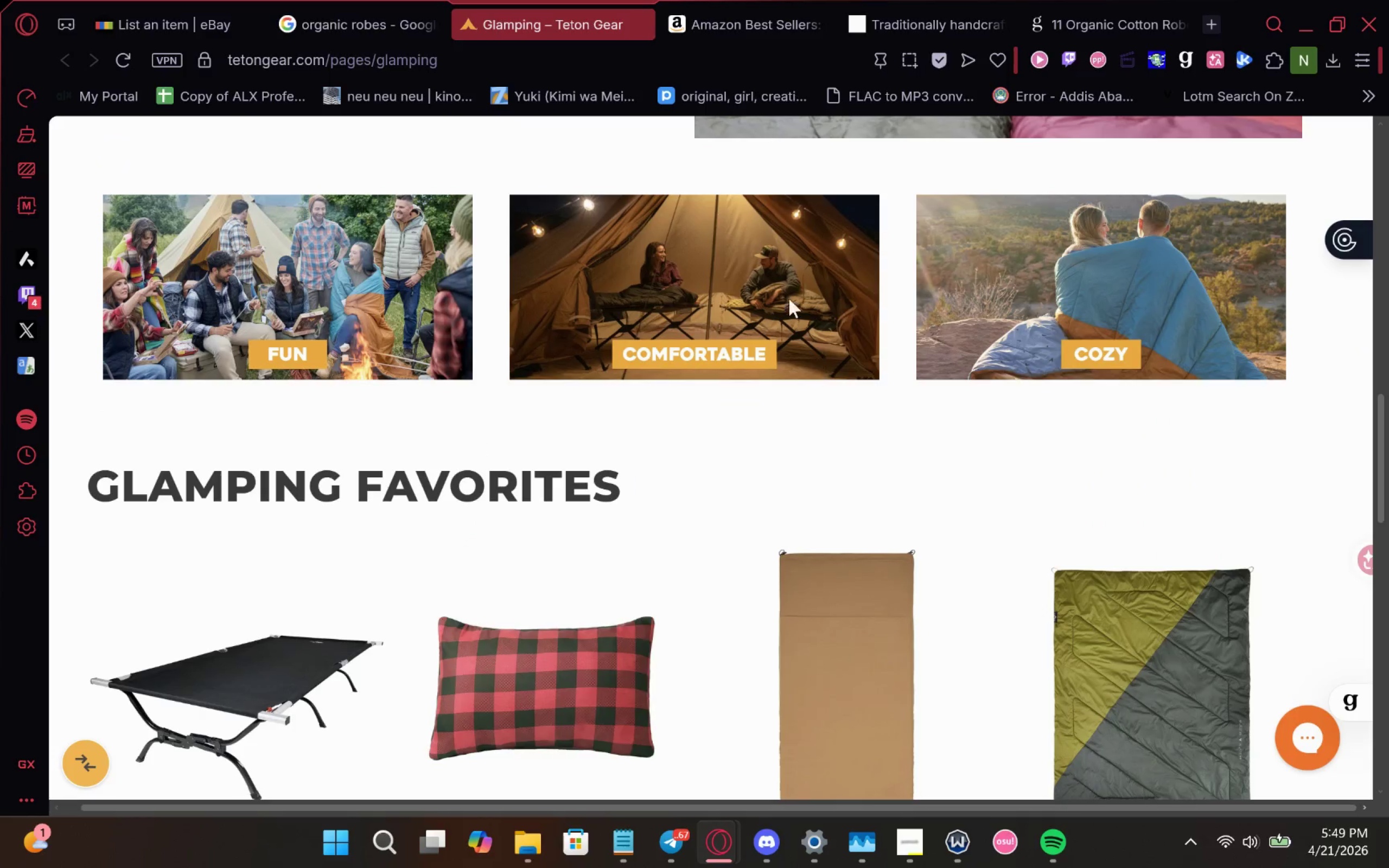 
scroll: coordinate [808, 347], scroll_direction: up, amount: 2.0
 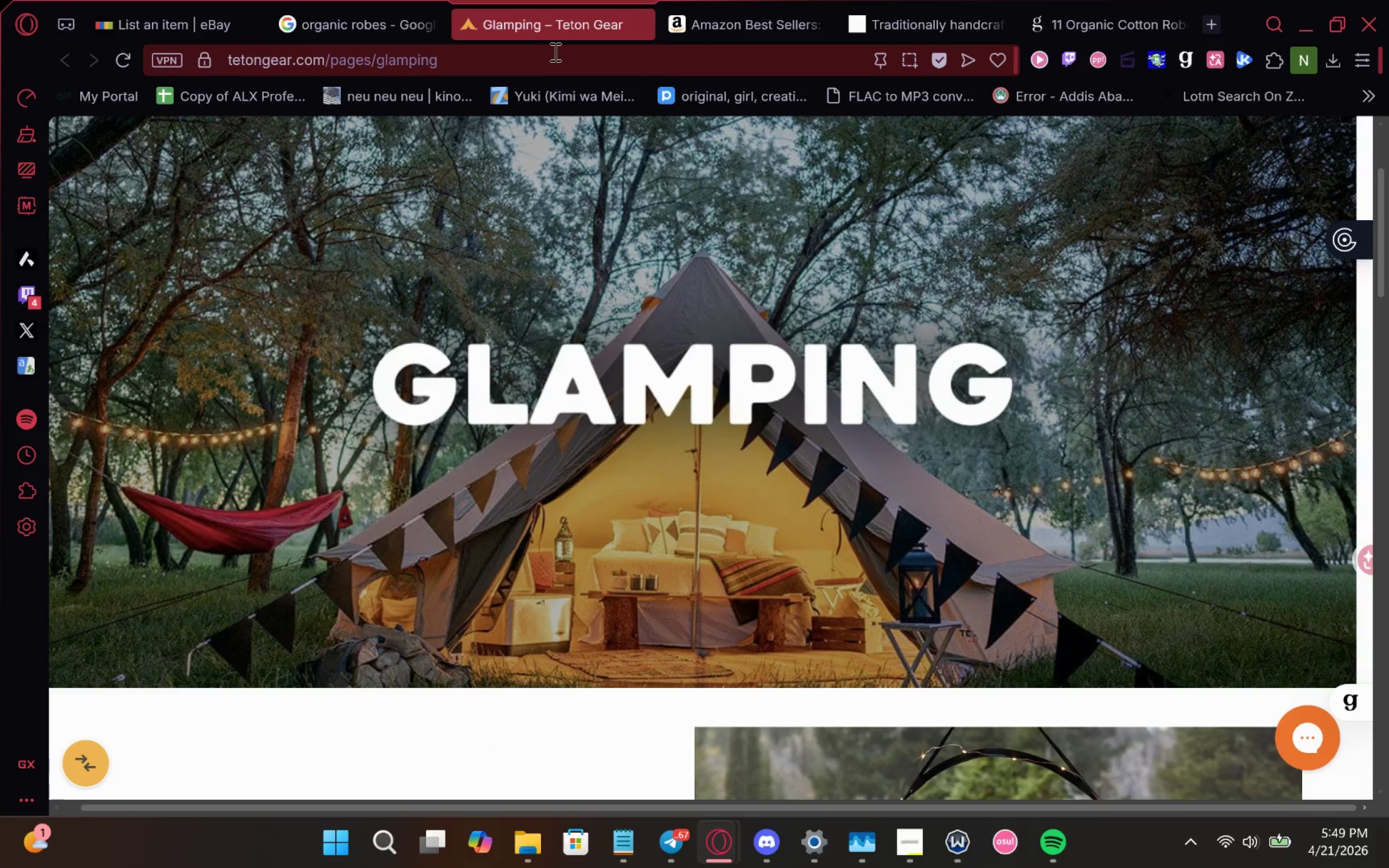 
left_click([544, 63])
 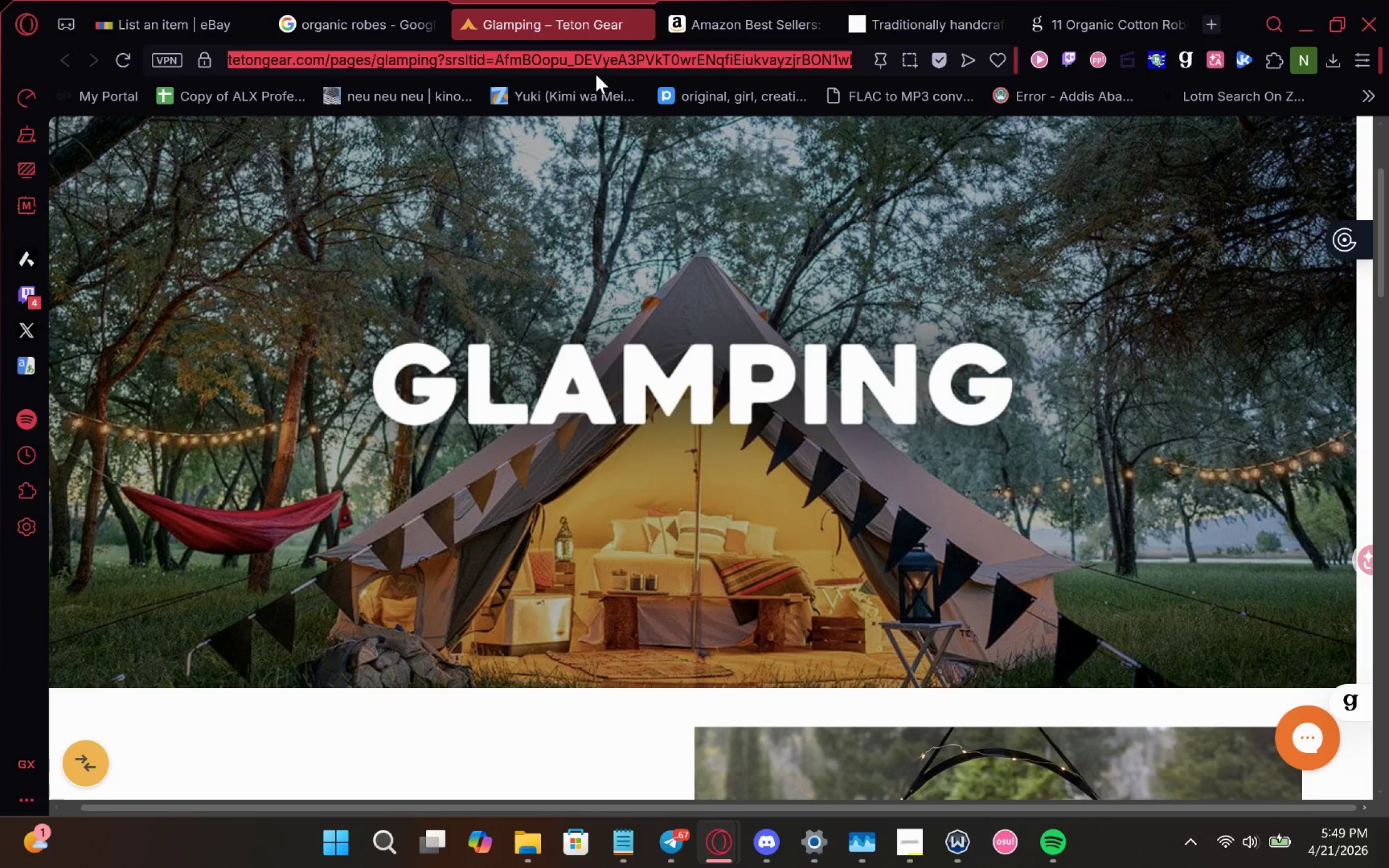 
type(glamping at home)
 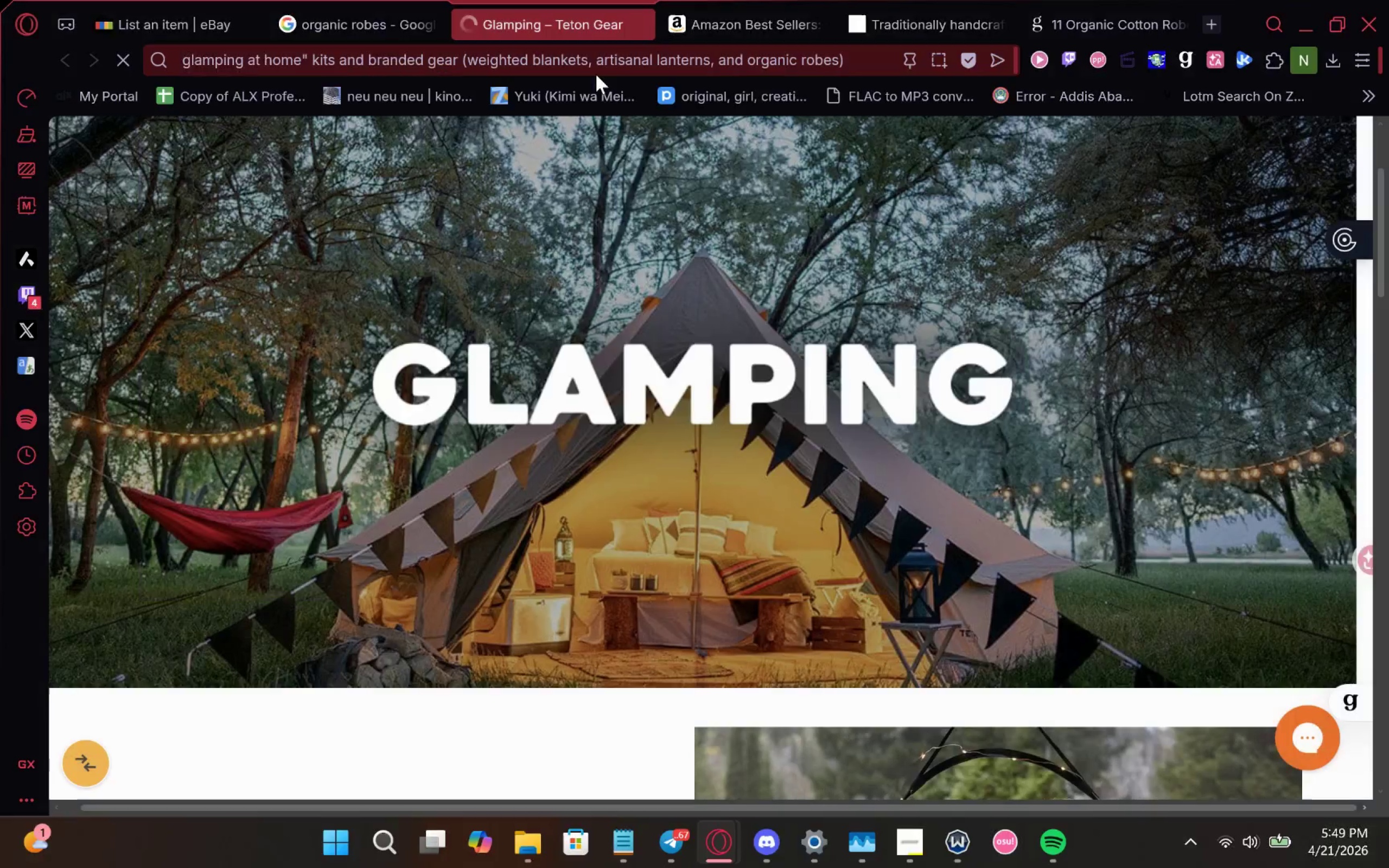 
key(Enter)
 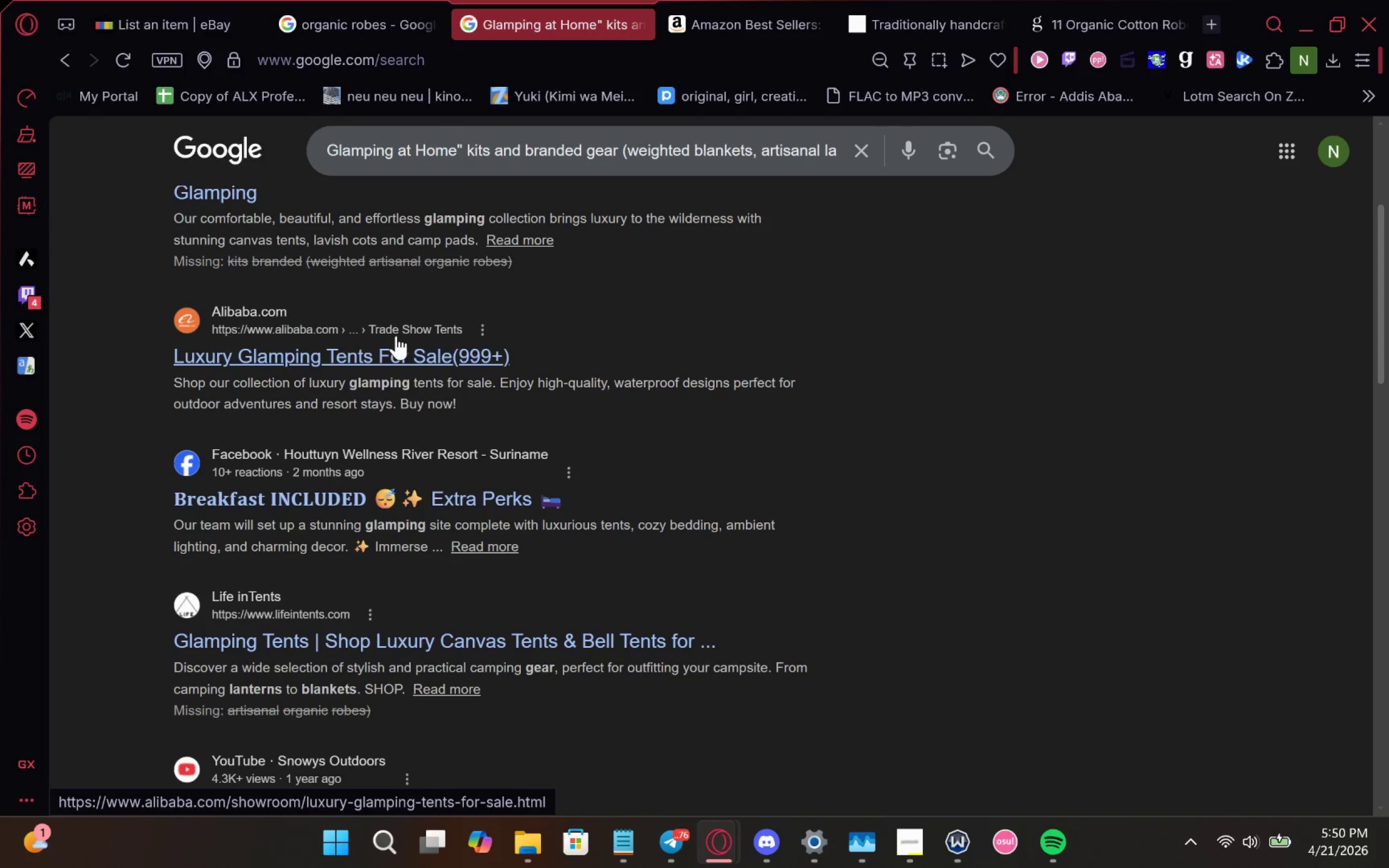 
wait(16.28)
 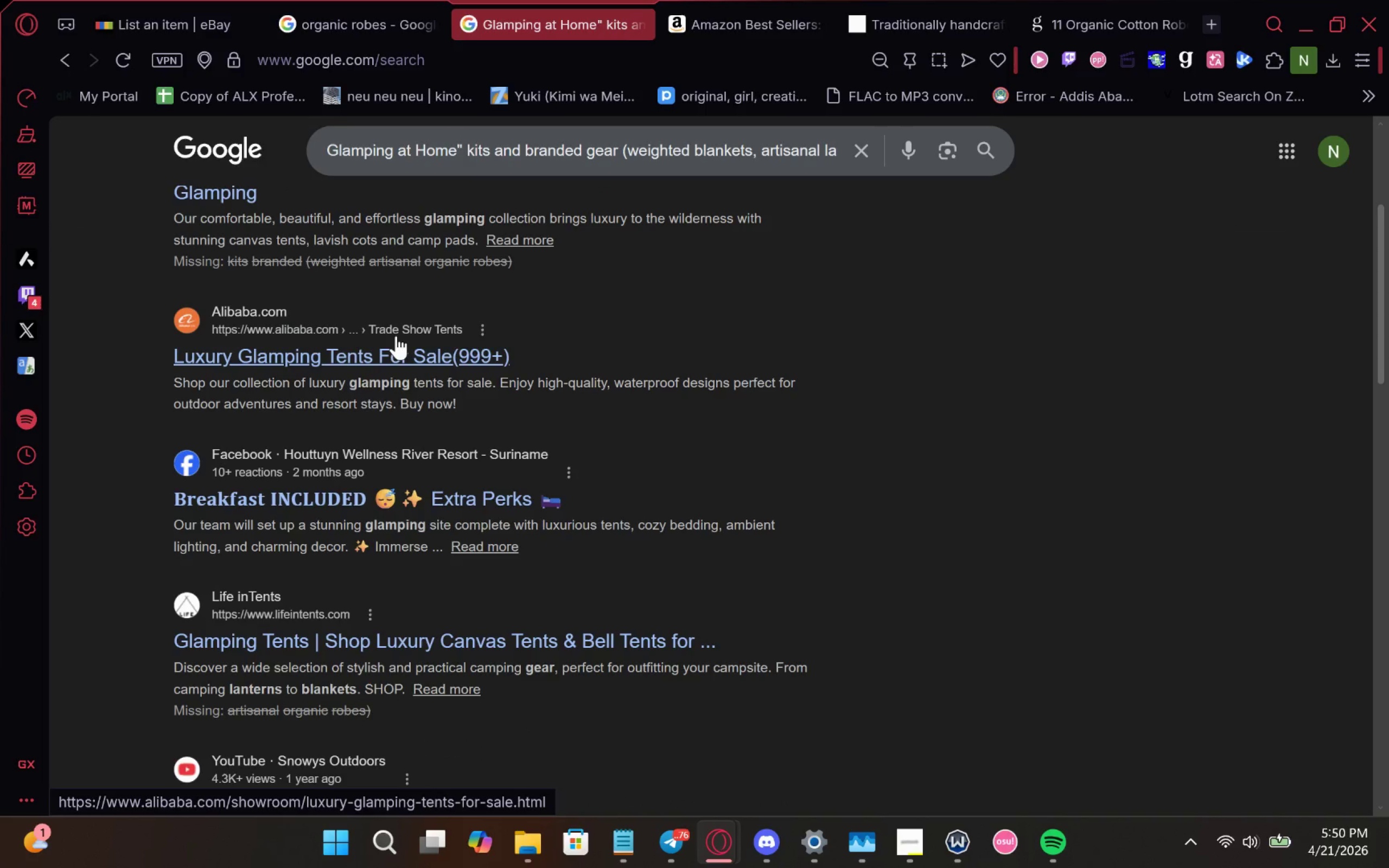 
scroll: coordinate [653, 445], scroll_direction: none, amount: 0.0
 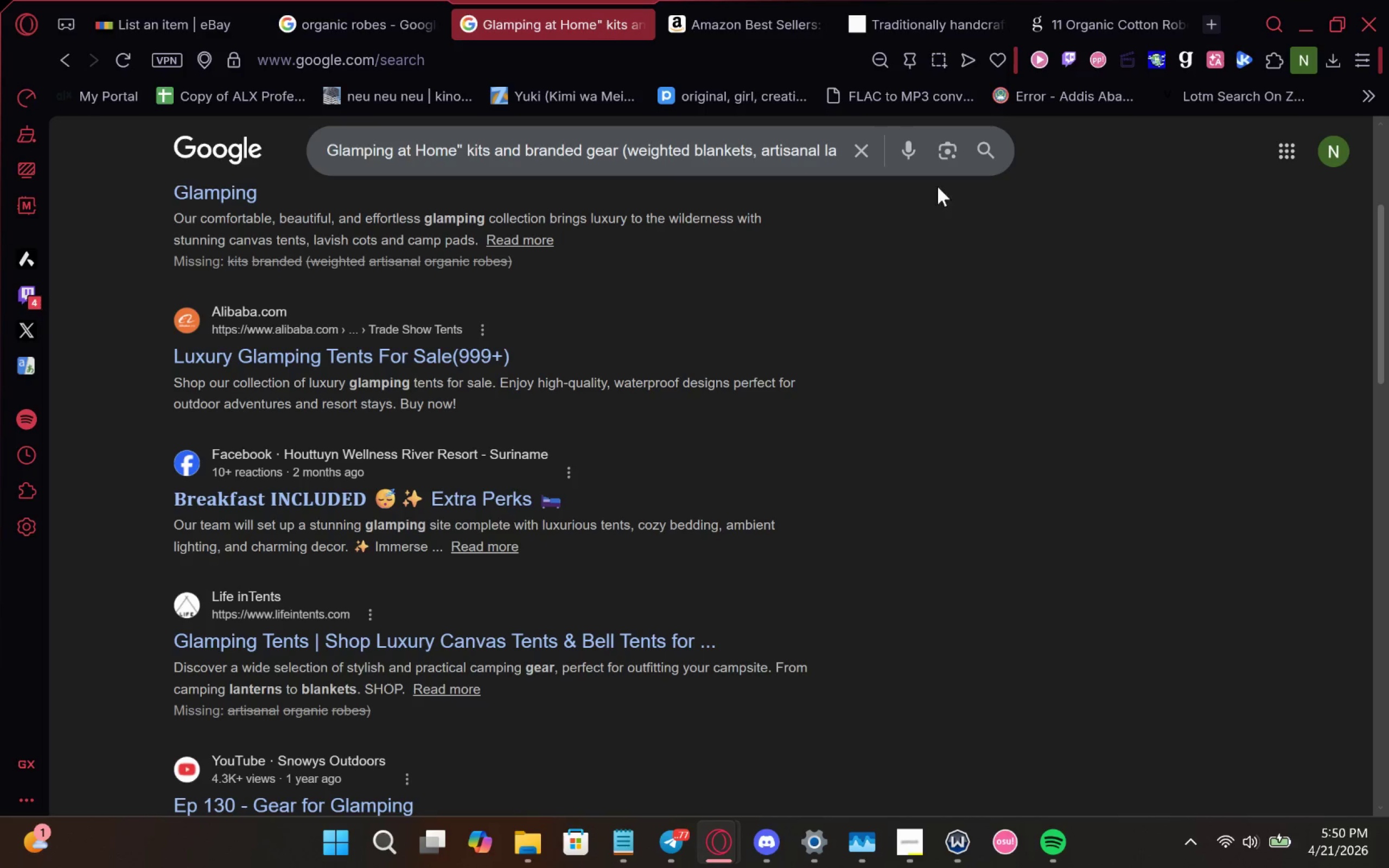 
right_click([327, 341])
 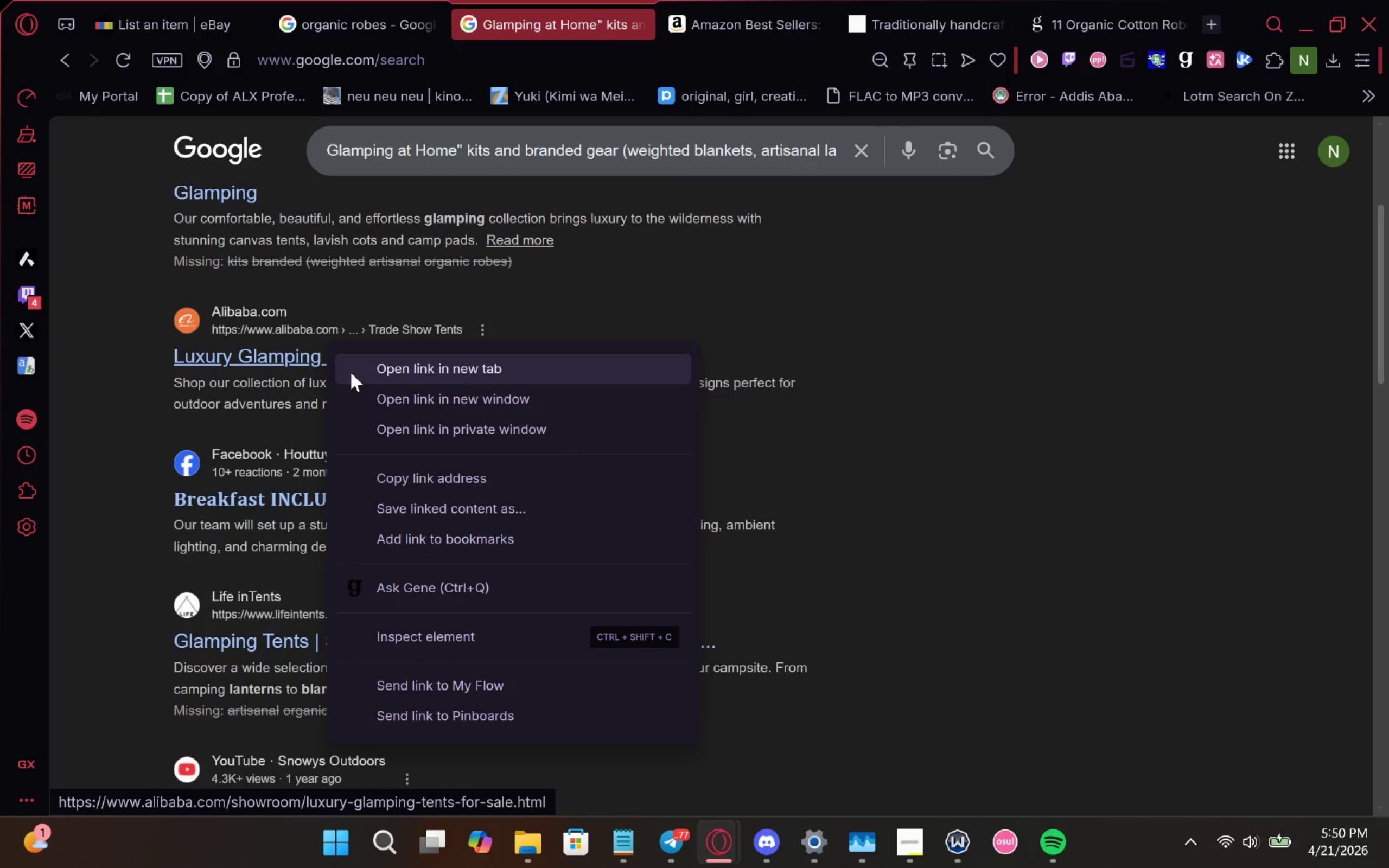 
left_click([349, 371])
 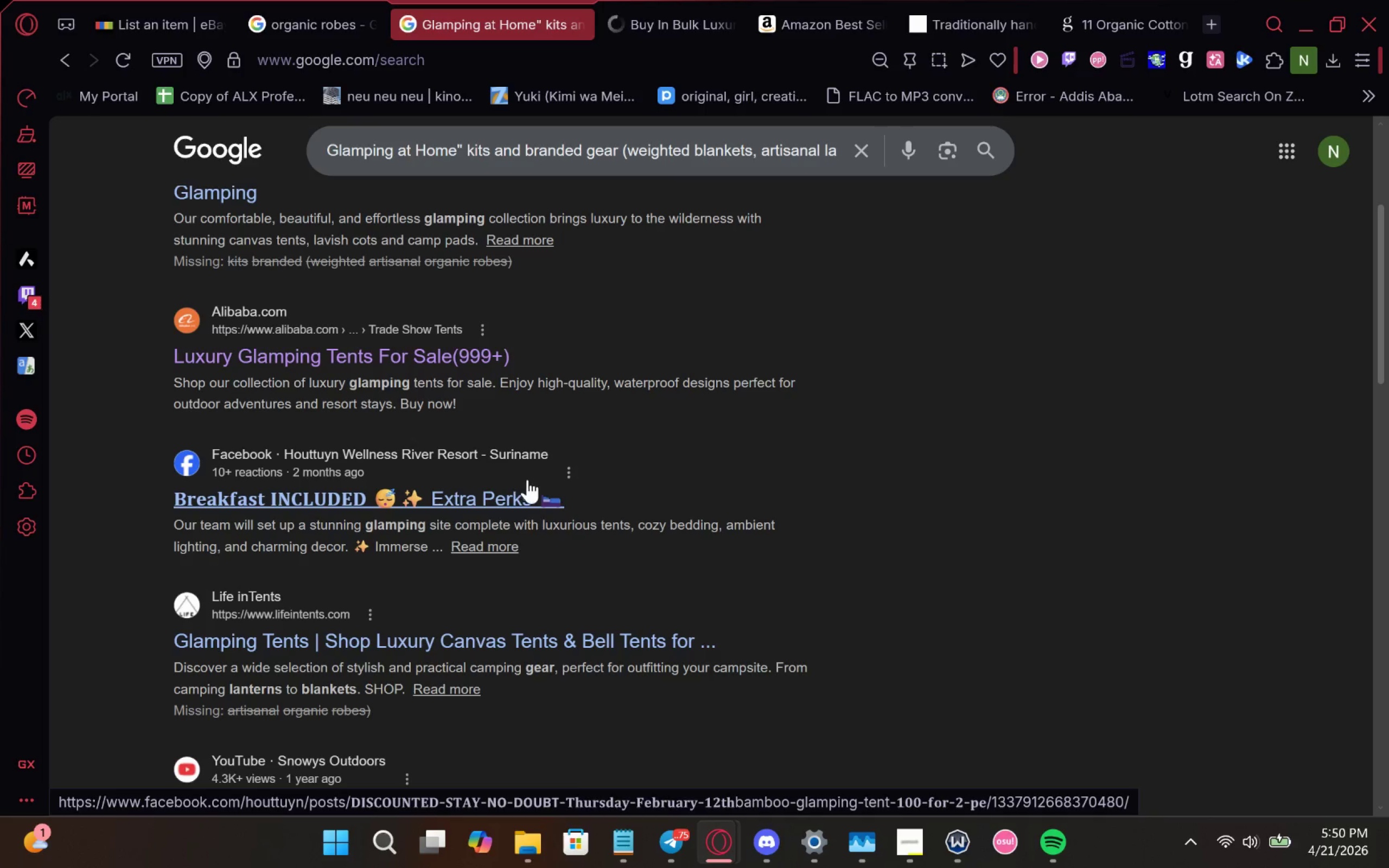 
scroll: coordinate [1254, 627], scroll_direction: up, amount: 1.0
 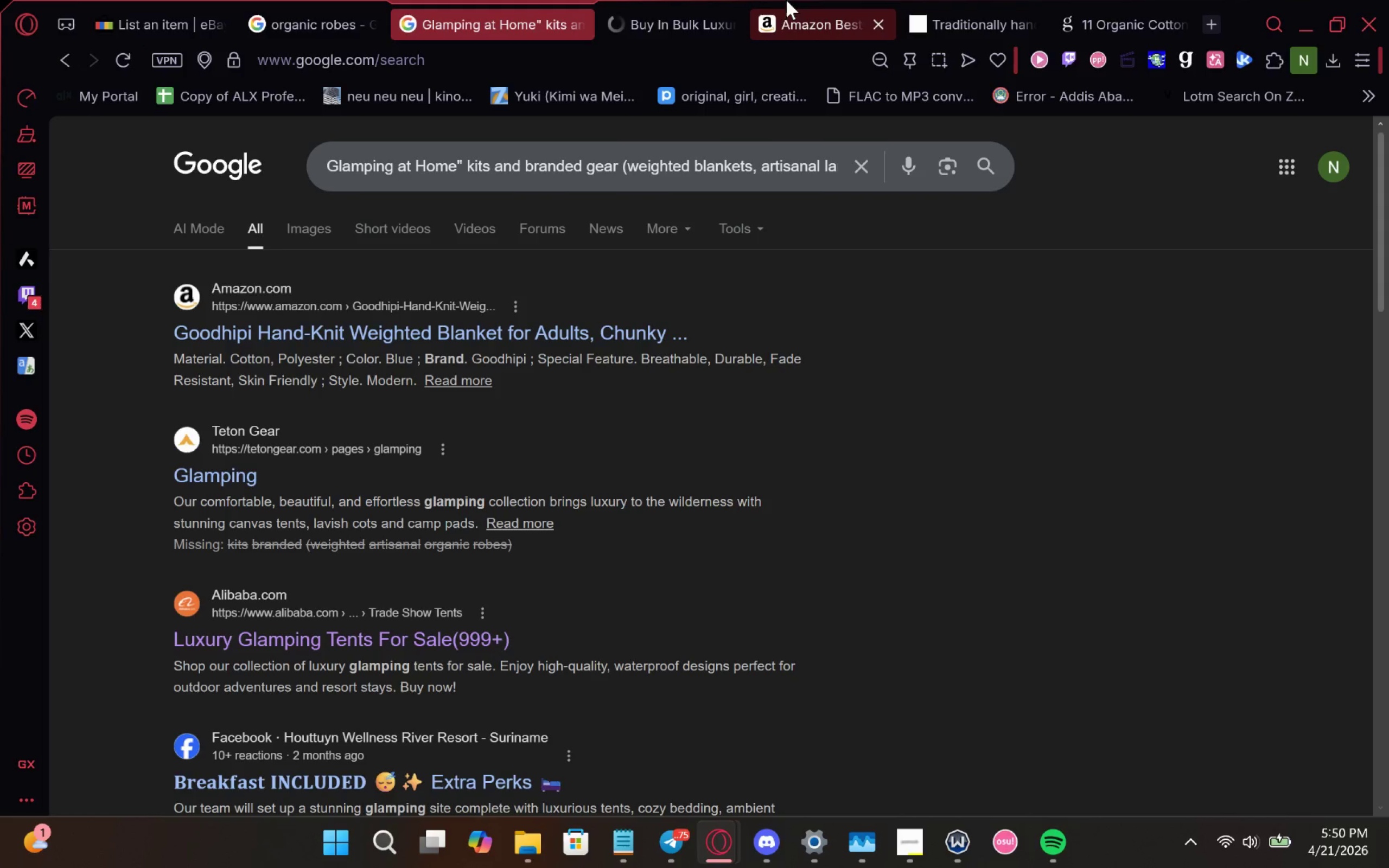 
left_click([690, 20])
 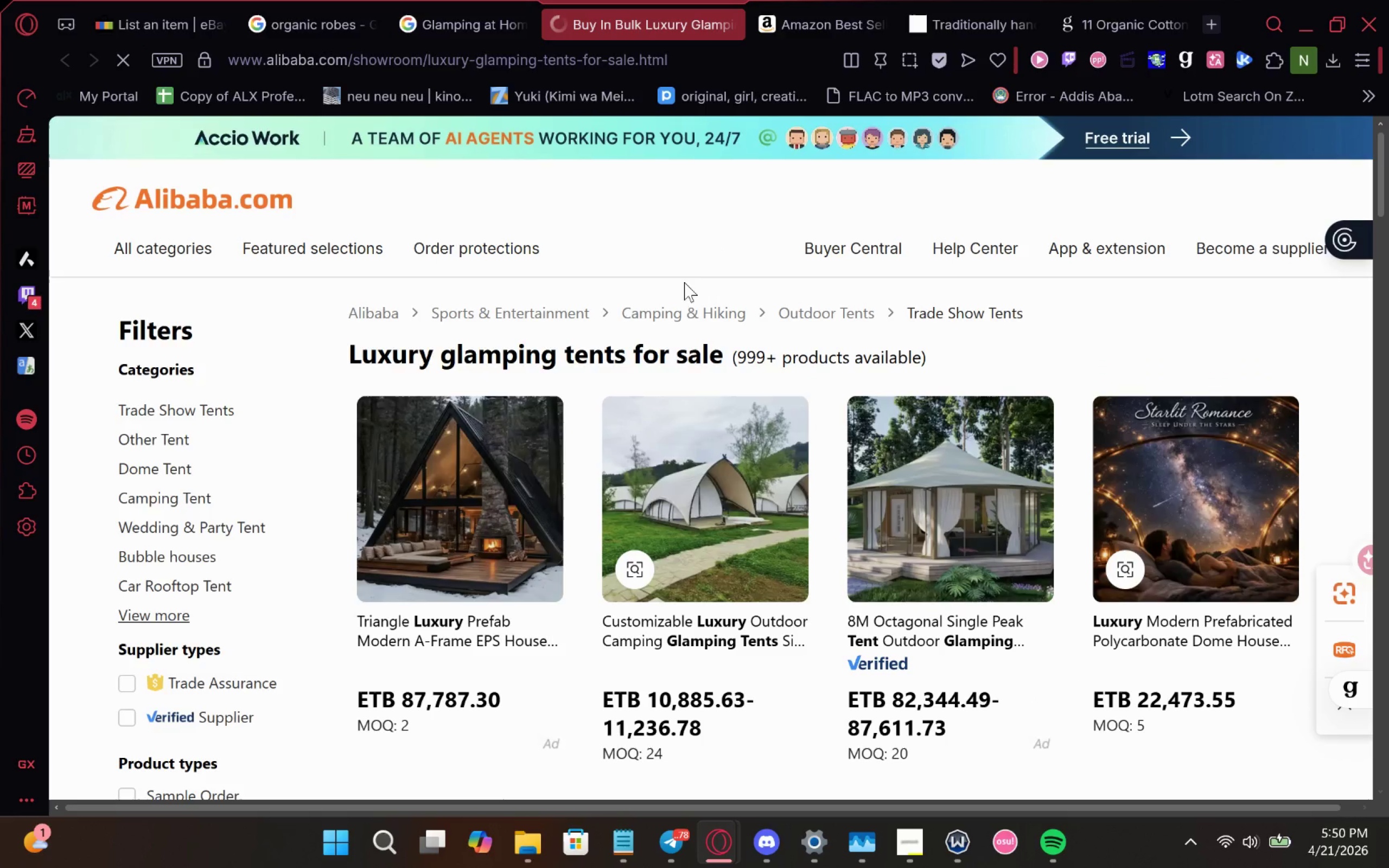 
wait(8.42)
 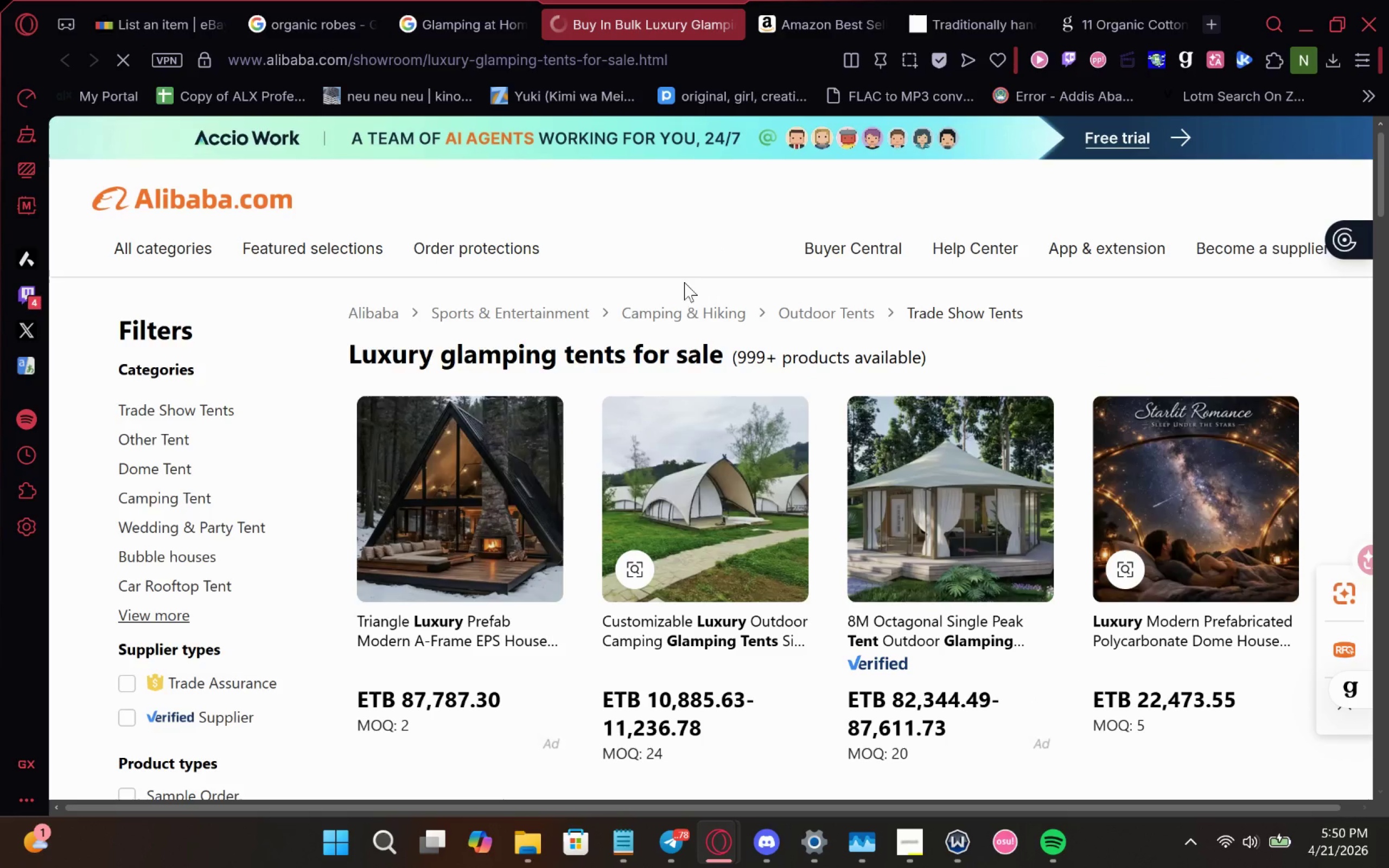 
scroll: coordinate [833, 399], scroll_direction: none, amount: 0.0
 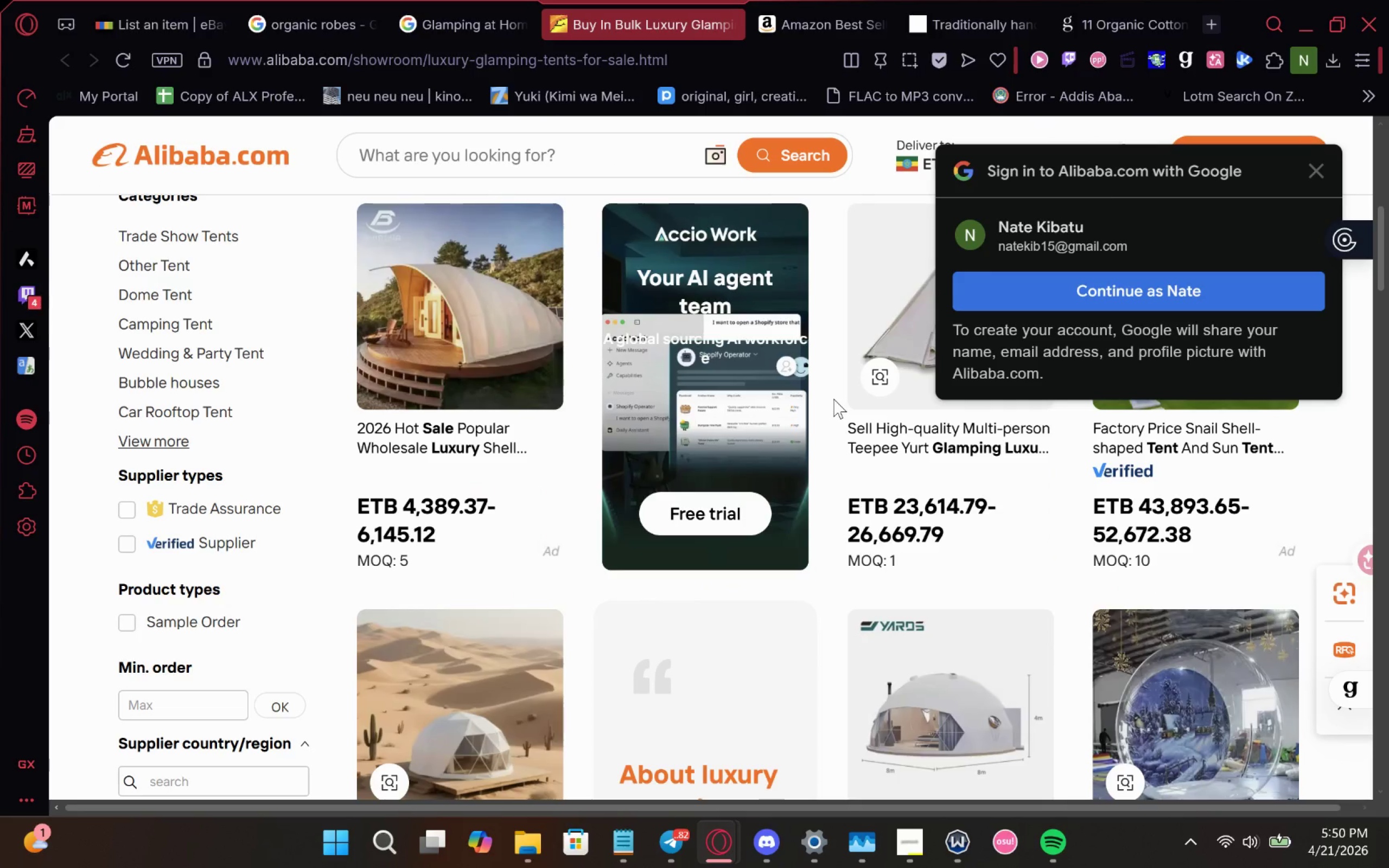 
wait(9.75)
 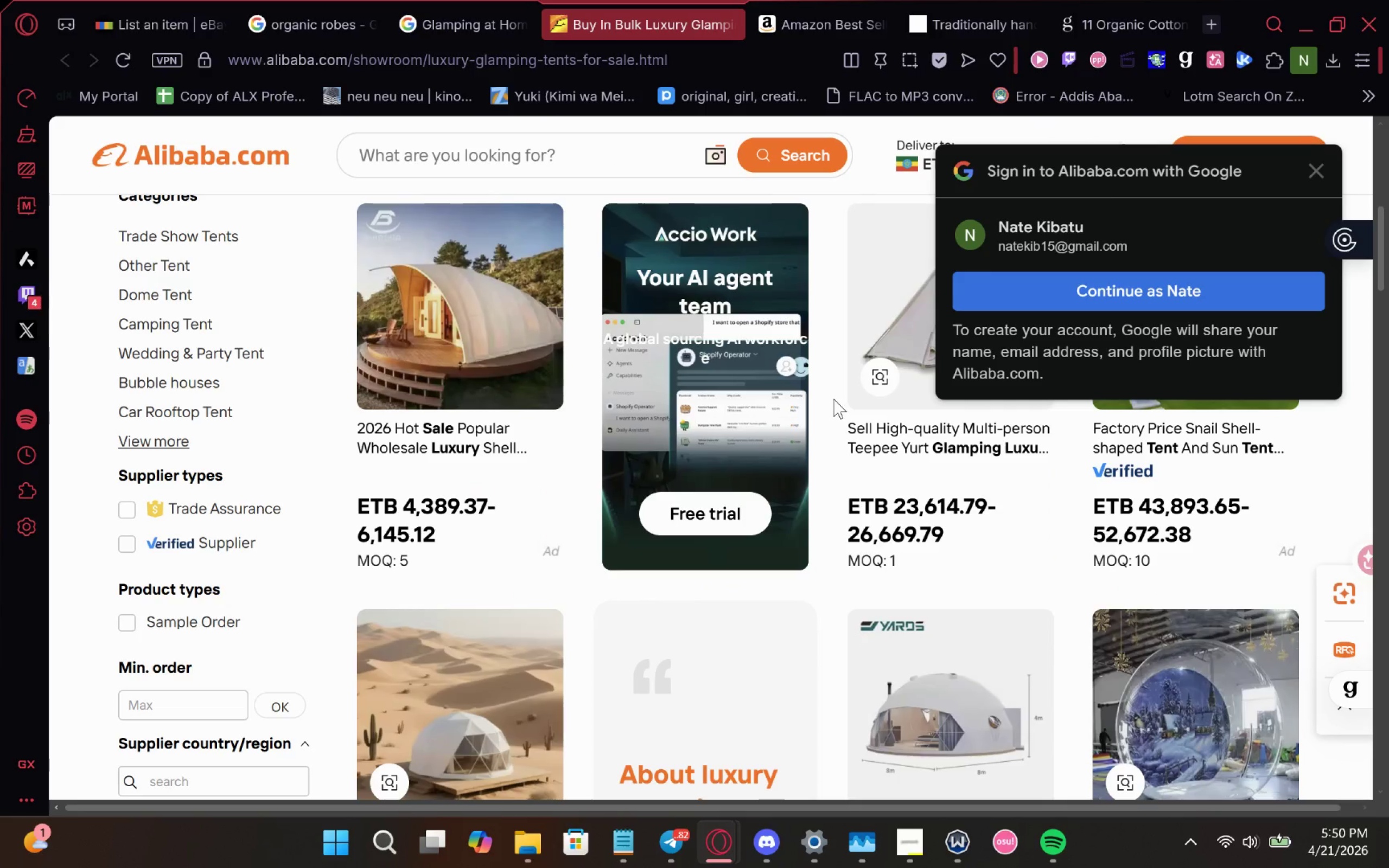 
scroll: coordinate [833, 399], scroll_direction: down, amount: 2.0
 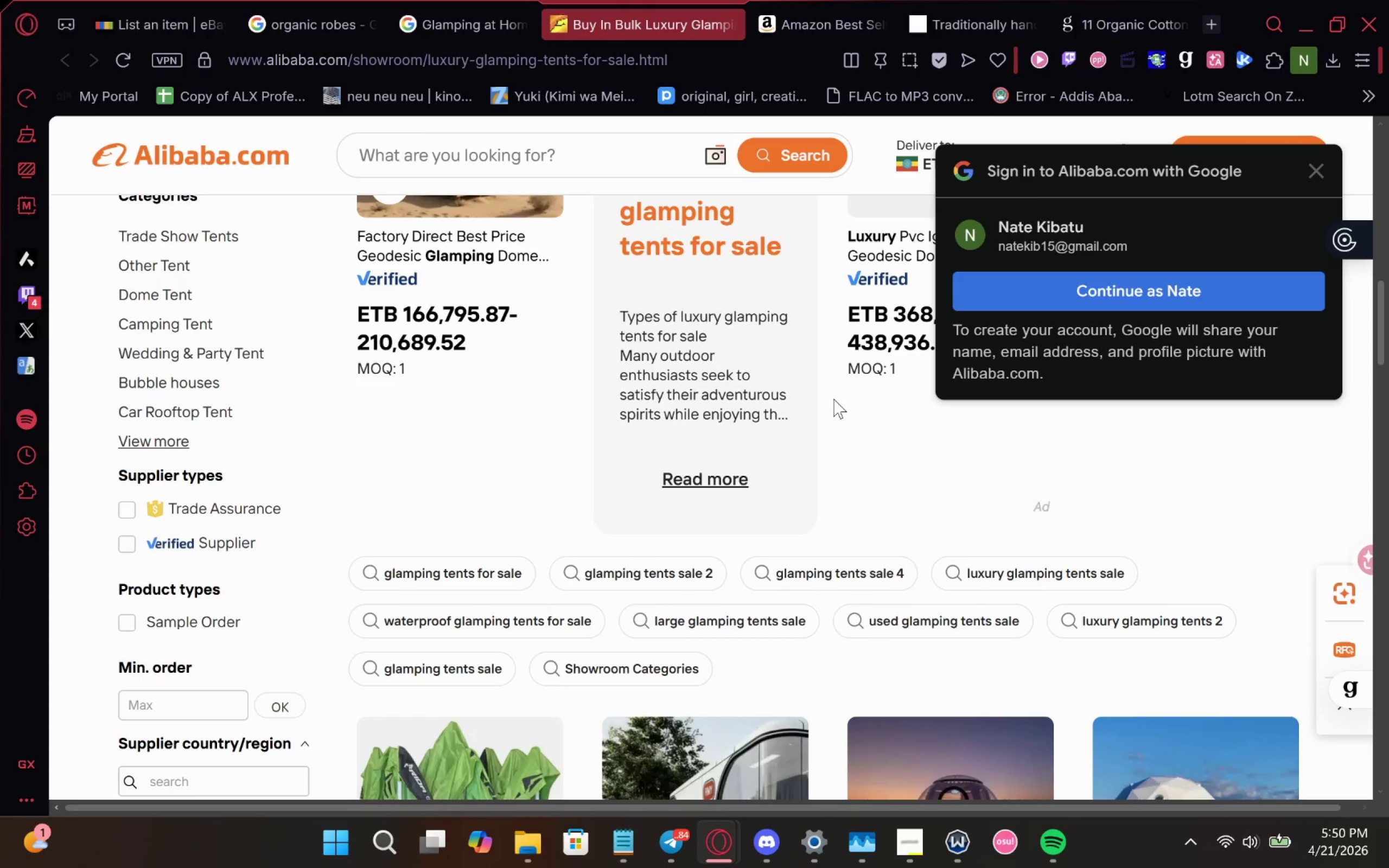 
scroll: coordinate [833, 399], scroll_direction: up, amount: 2.0
 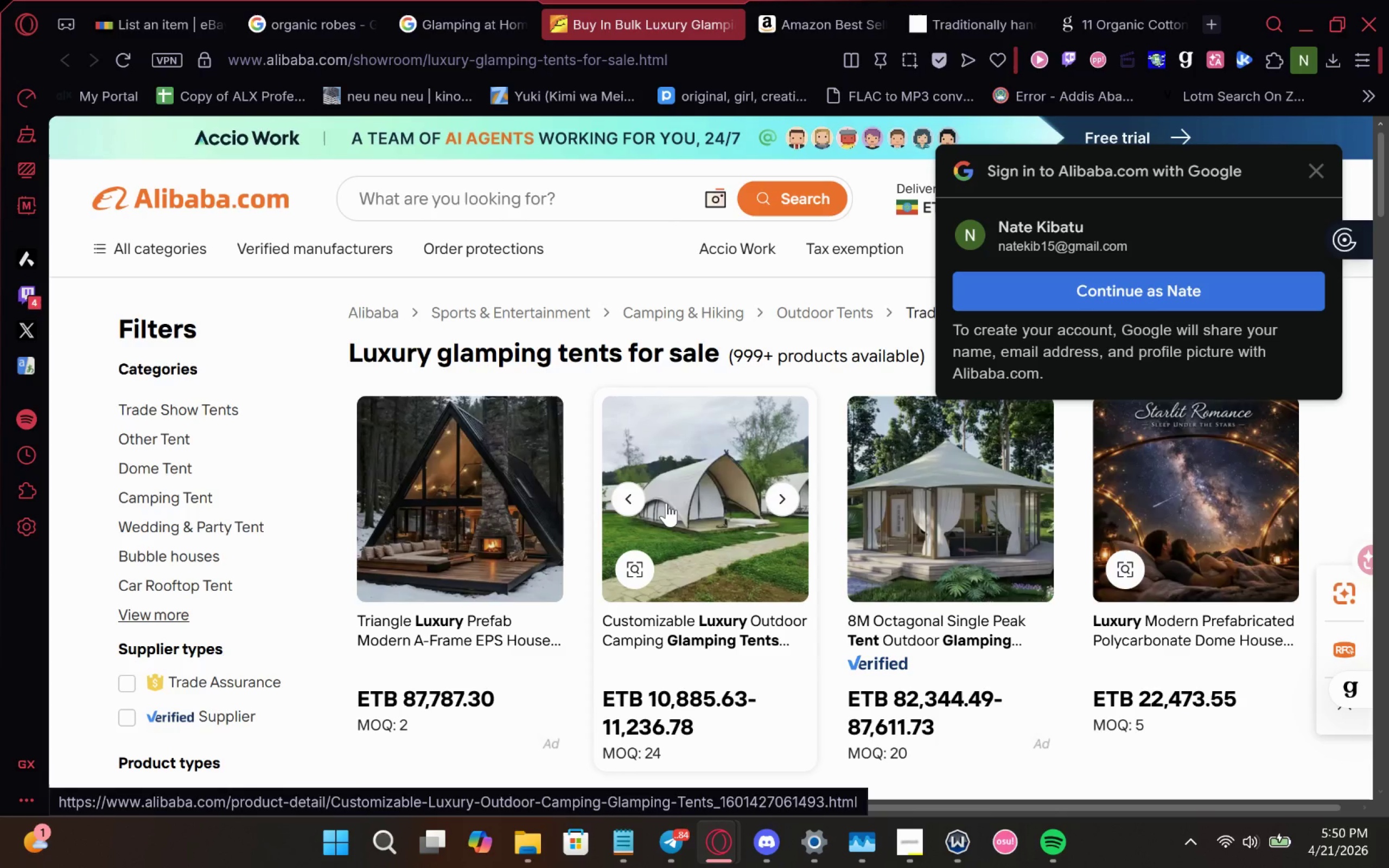 
wait(14.82)
 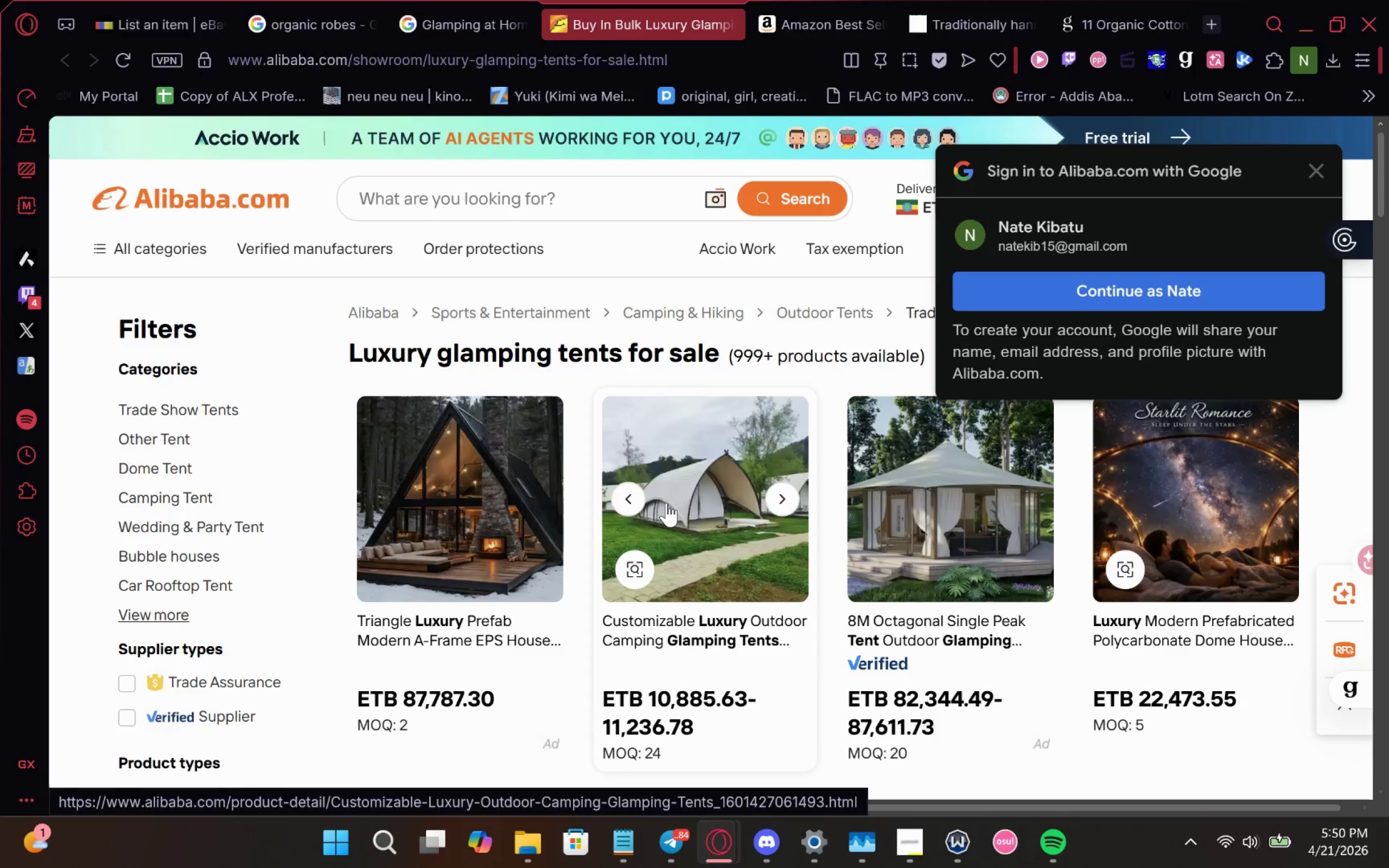 
scroll: coordinate [666, 503], scroll_direction: none, amount: 0.0
 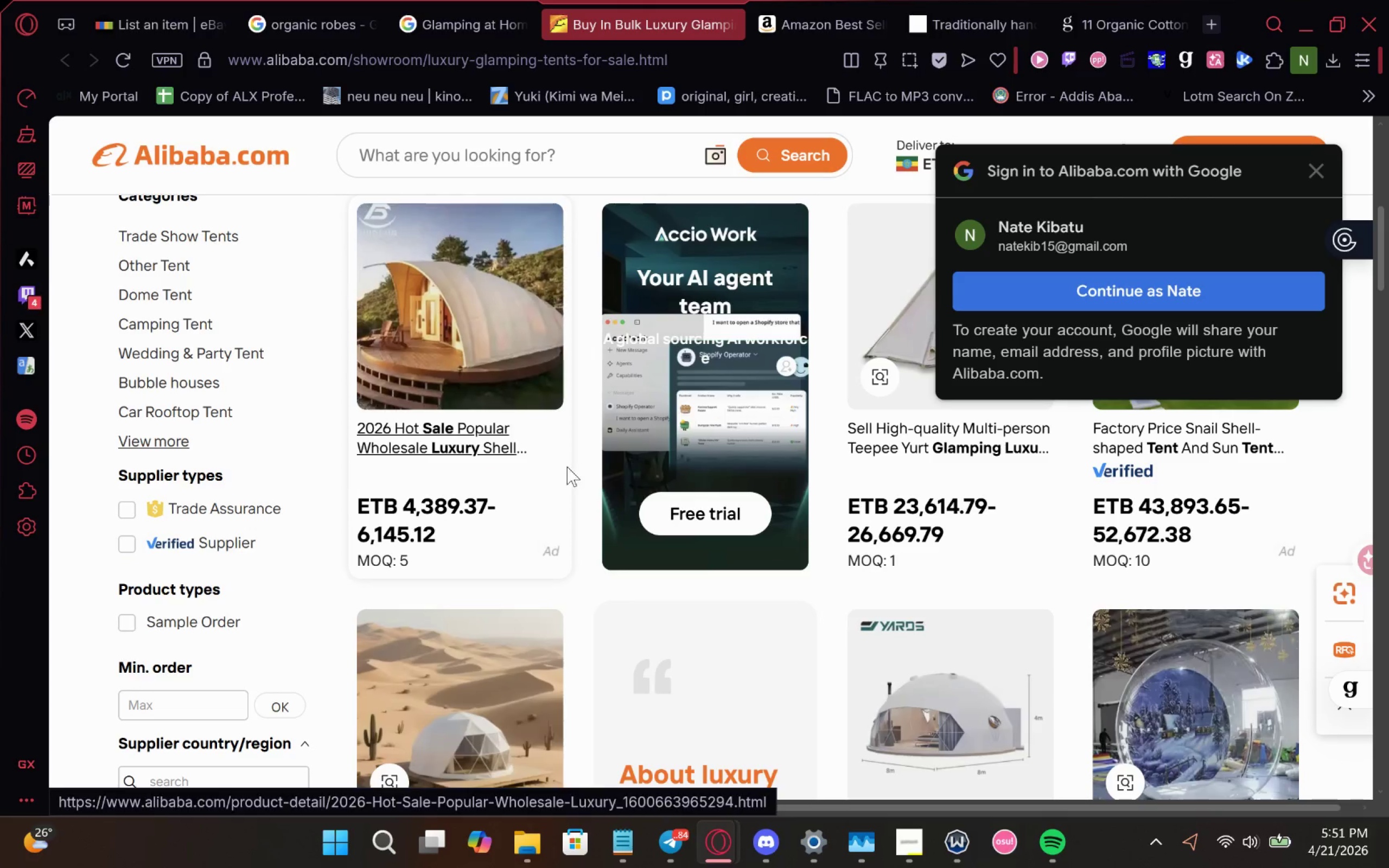 
scroll: coordinate [775, 518], scroll_direction: down, amount: 1.0
 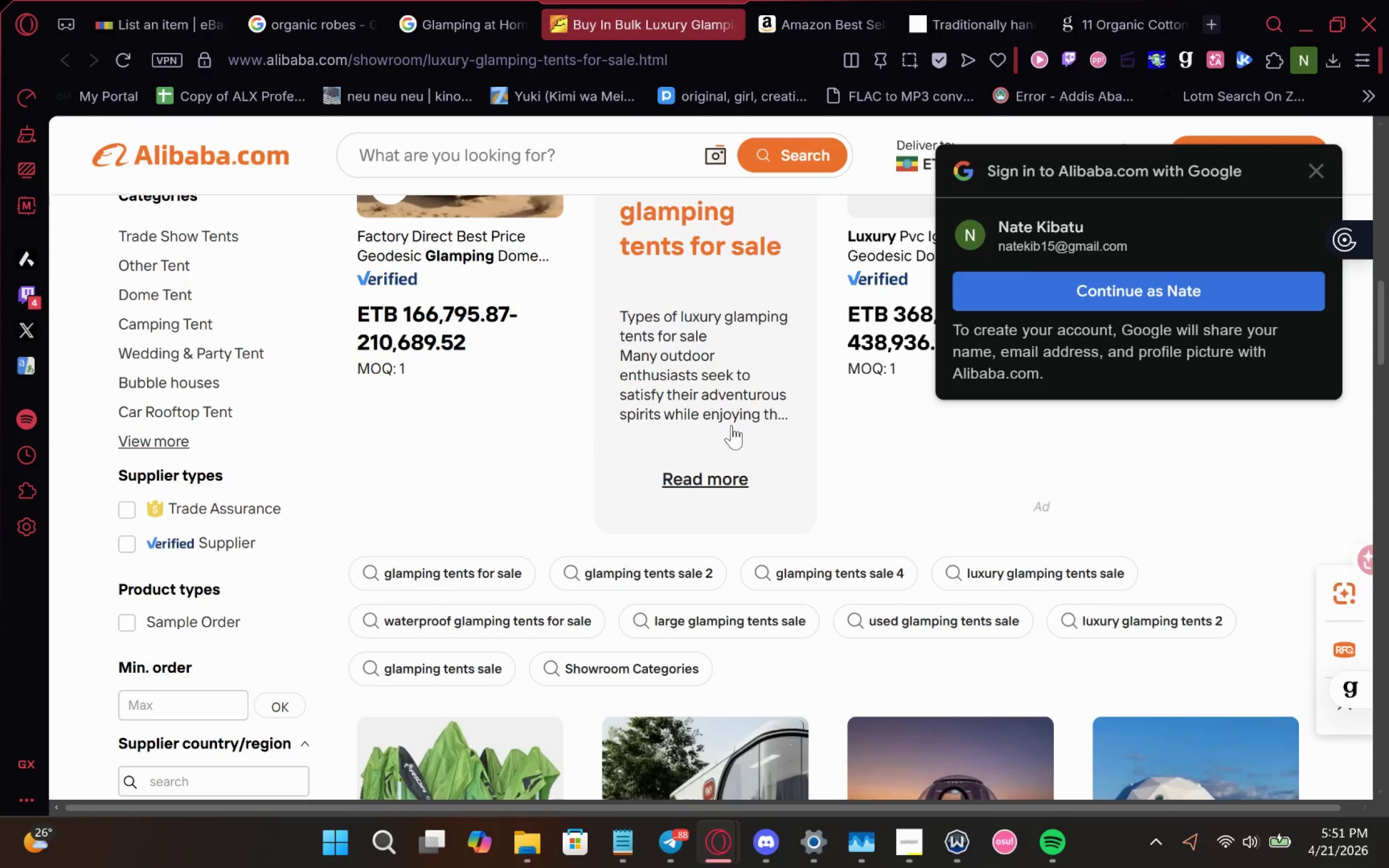 
wait(9.47)
 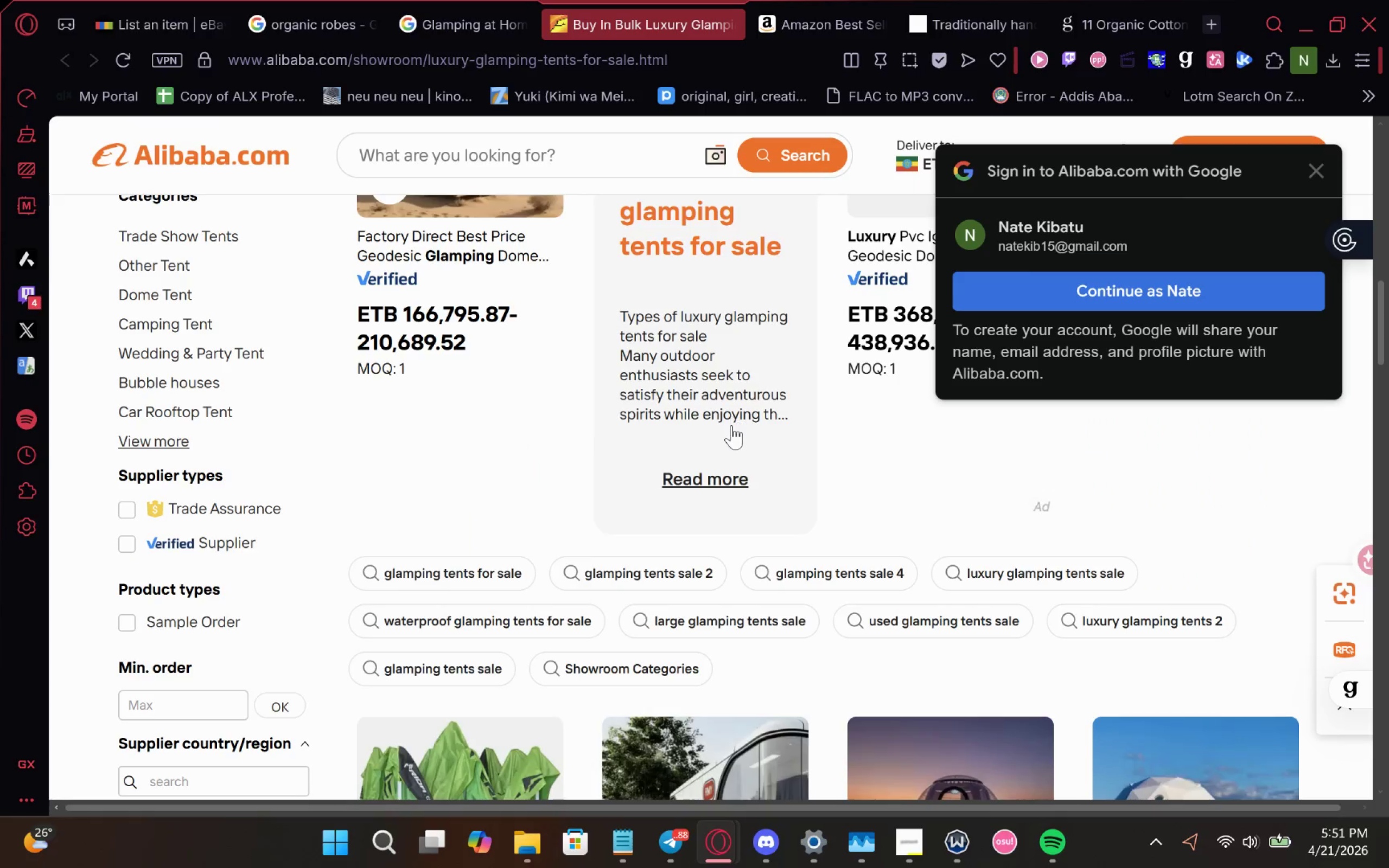 
left_click([467, 0])
 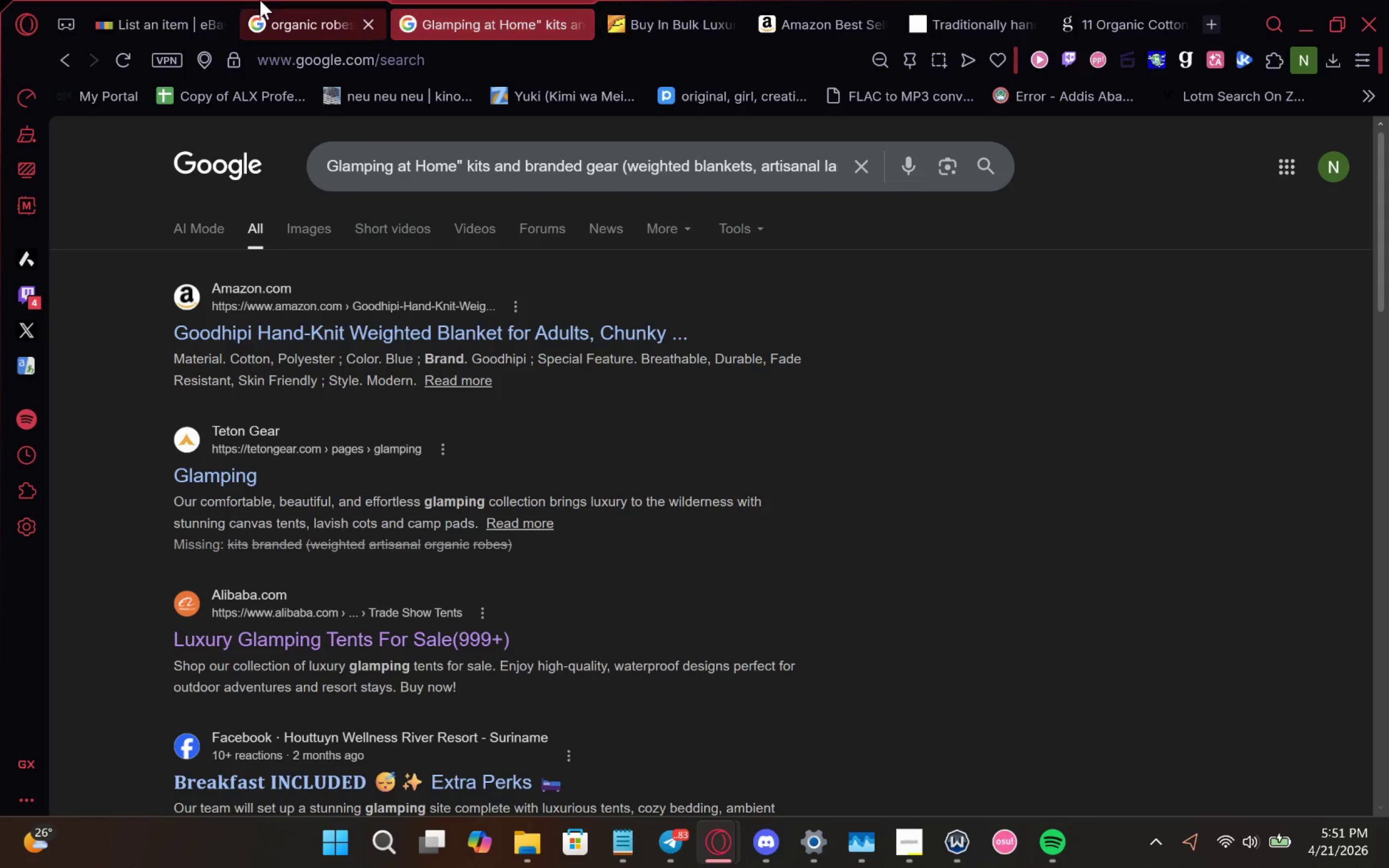 
left_click([260, 0])
 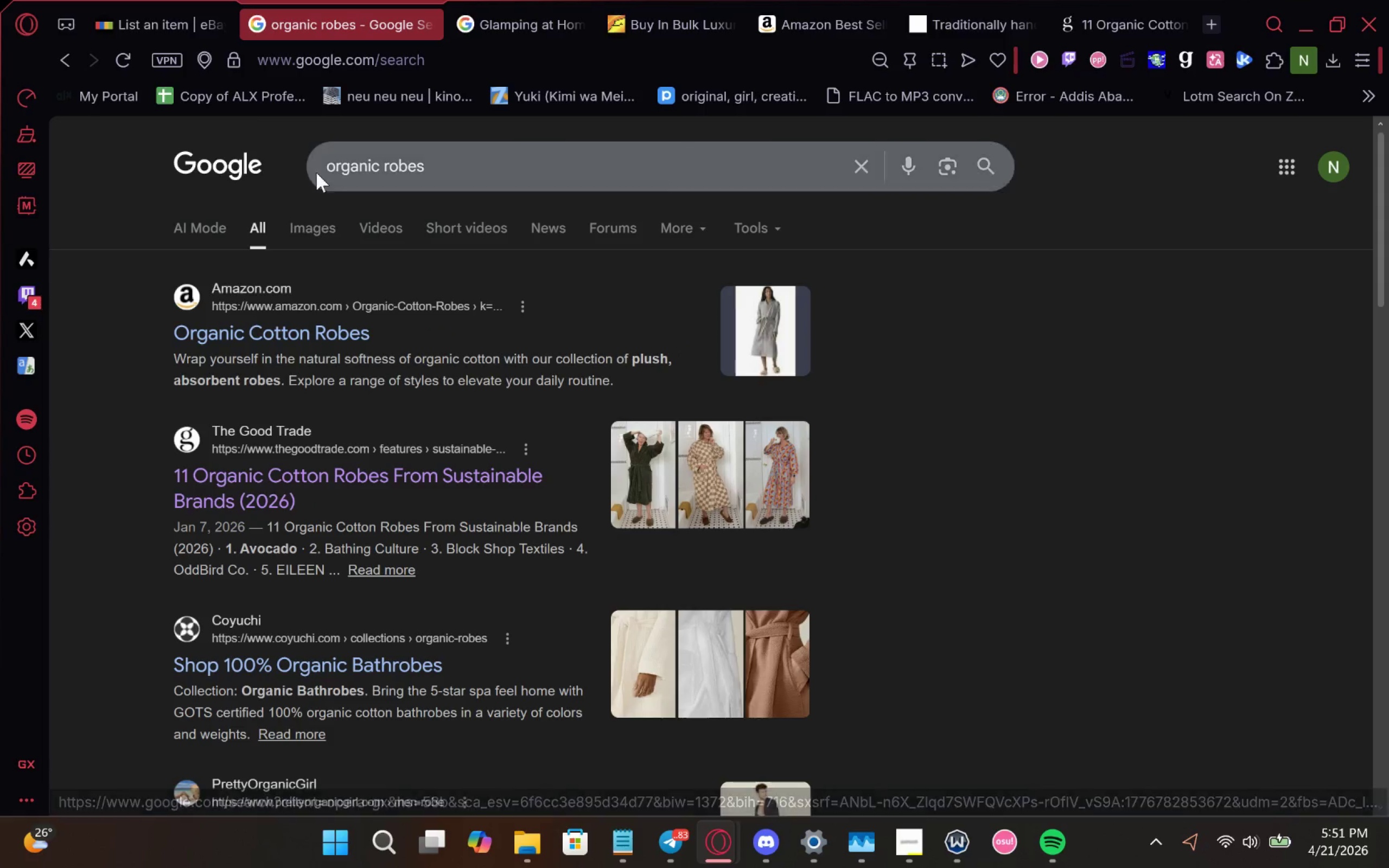 
left_click([128, 0])
 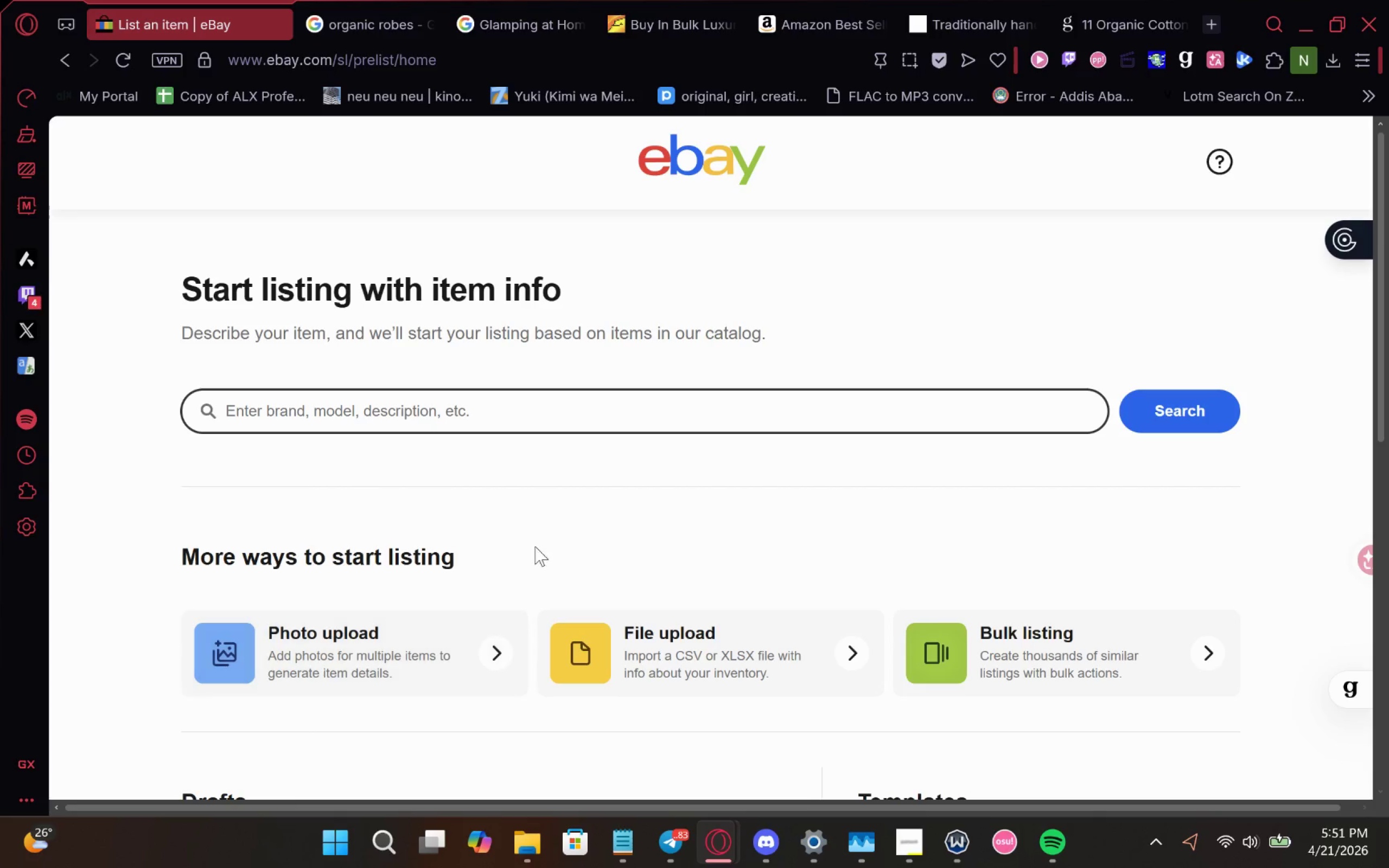 
left_click([668, 0])
 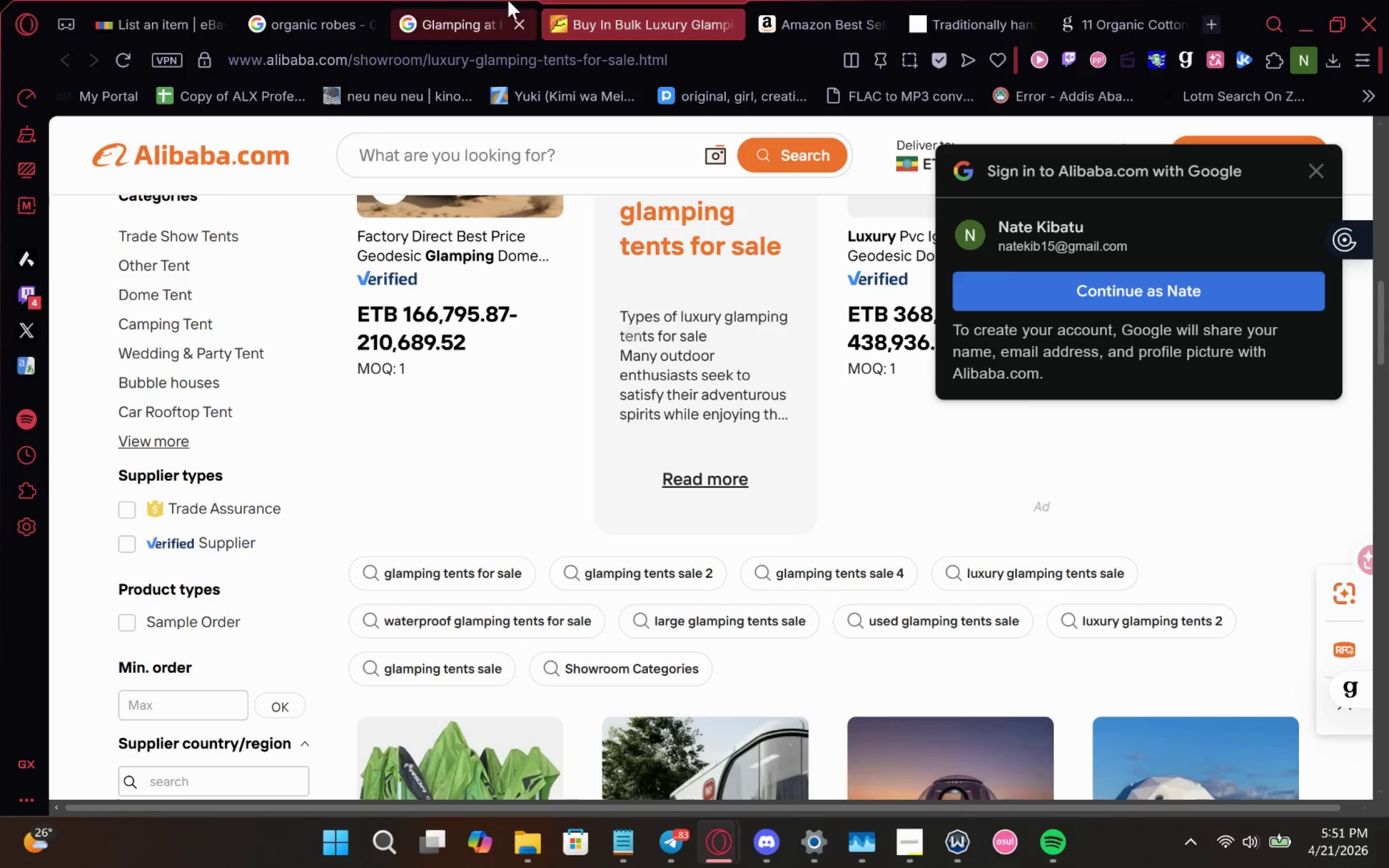 
left_click([508, 0])
 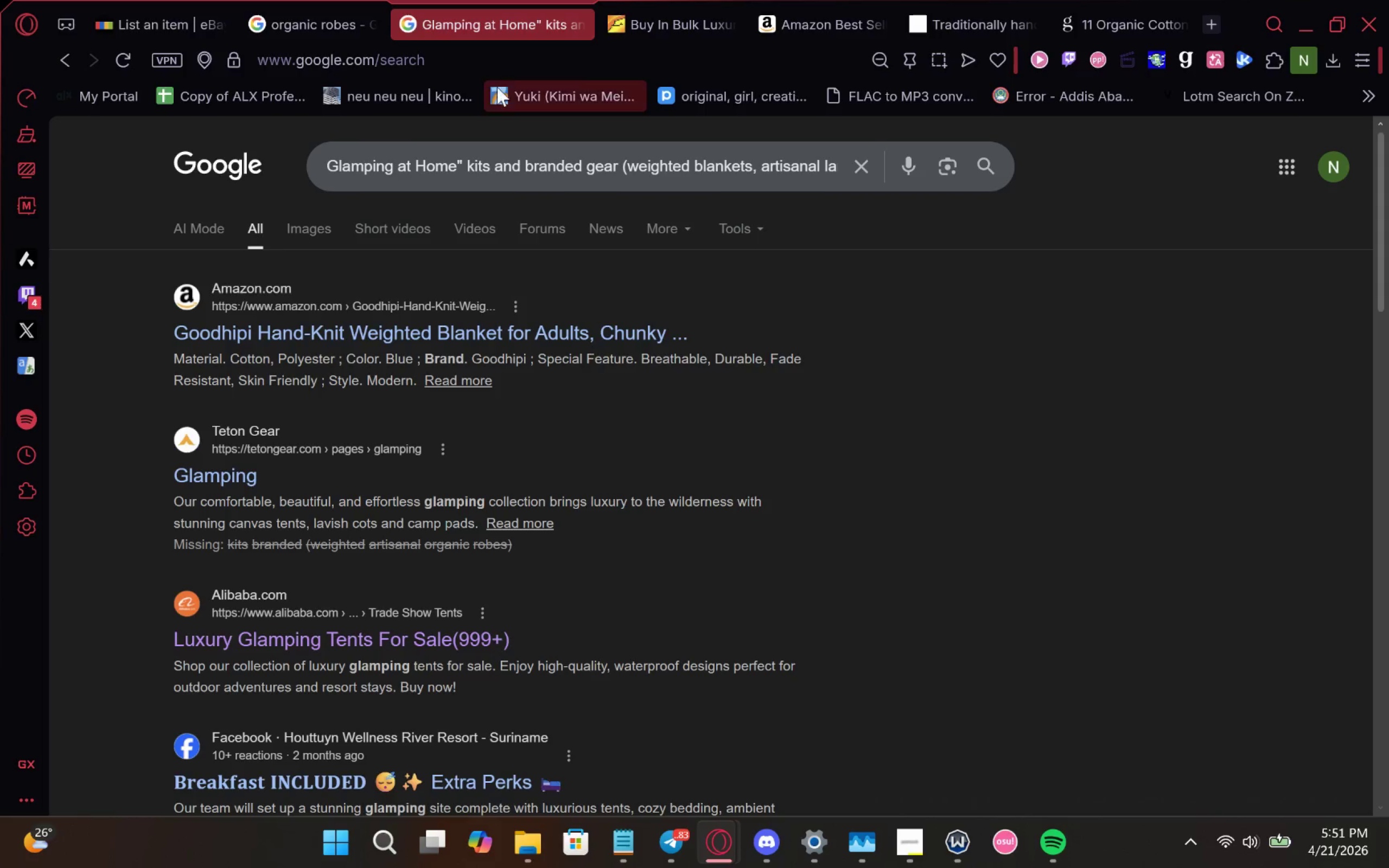 
scroll: coordinate [444, 329], scroll_direction: down, amount: 1.0
 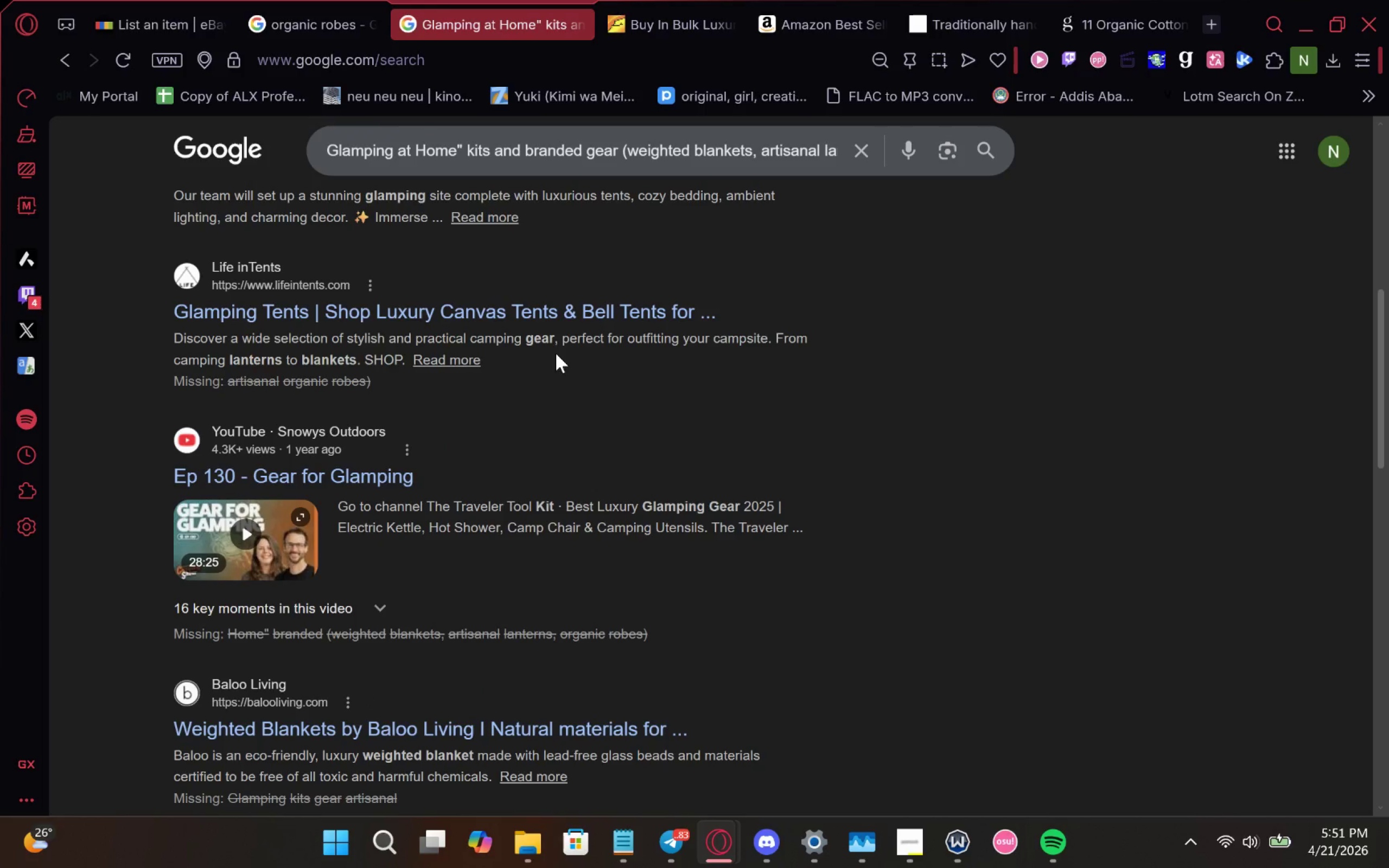 
wait(11.77)
 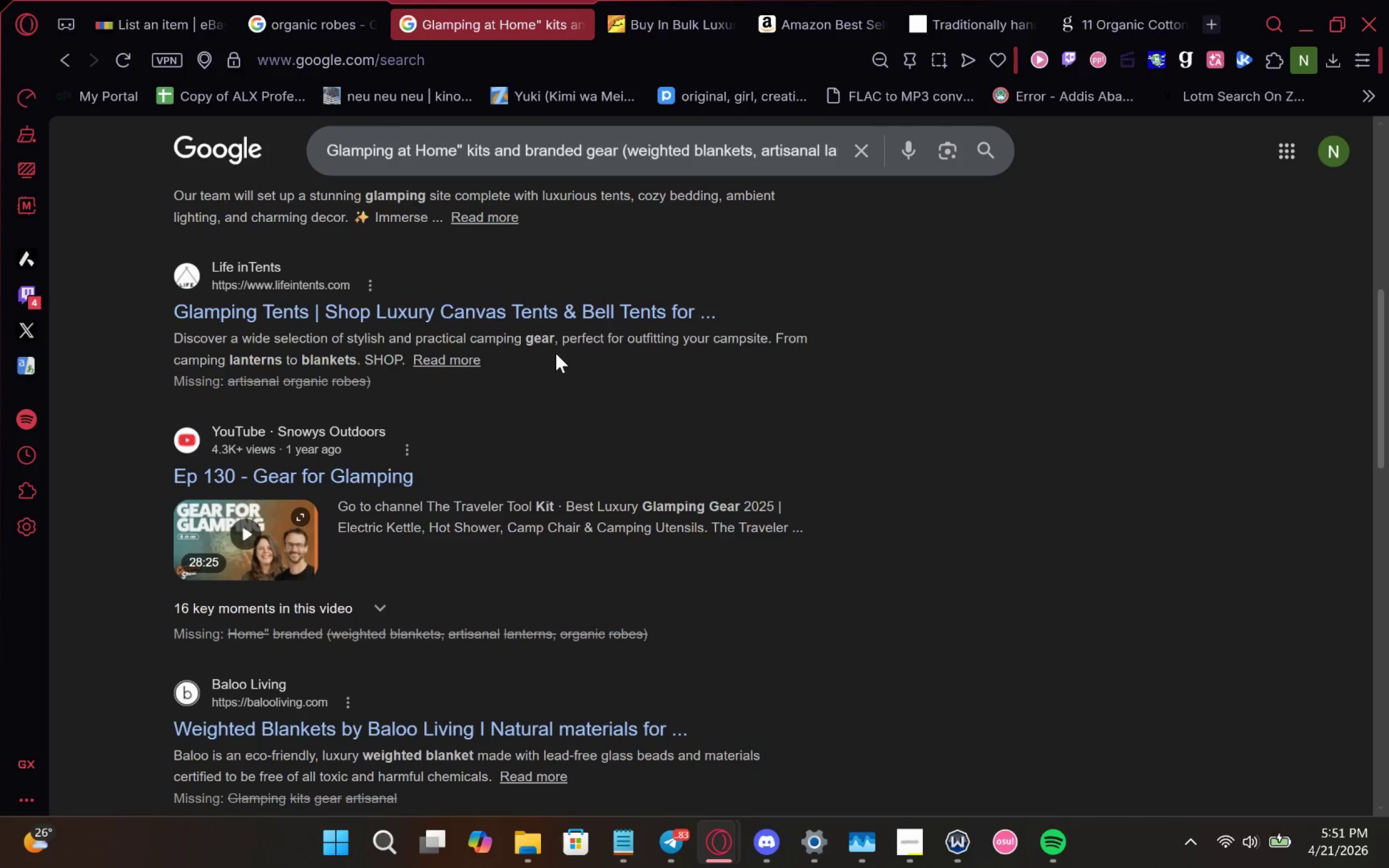 
scroll: coordinate [839, 363], scroll_direction: none, amount: 0.0
 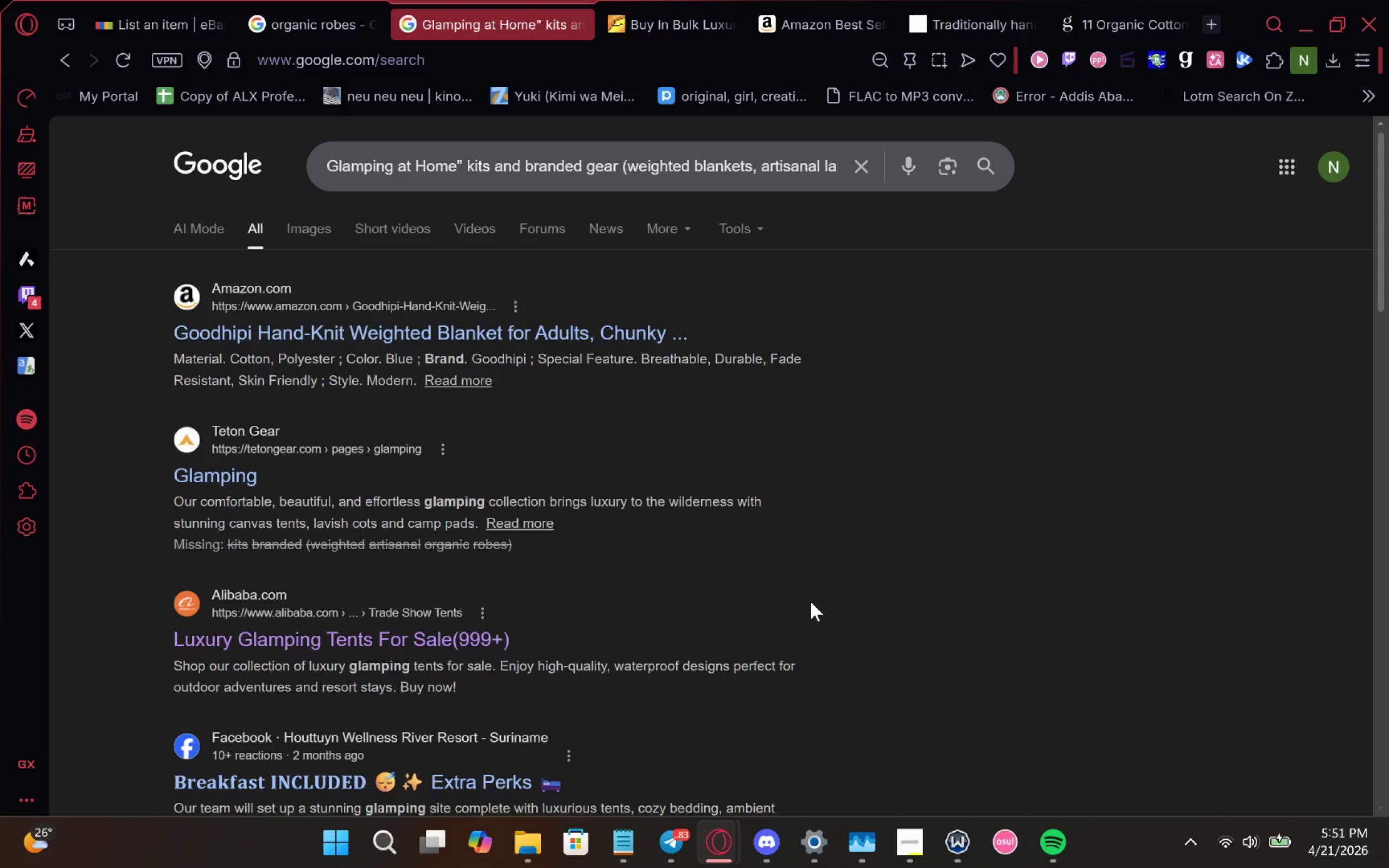 
wait(21.6)
 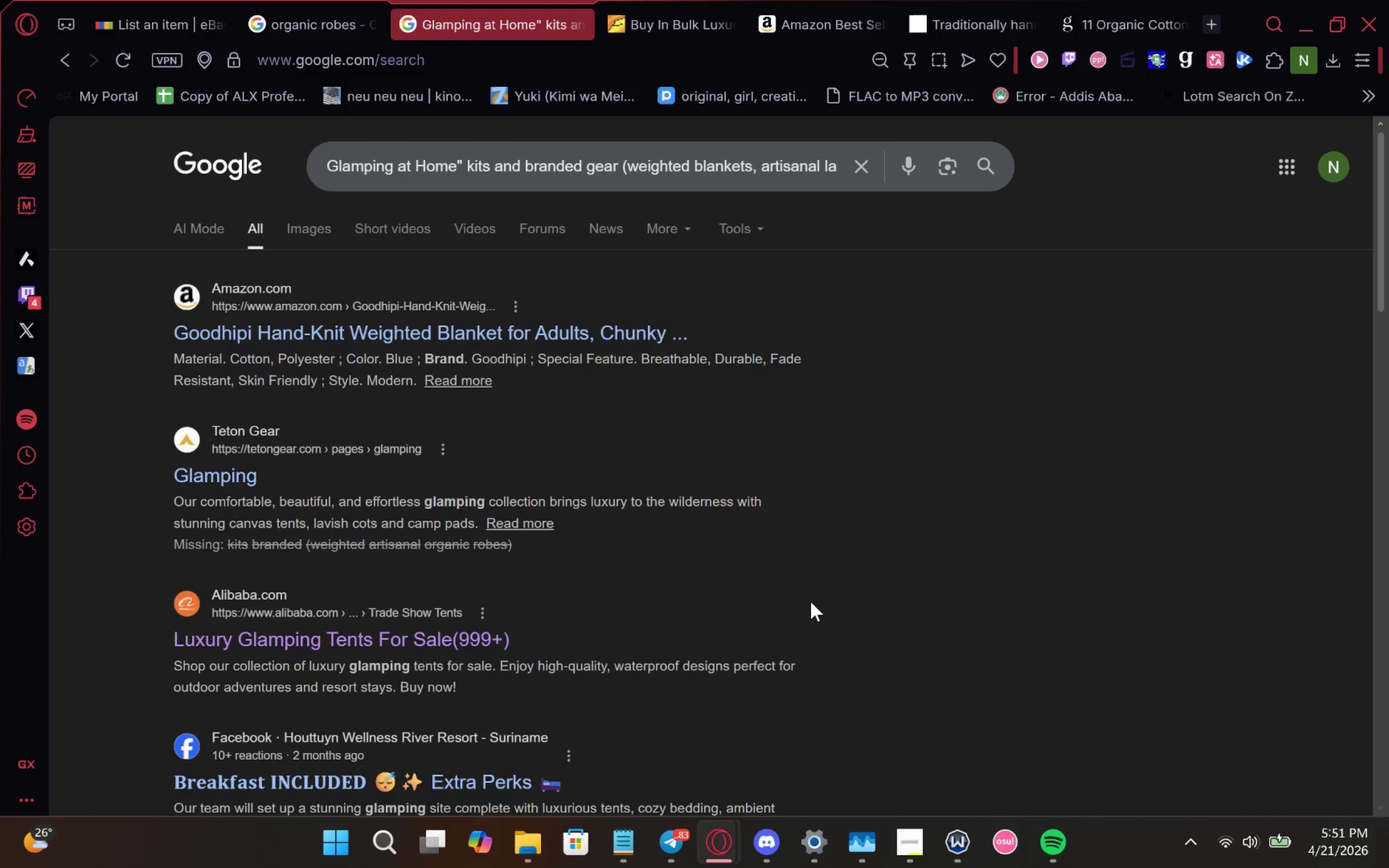 
scroll: coordinate [811, 602], scroll_direction: none, amount: 0.0
 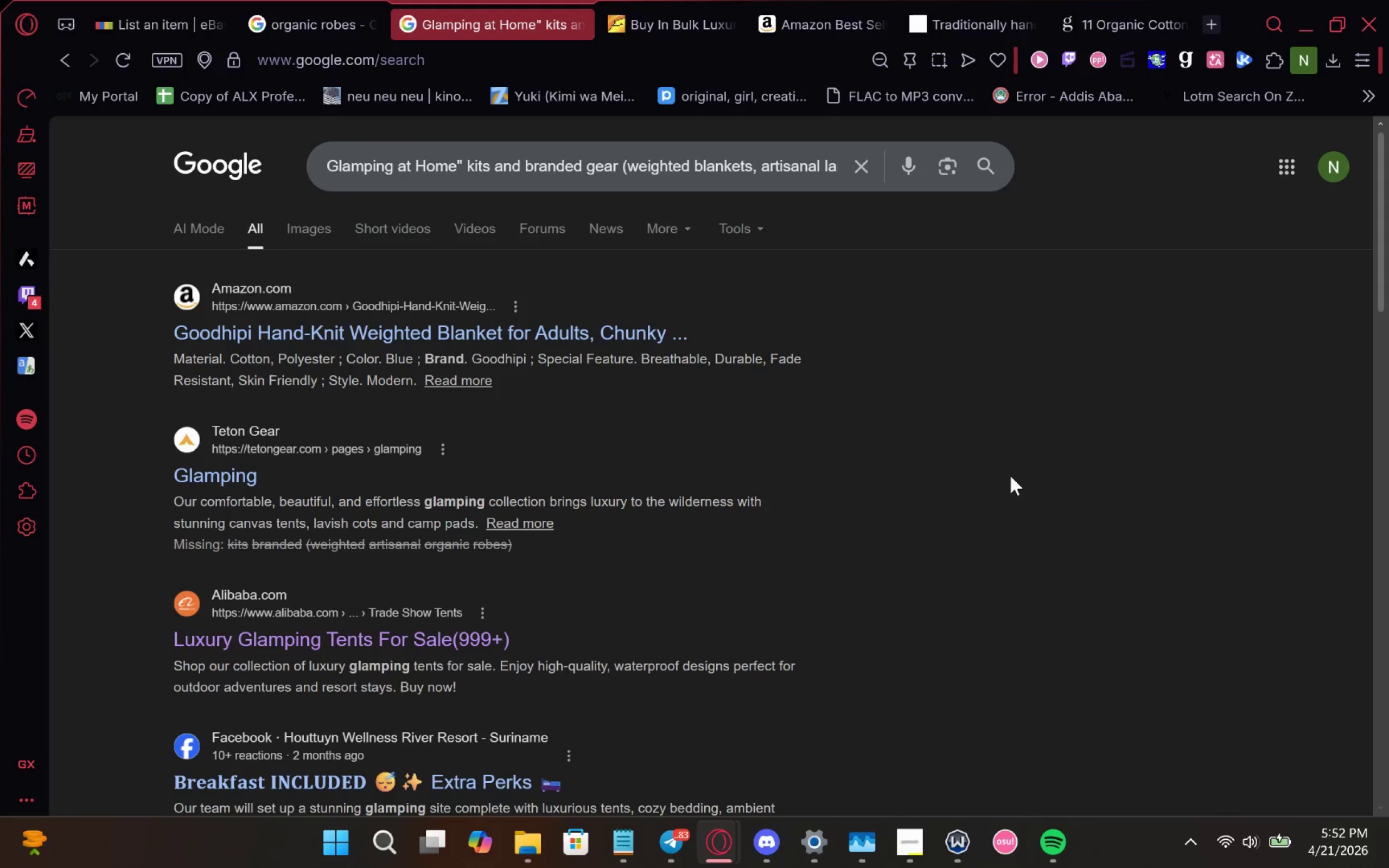 
scroll: coordinate [667, 512], scroll_direction: down, amount: 4.0
 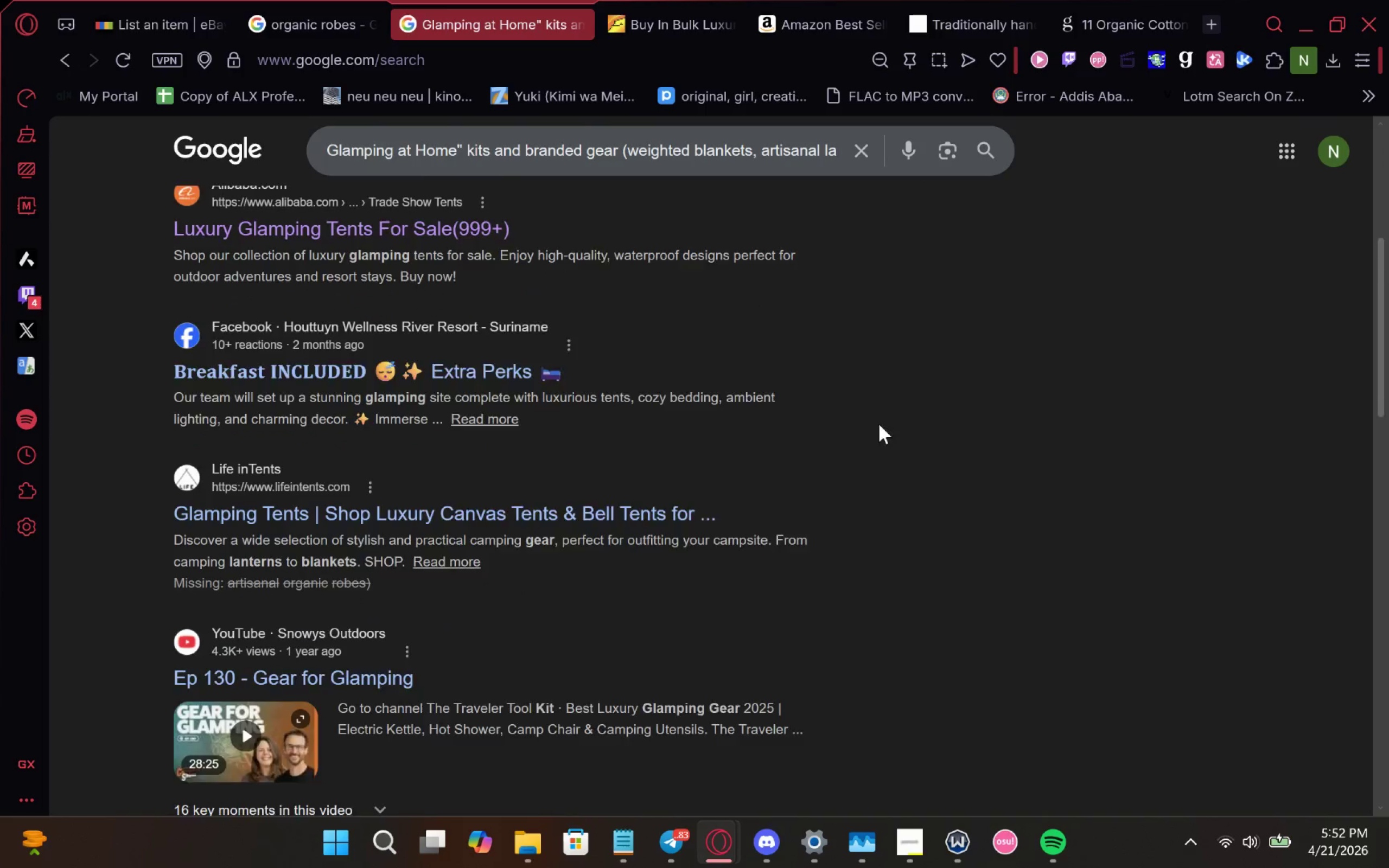 
scroll: coordinate [565, 469], scroll_direction: none, amount: 0.0
 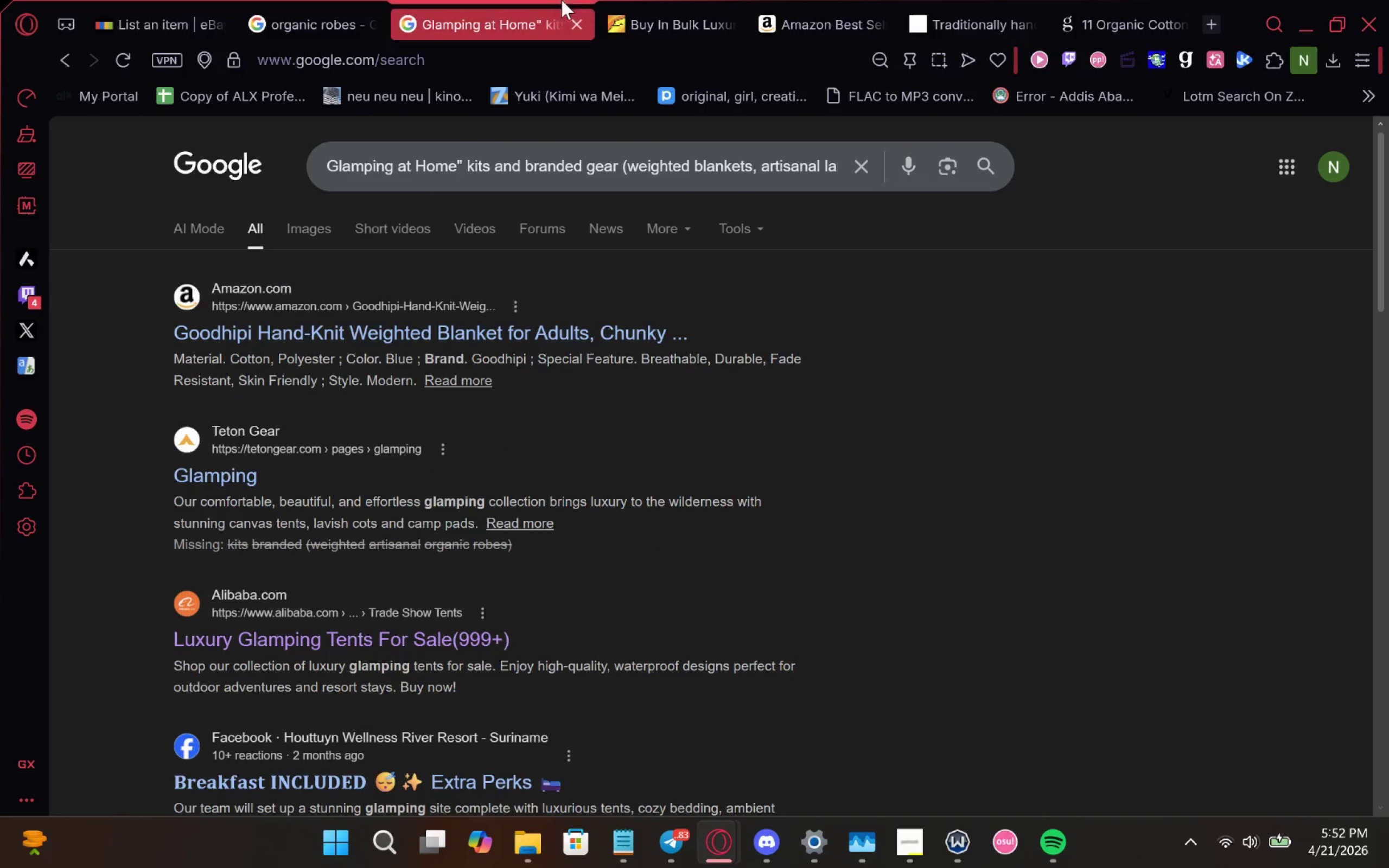 
left_click([673, 0])
 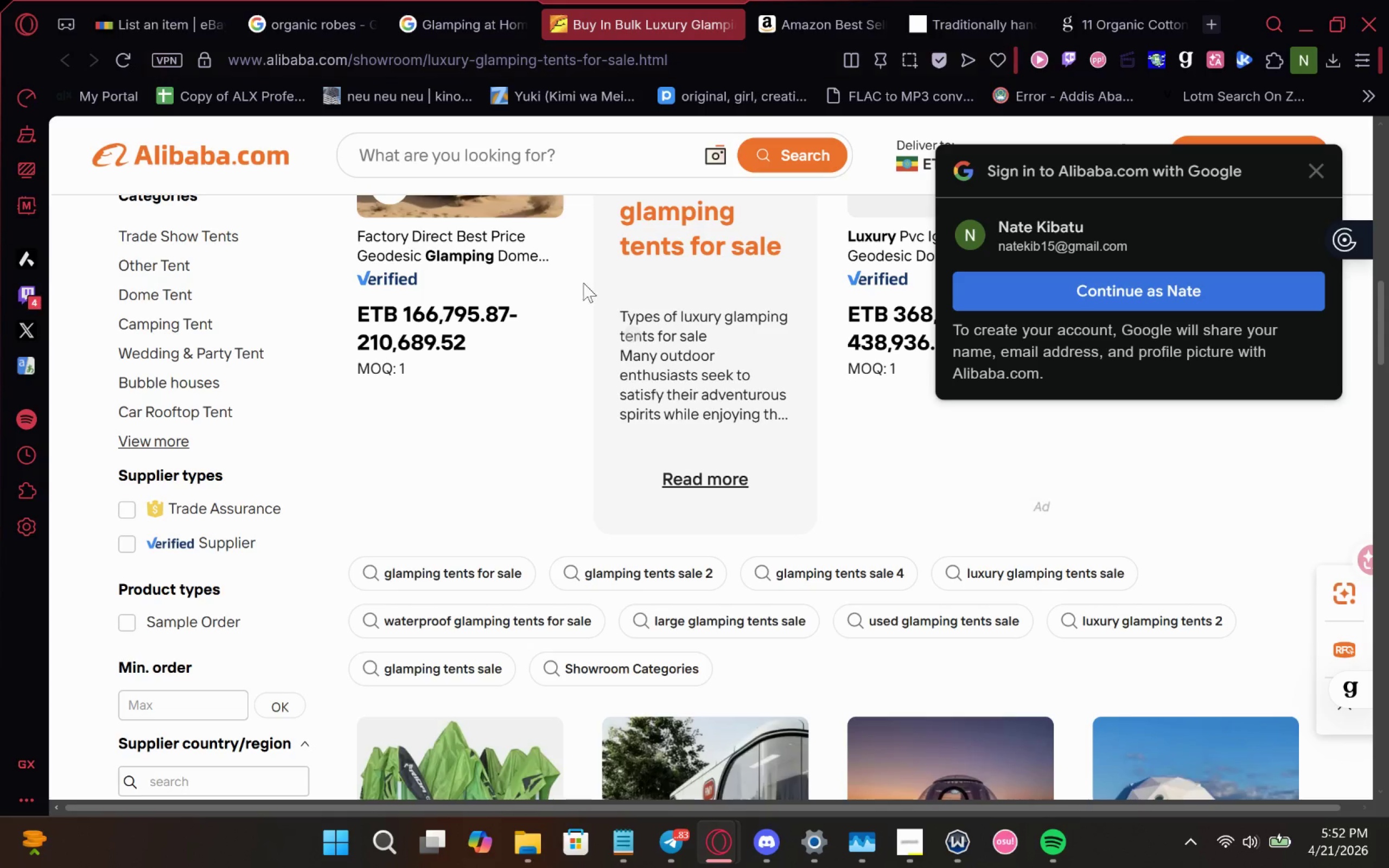 
scroll: coordinate [643, 457], scroll_direction: up, amount: 2.0
 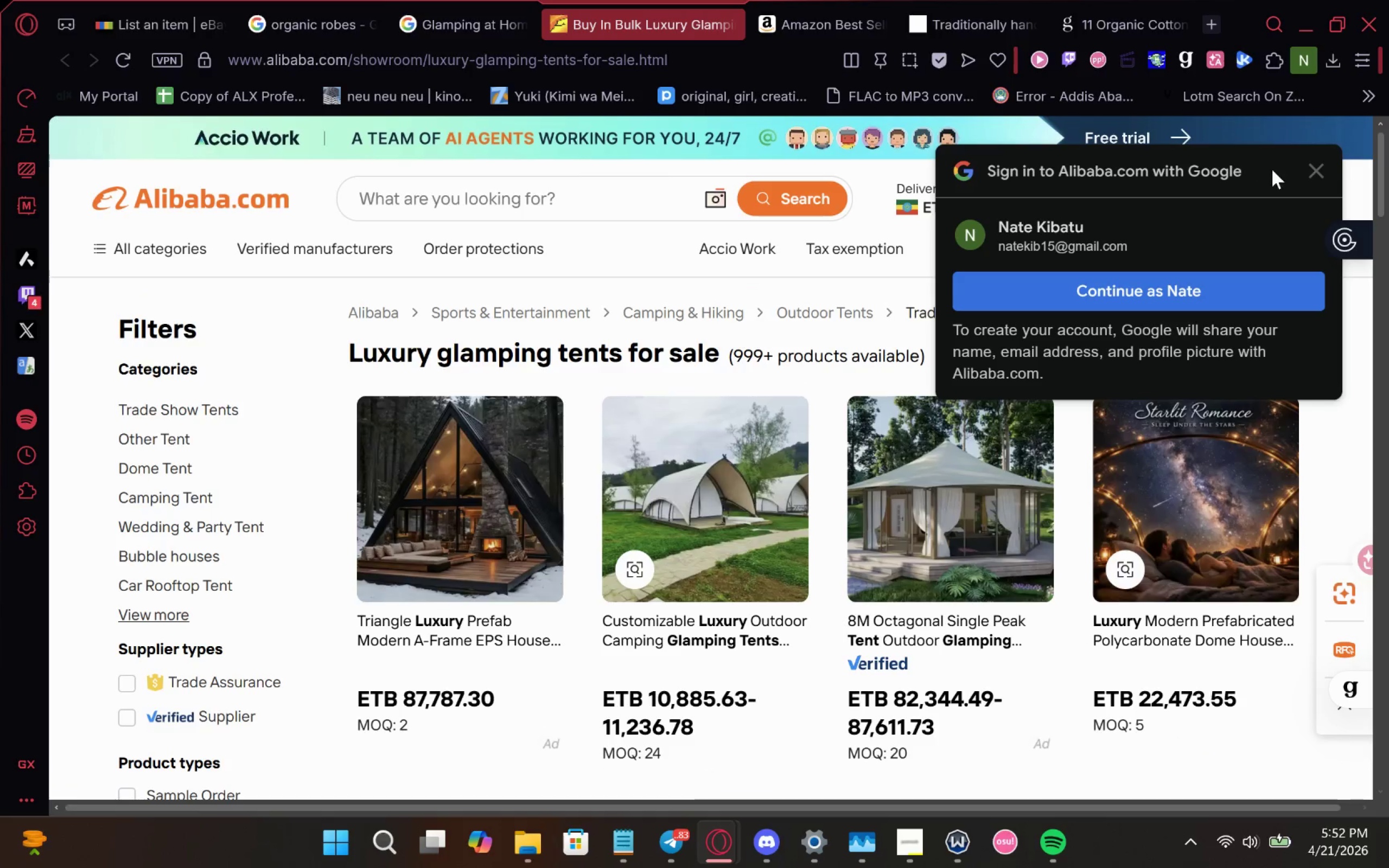 
left_click([1314, 173])
 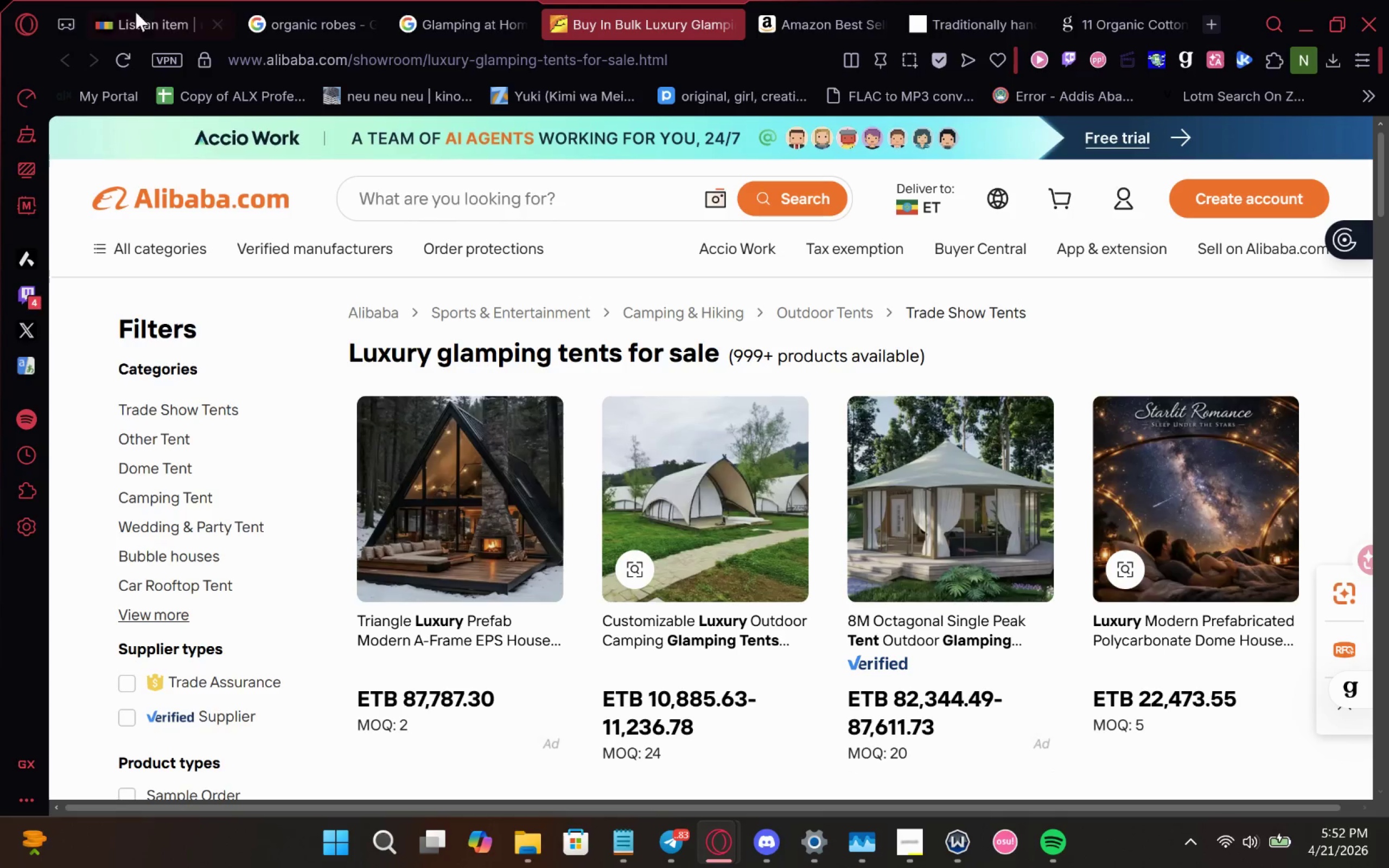 
left_click([821, 0])
 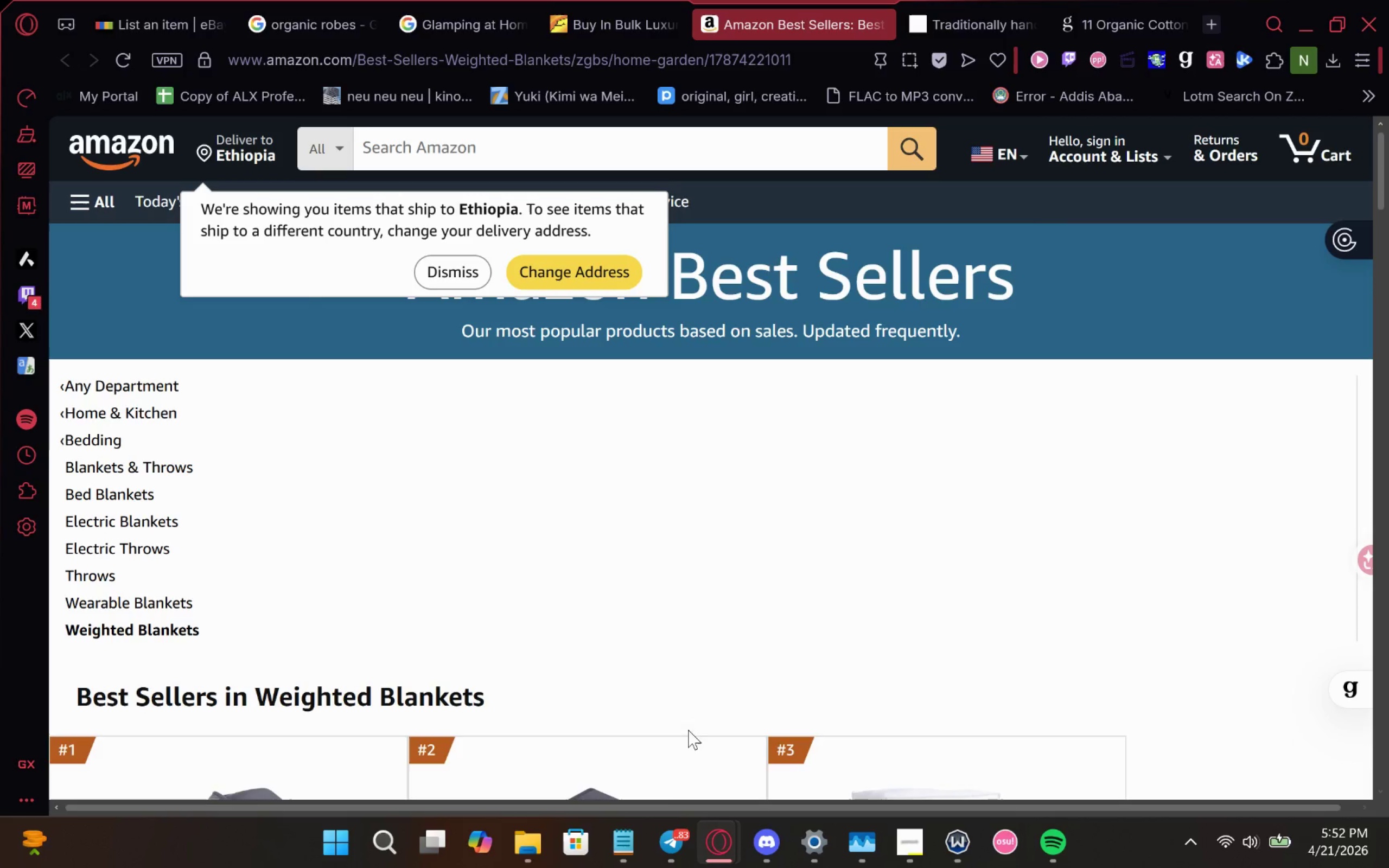 
scroll: coordinate [674, 693], scroll_direction: none, amount: 0.0
 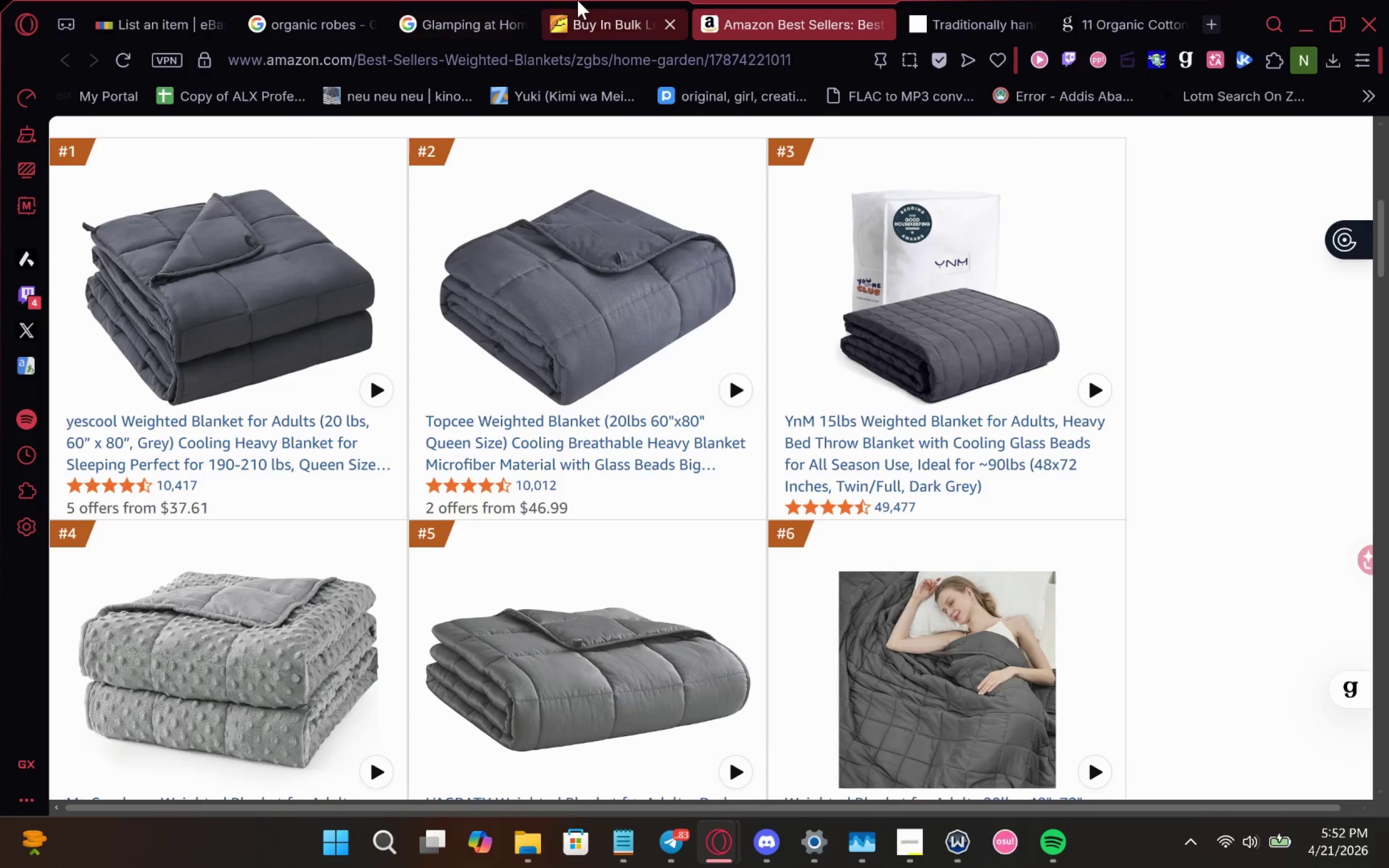 
left_click([574, 0])
 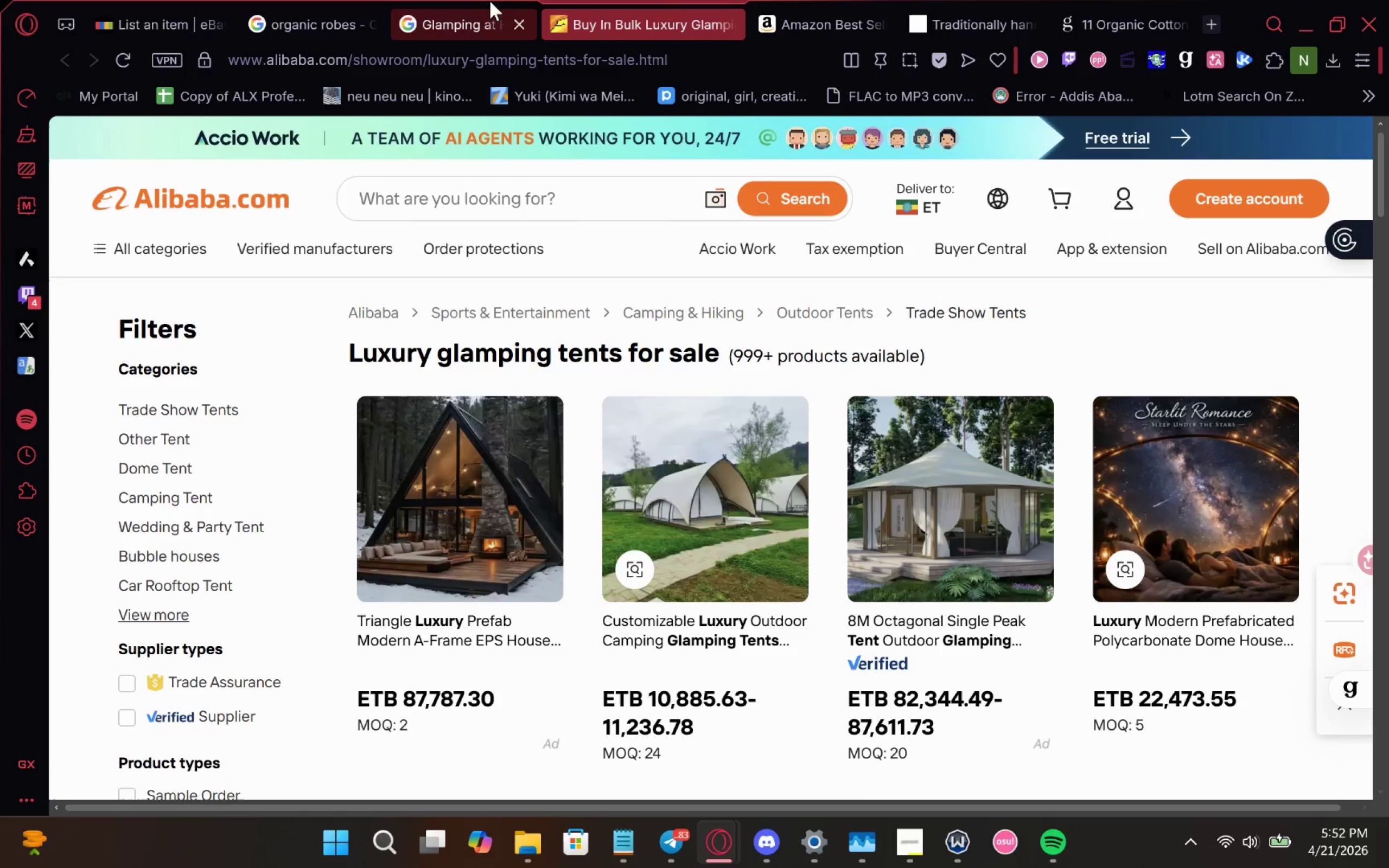 
left_click([485, 0])
 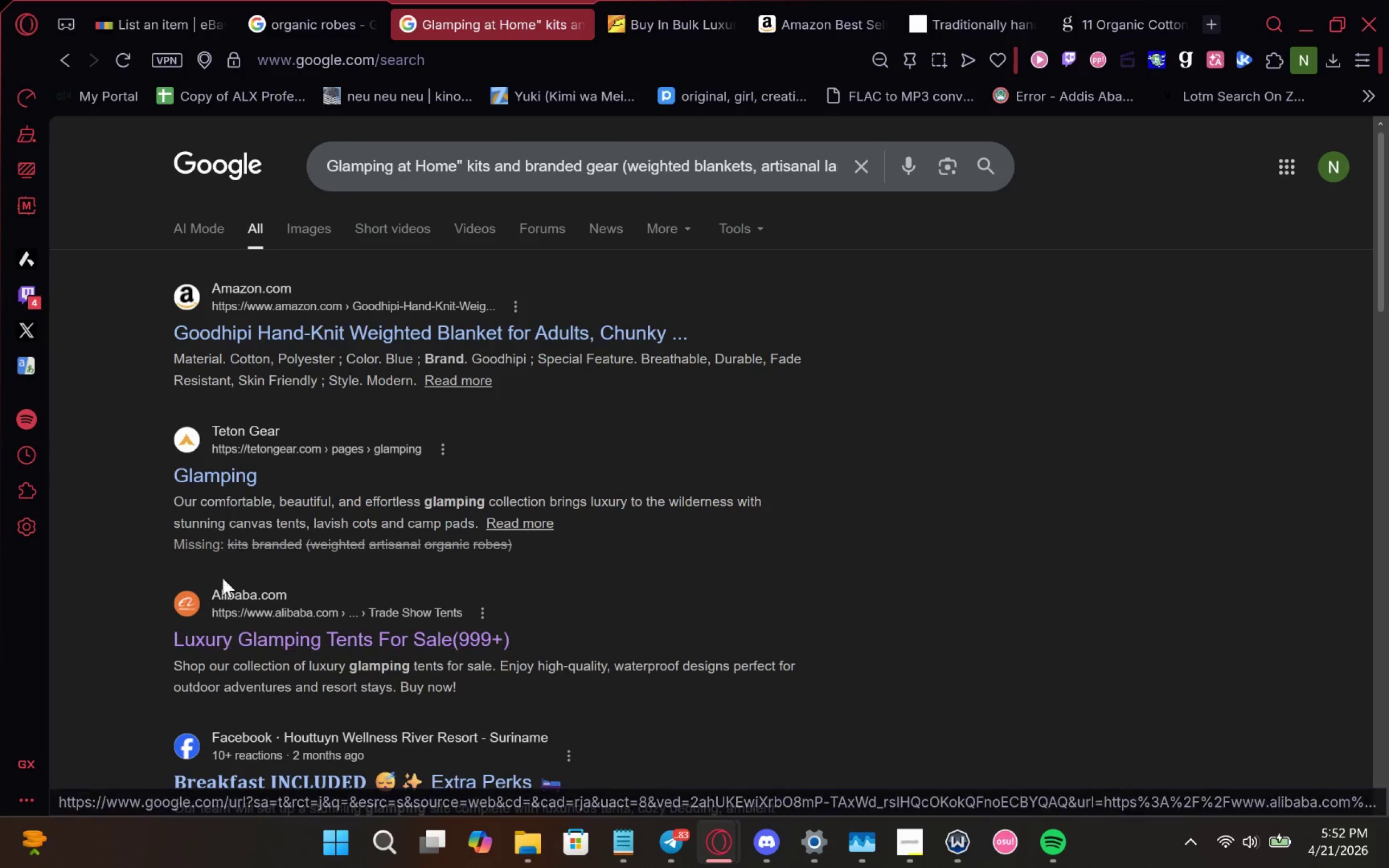 
right_click([176, 478])
 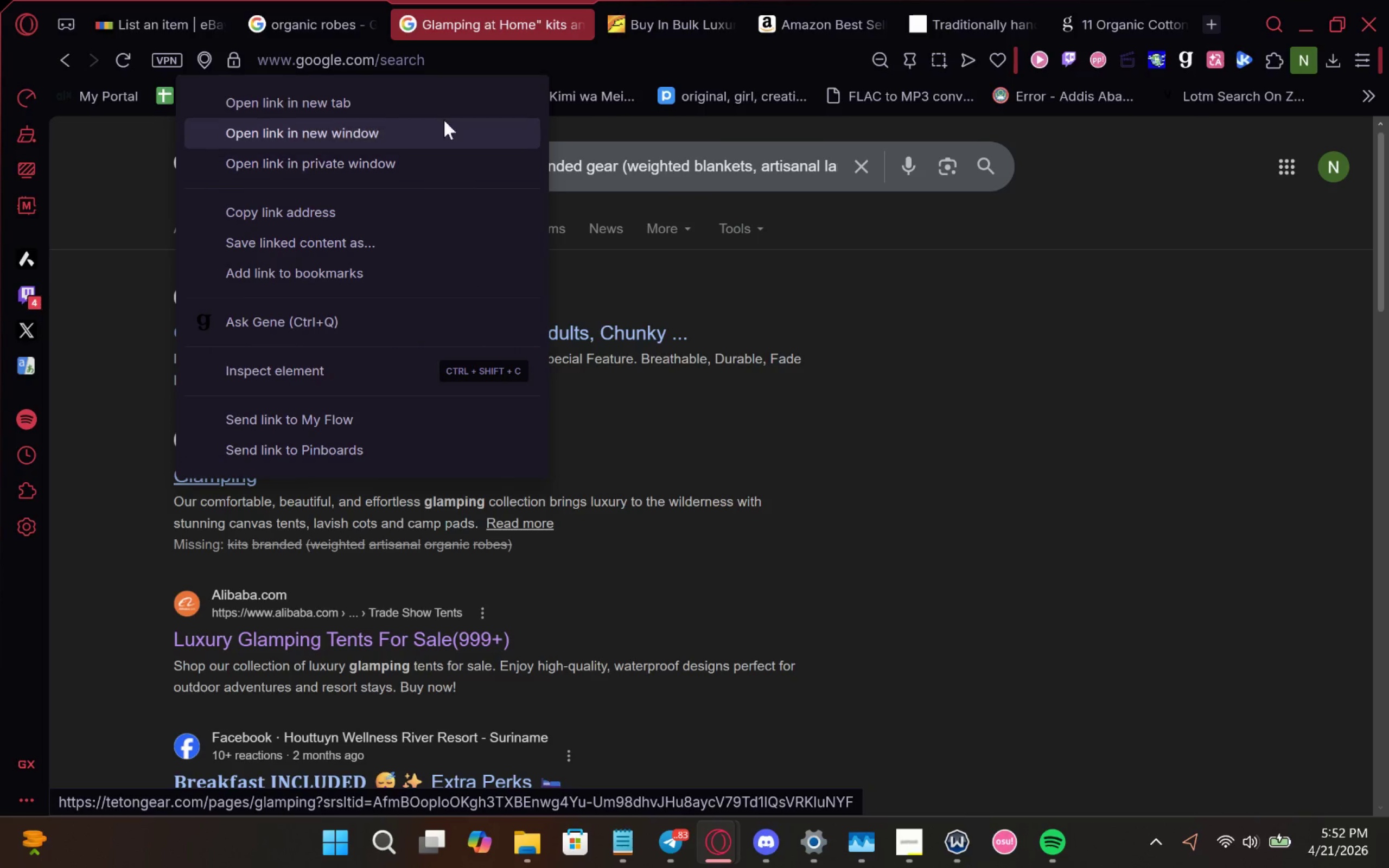 
left_click([434, 104])
 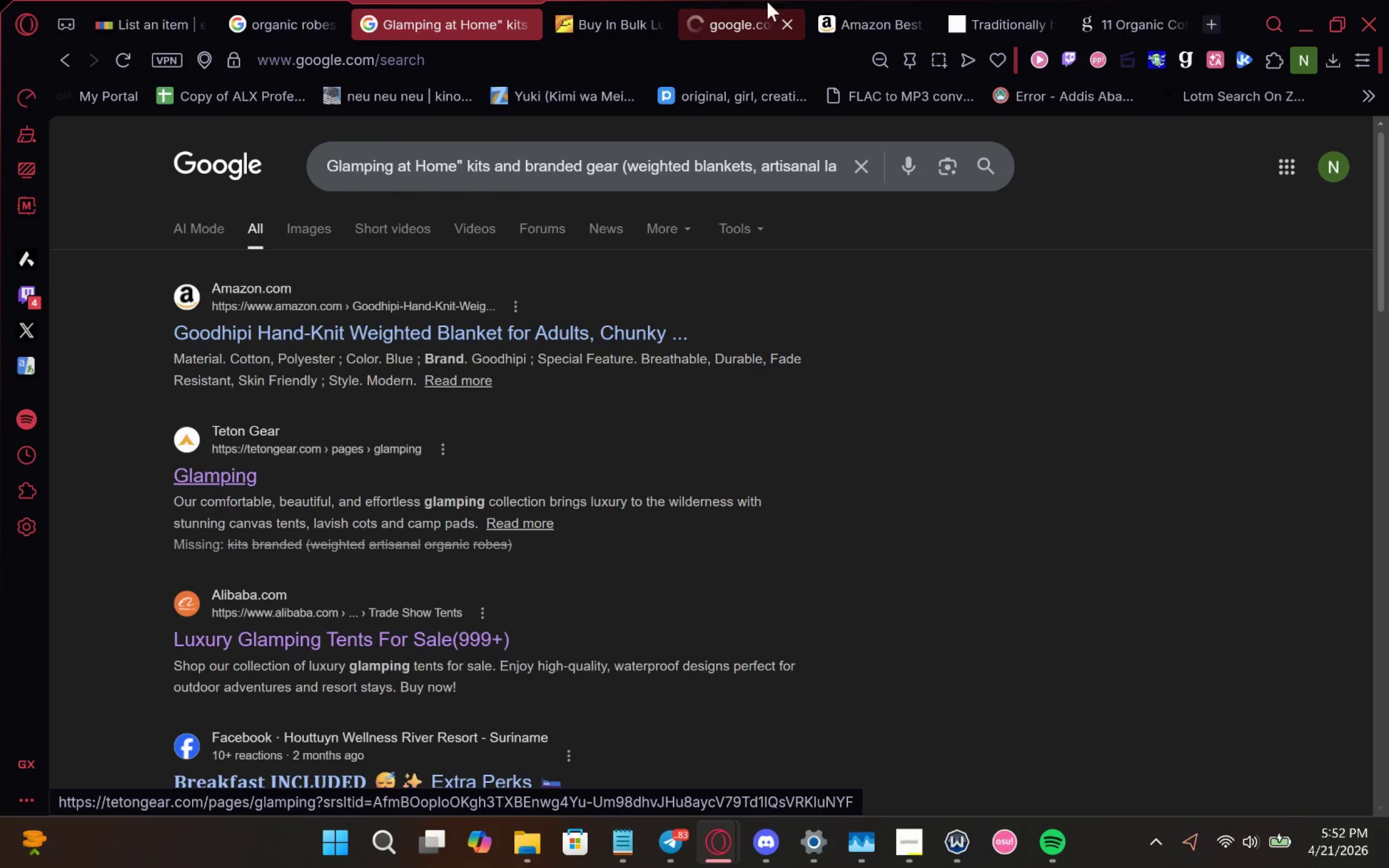 
left_click_drag(start_coordinate=[754, 2], to_coordinate=[639, 2])
 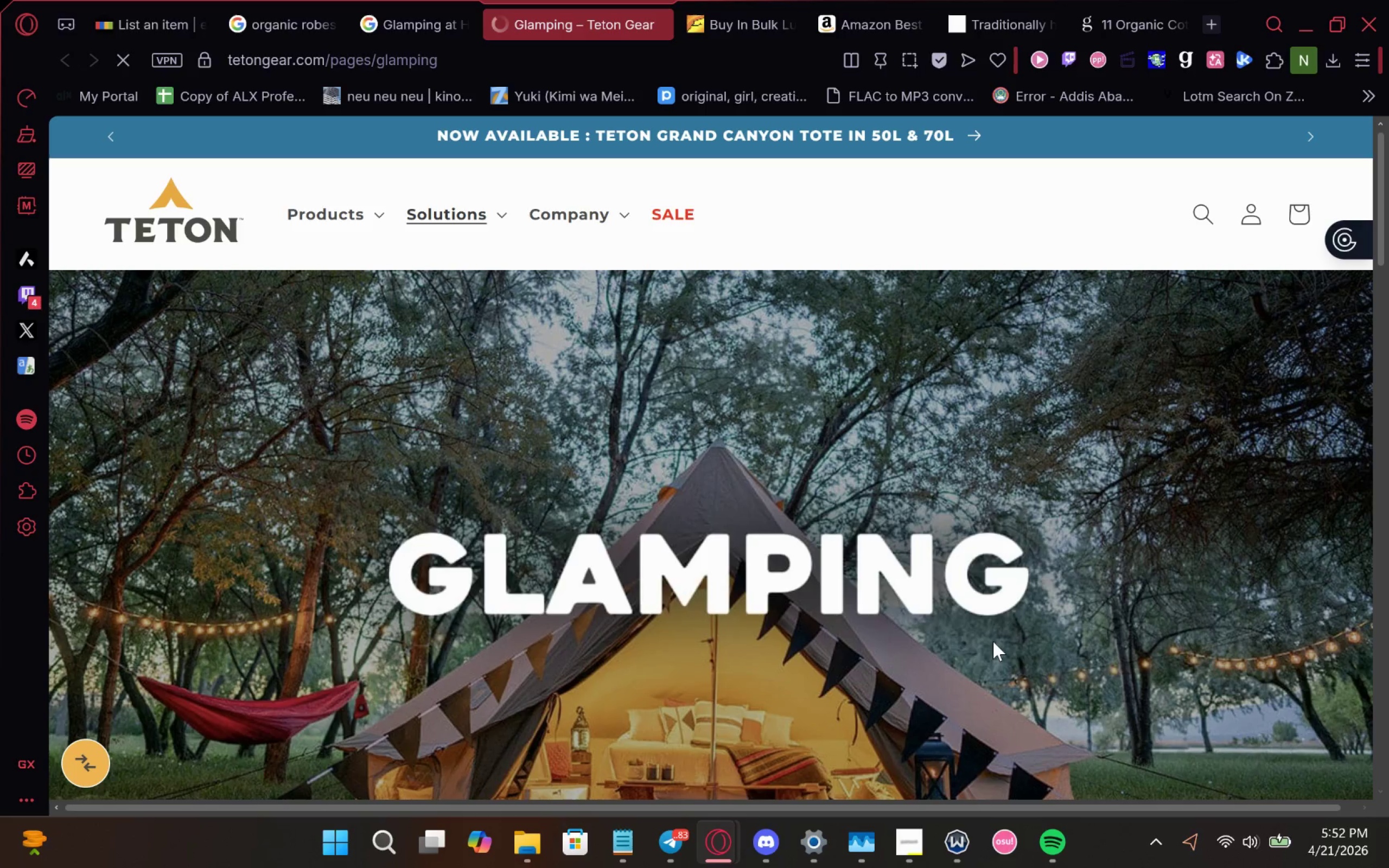 
scroll: coordinate [704, 478], scroll_direction: down, amount: 3.0
 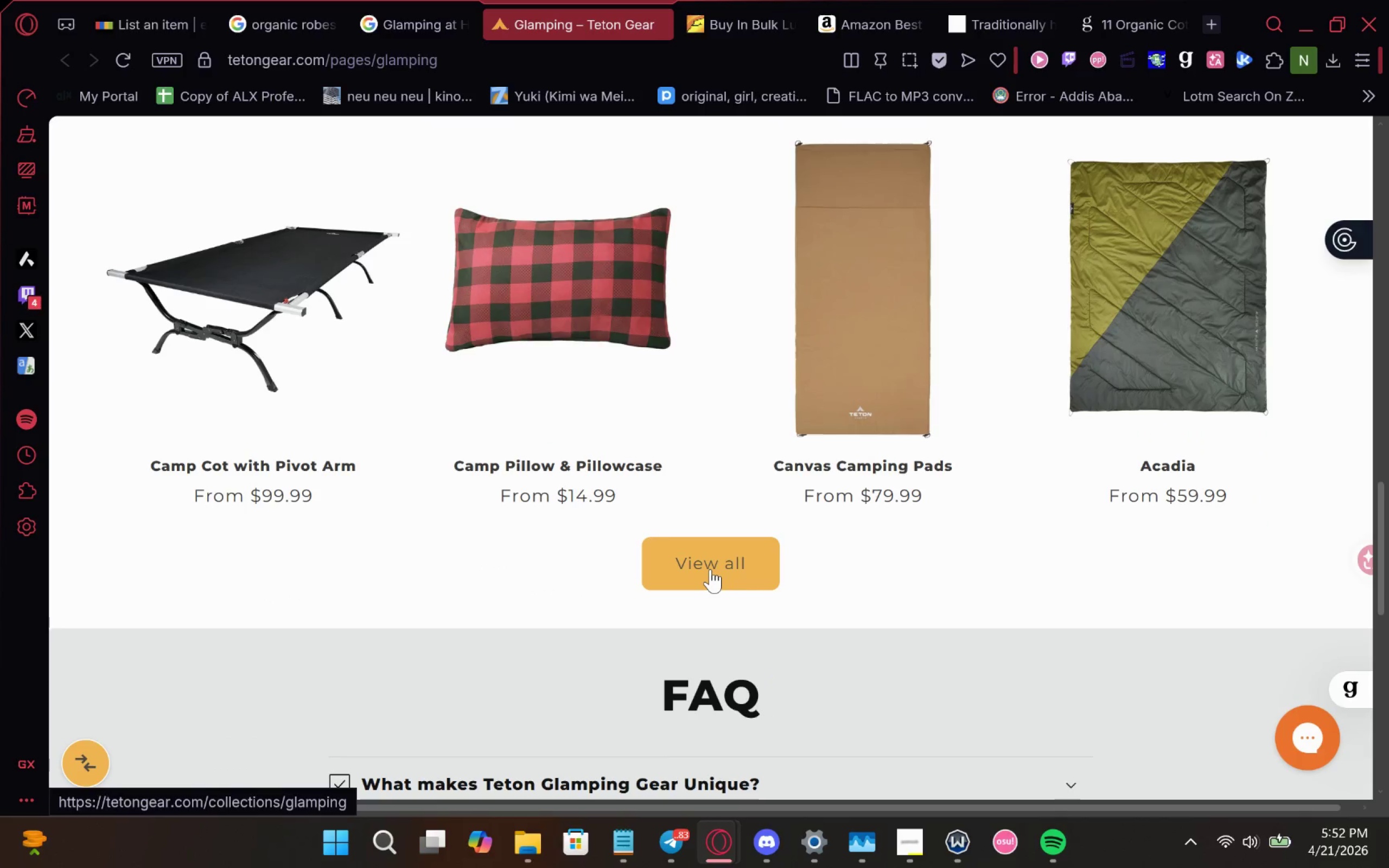 
left_click([710, 569])
 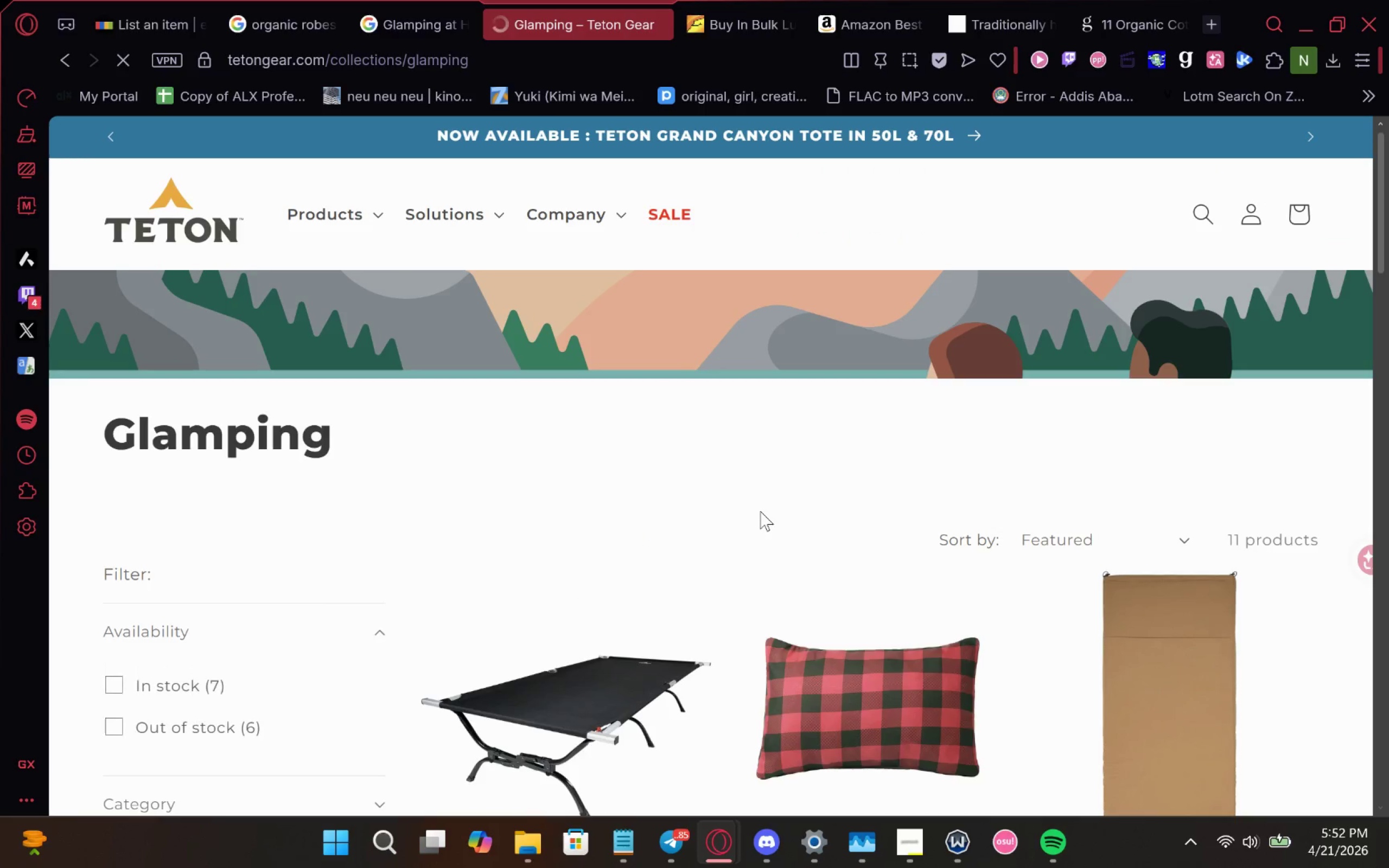 
scroll: coordinate [939, 580], scroll_direction: down, amount: 2.0
 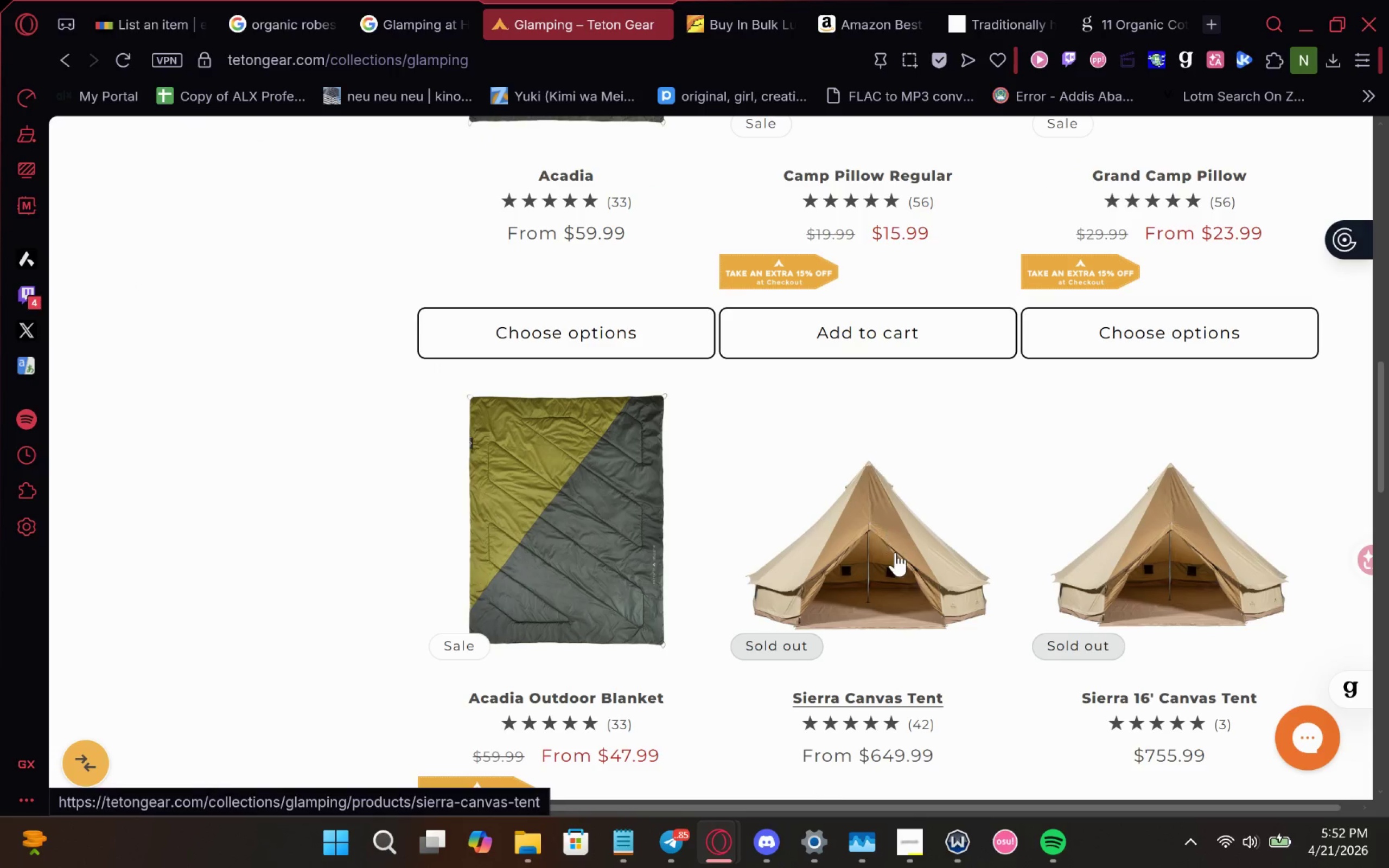 
mouse_move([870, 519])
 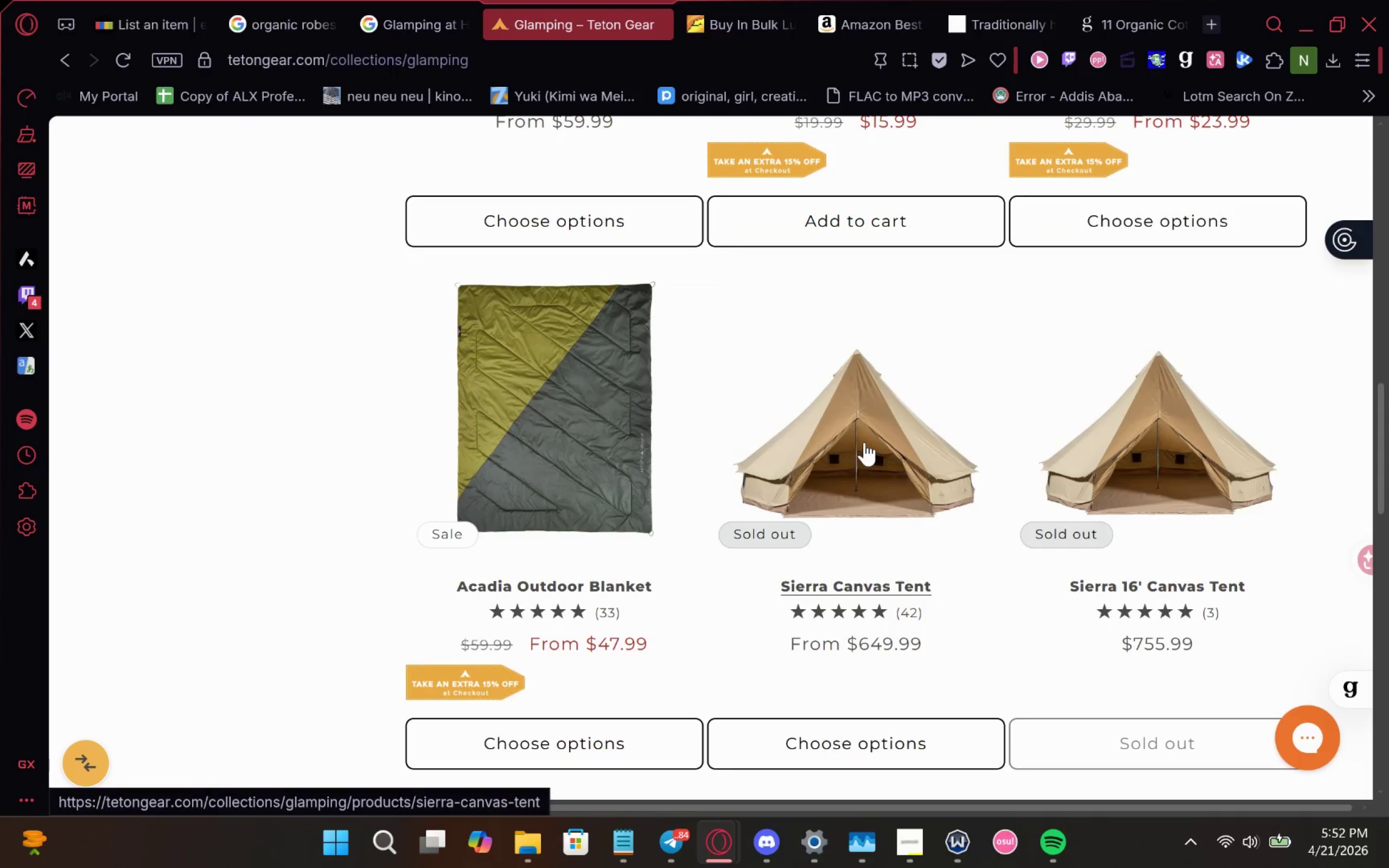 
right_click([864, 442])
 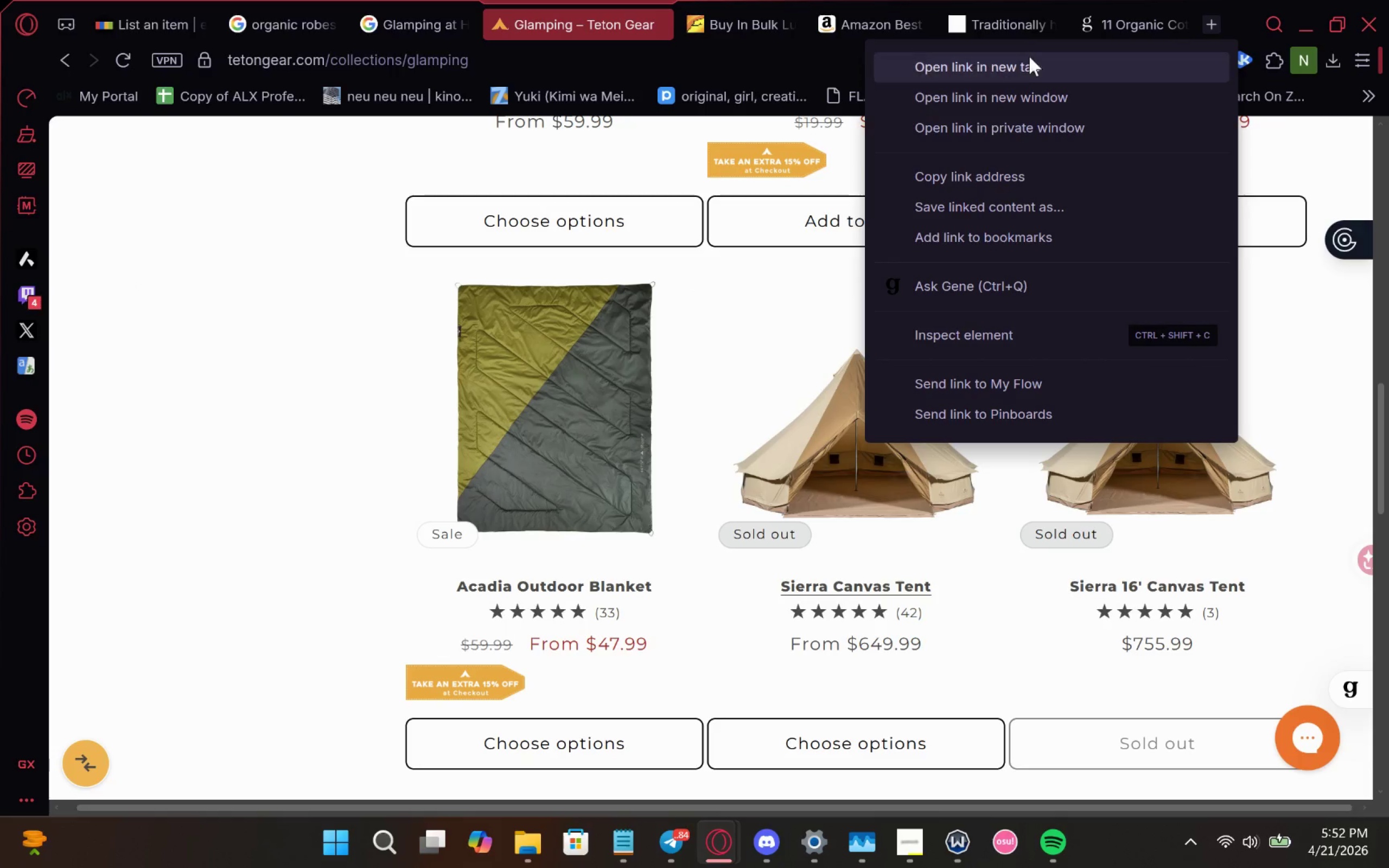 
left_click([1027, 73])
 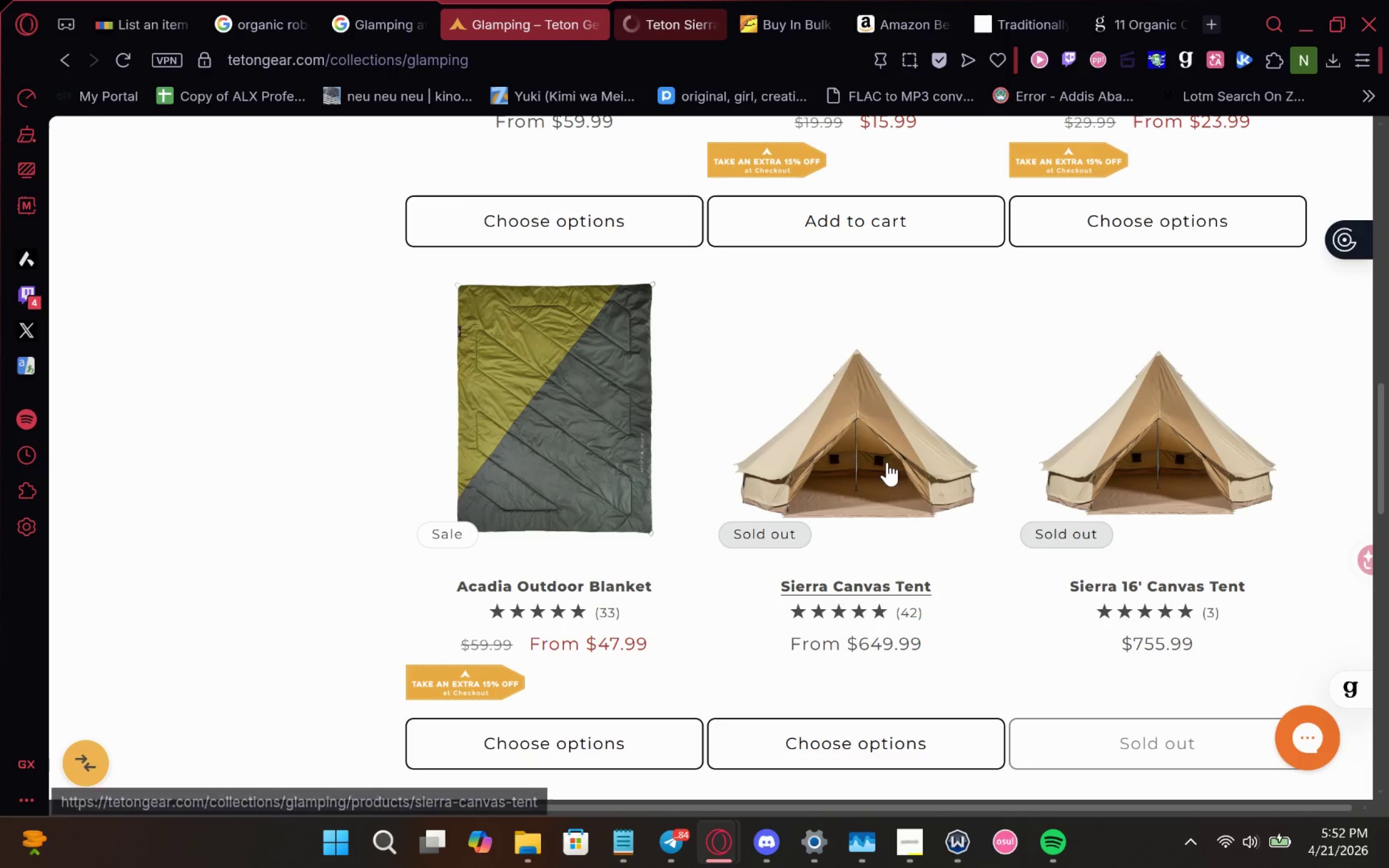 
left_click([887, 439])
 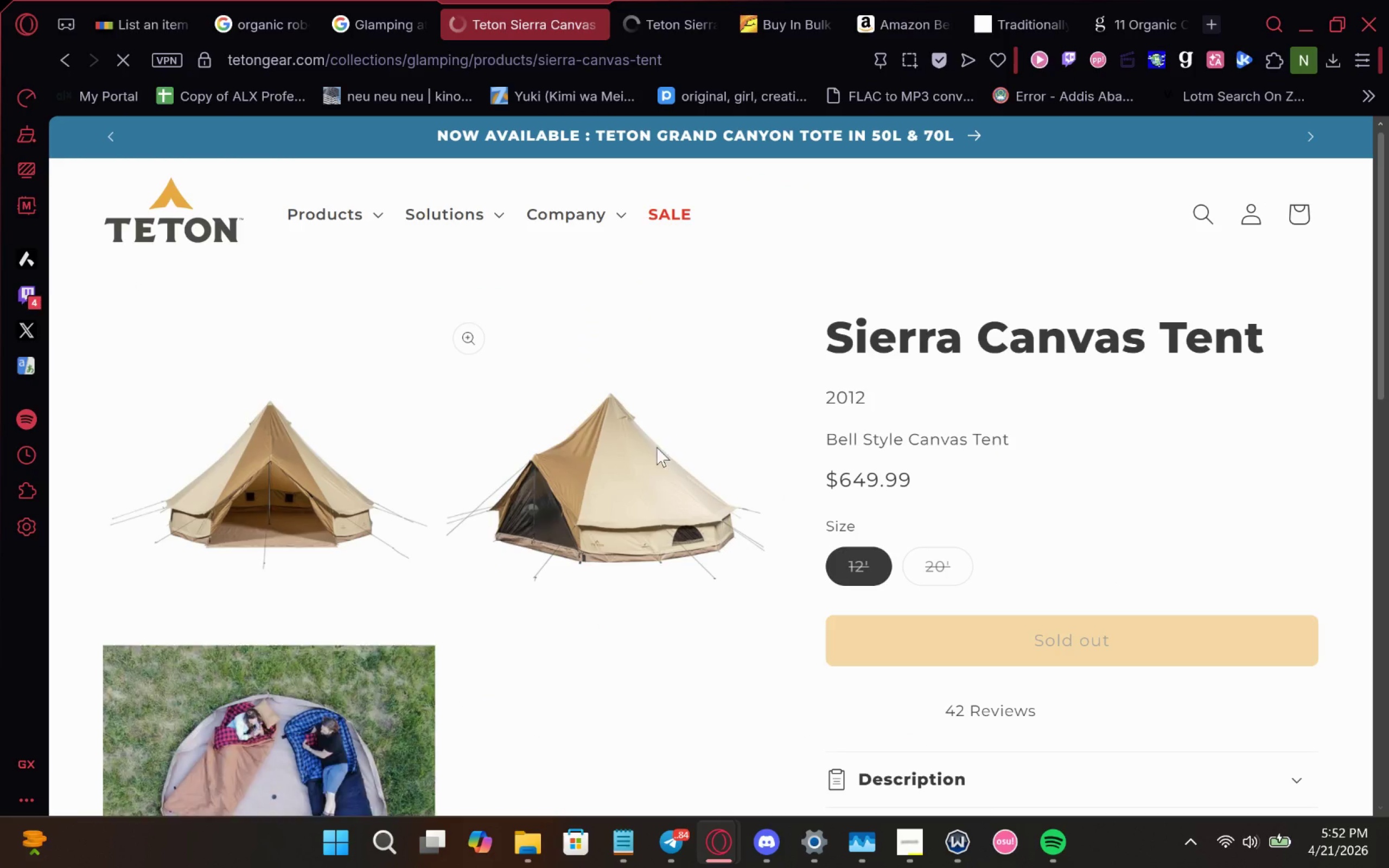 
scroll: coordinate [490, 528], scroll_direction: down, amount: 1.0
 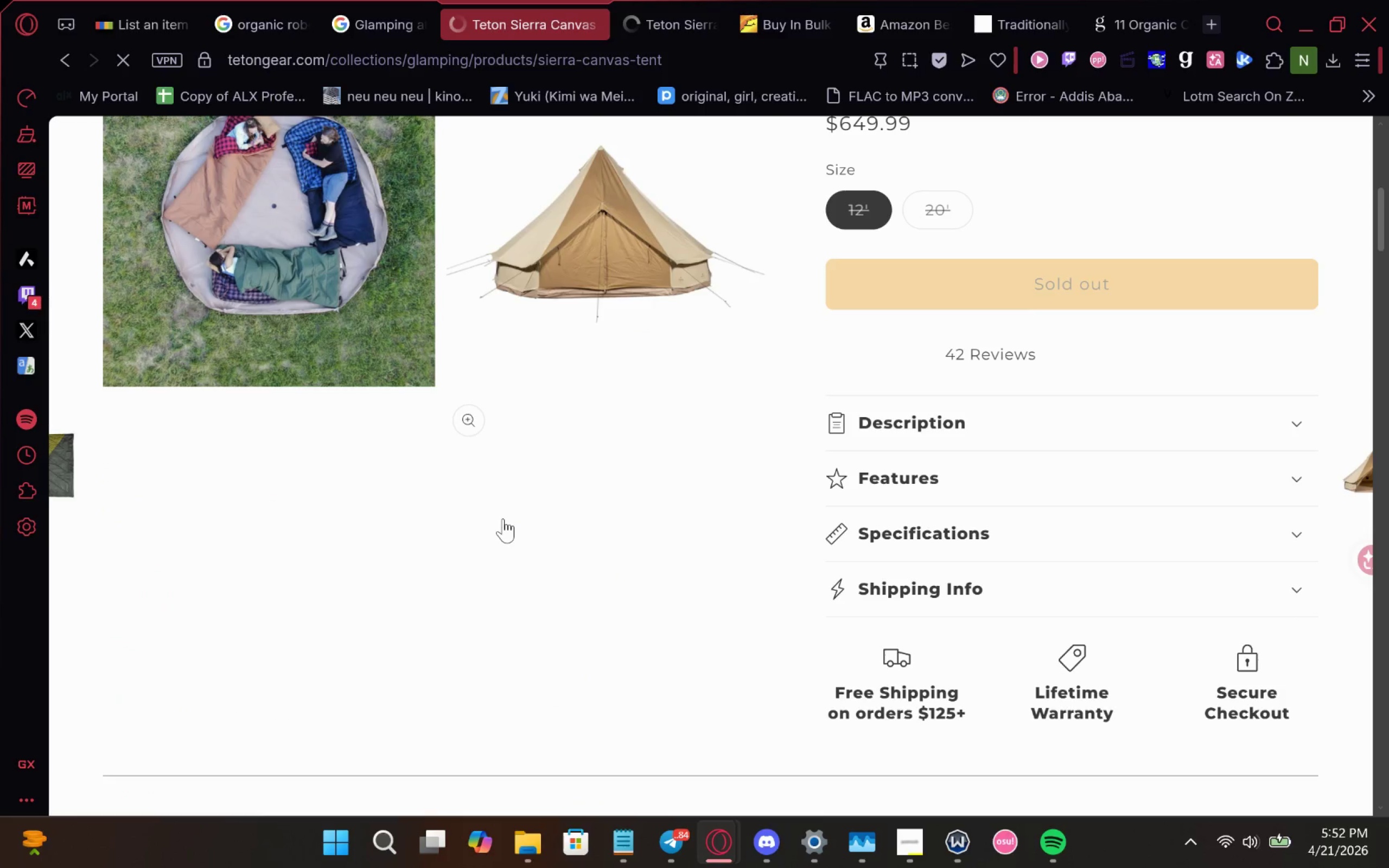 
scroll: coordinate [509, 520], scroll_direction: up, amount: 2.0
 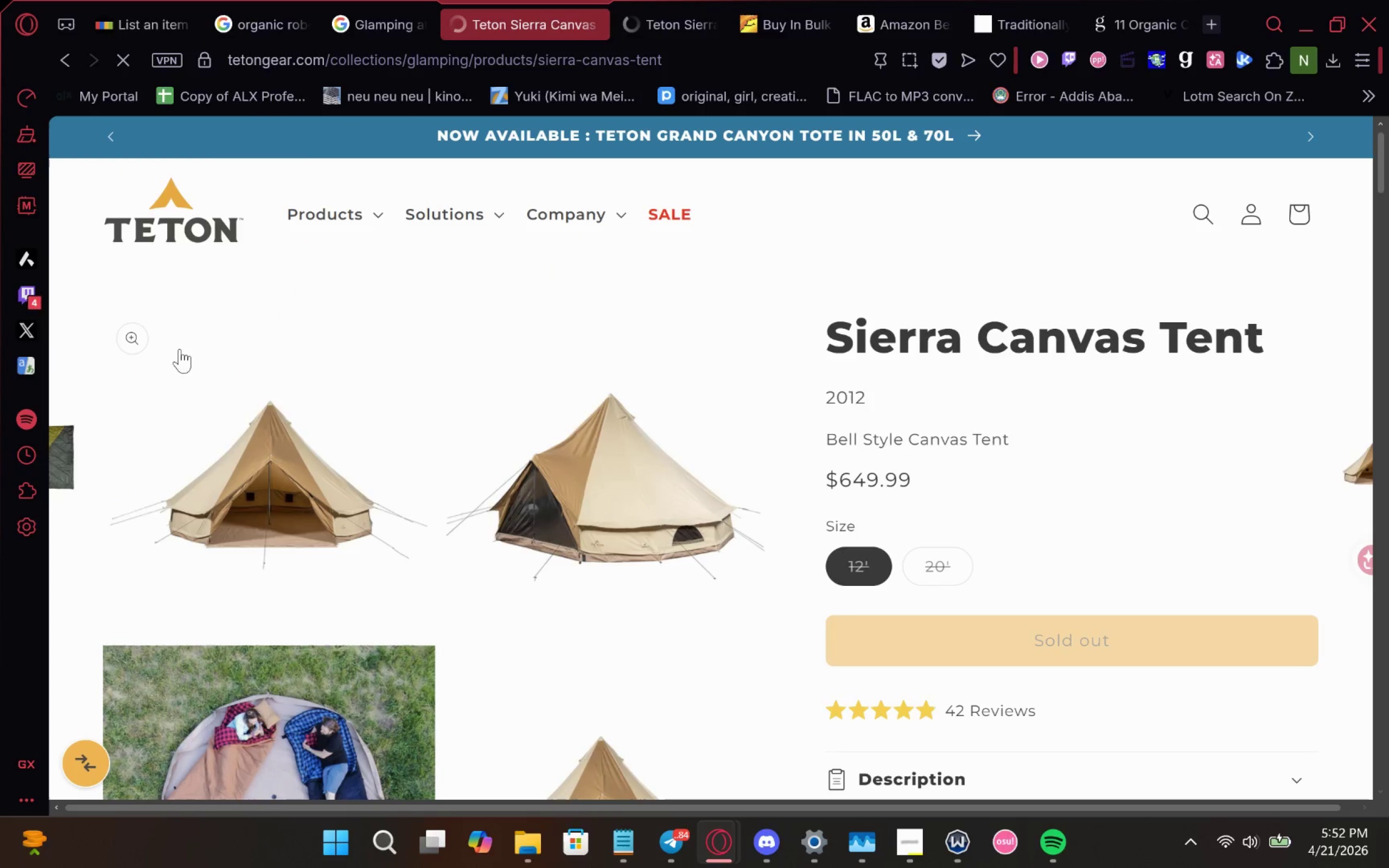 
left_click([247, 409])
 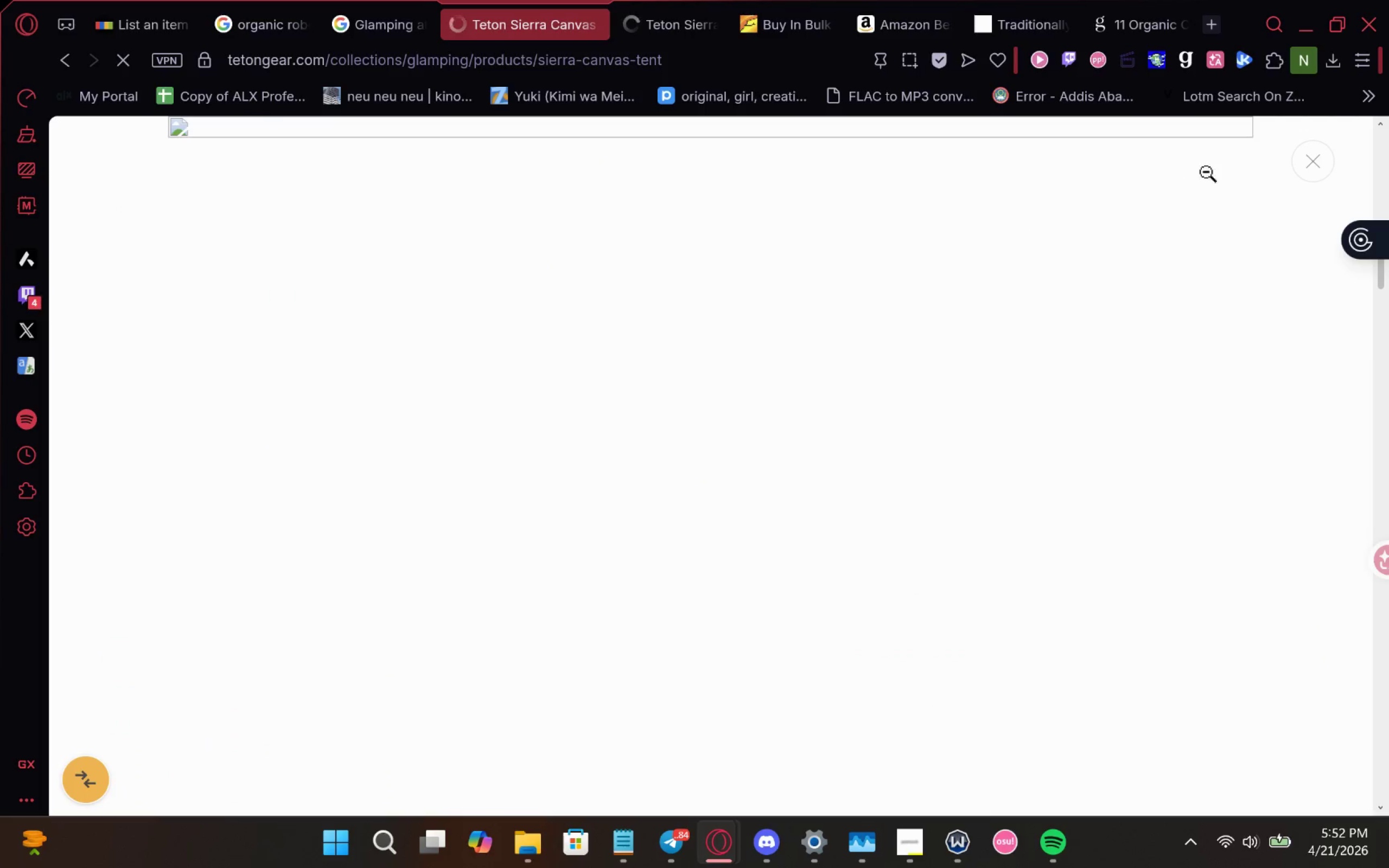 
left_click([1313, 155])
 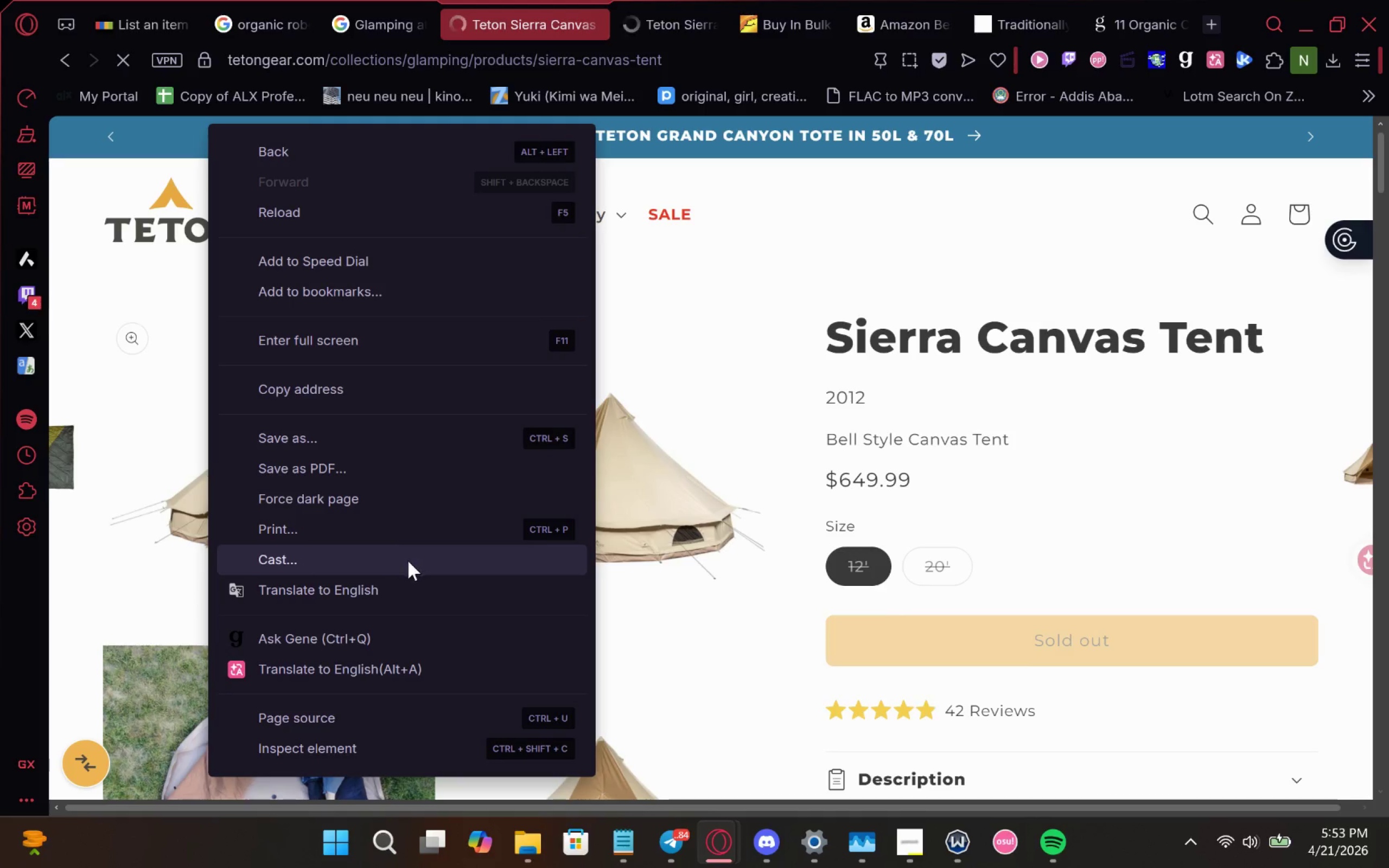 
right_click([160, 461])
 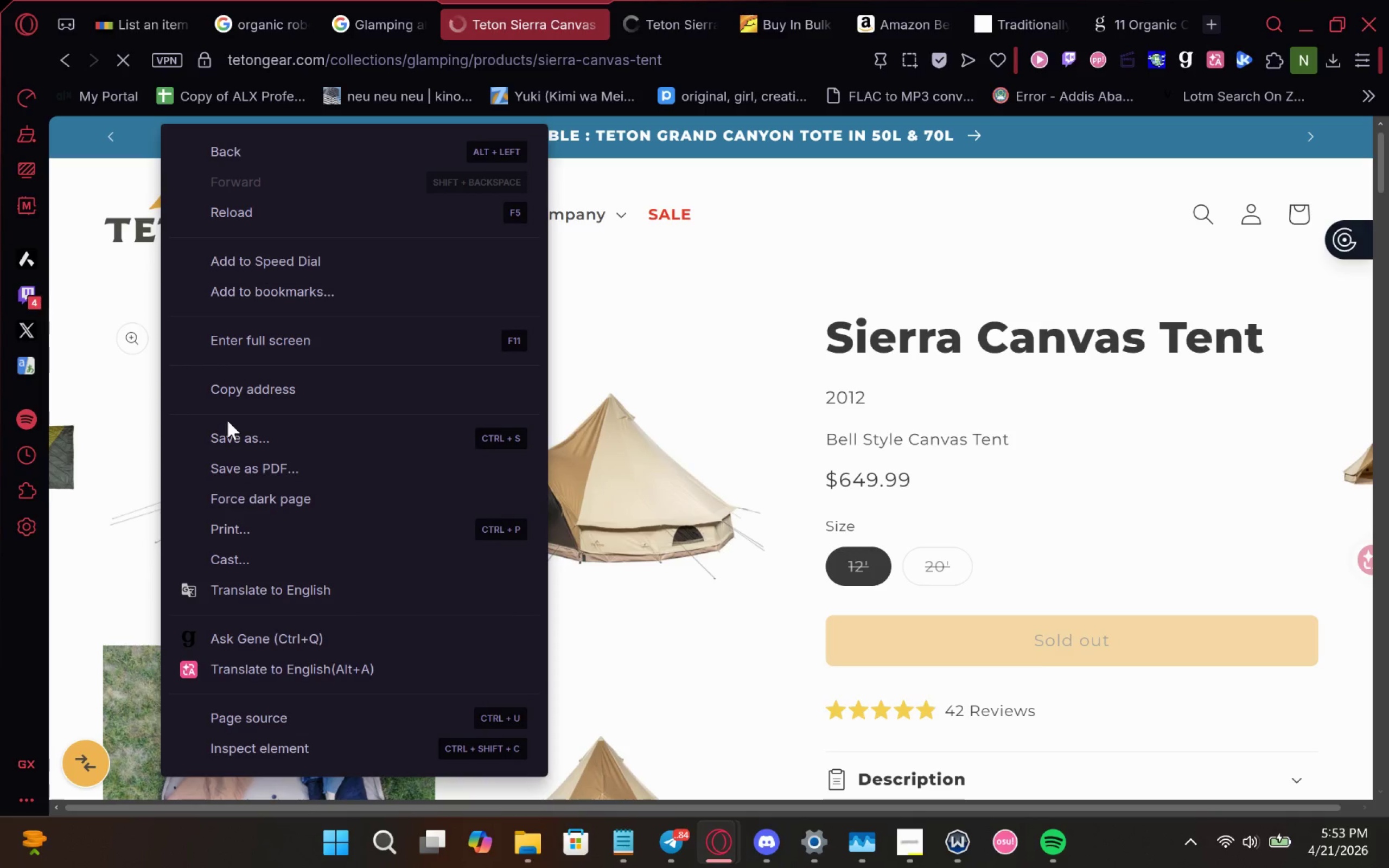 
left_click([234, 433])
 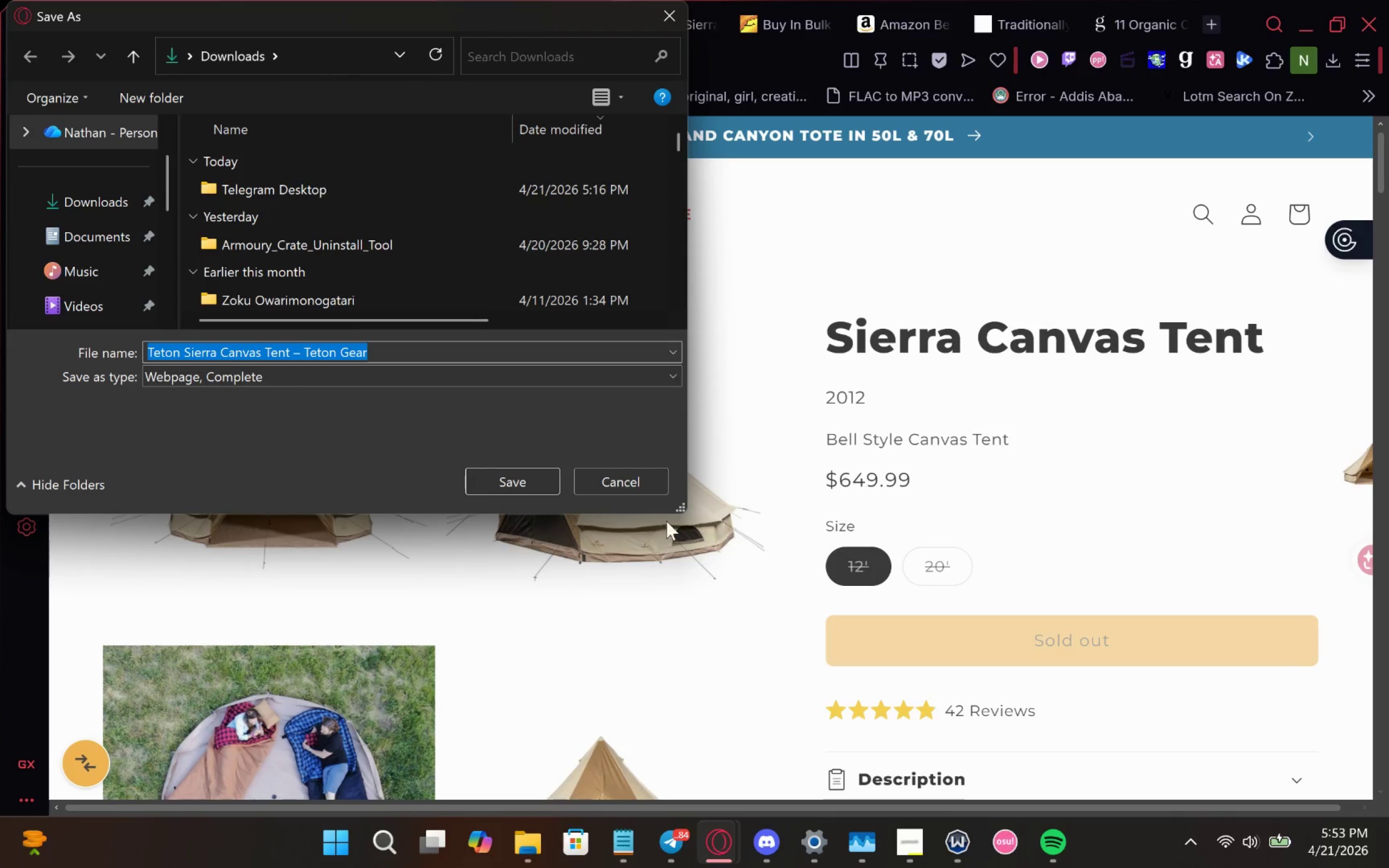 
left_click([643, 483])
 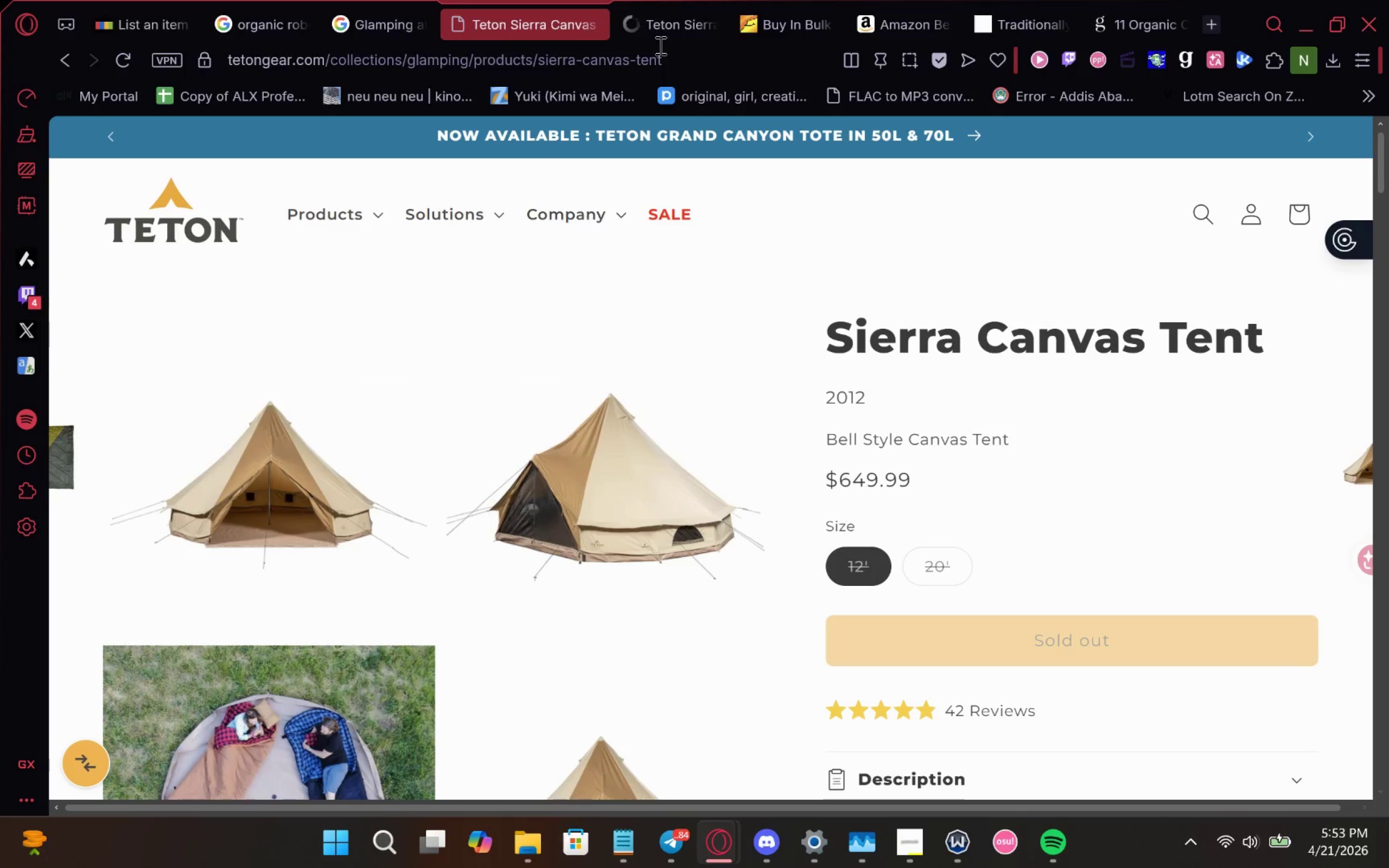 
left_click([666, 0])
 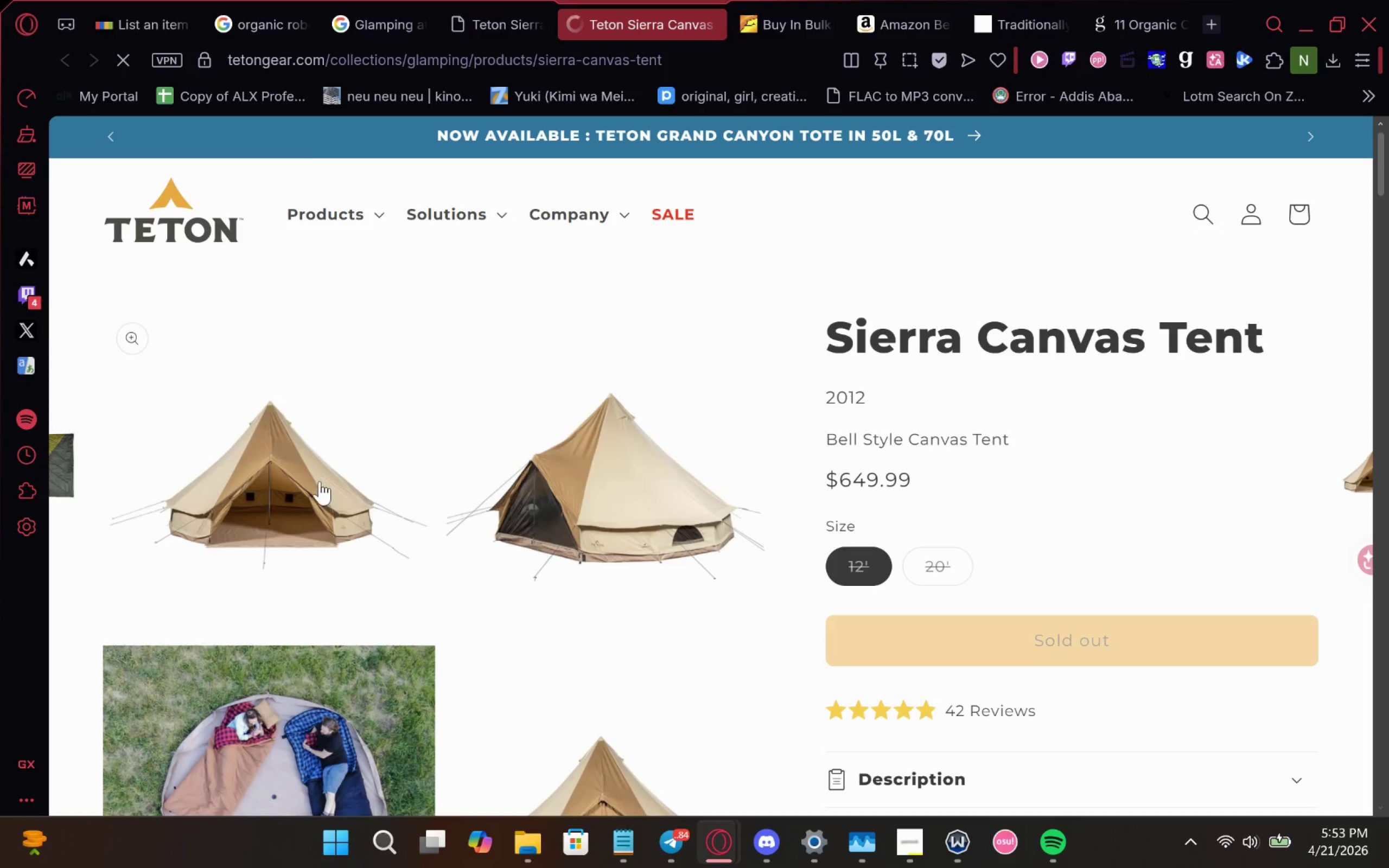 
left_click([296, 483])
 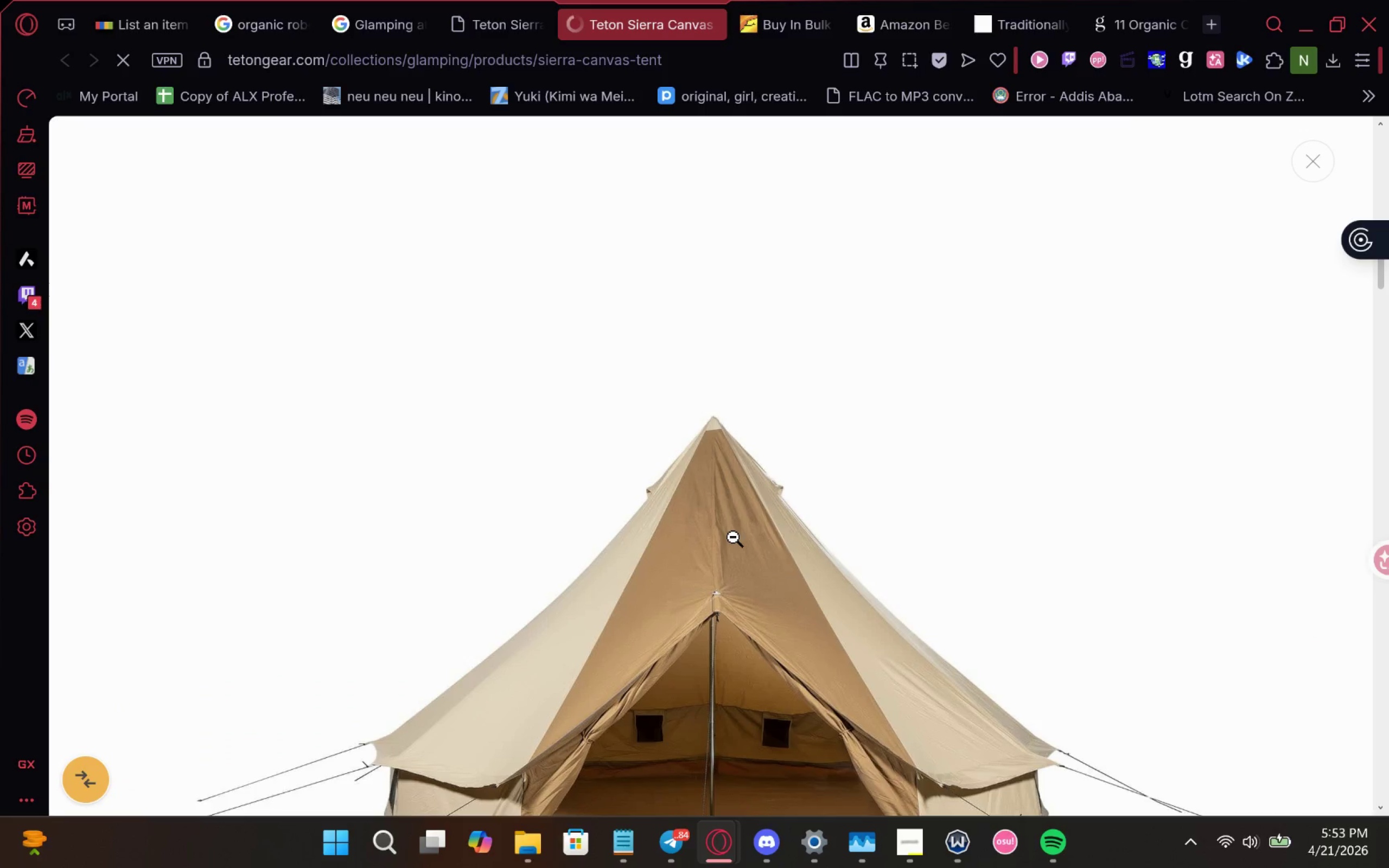 
right_click([734, 537])
 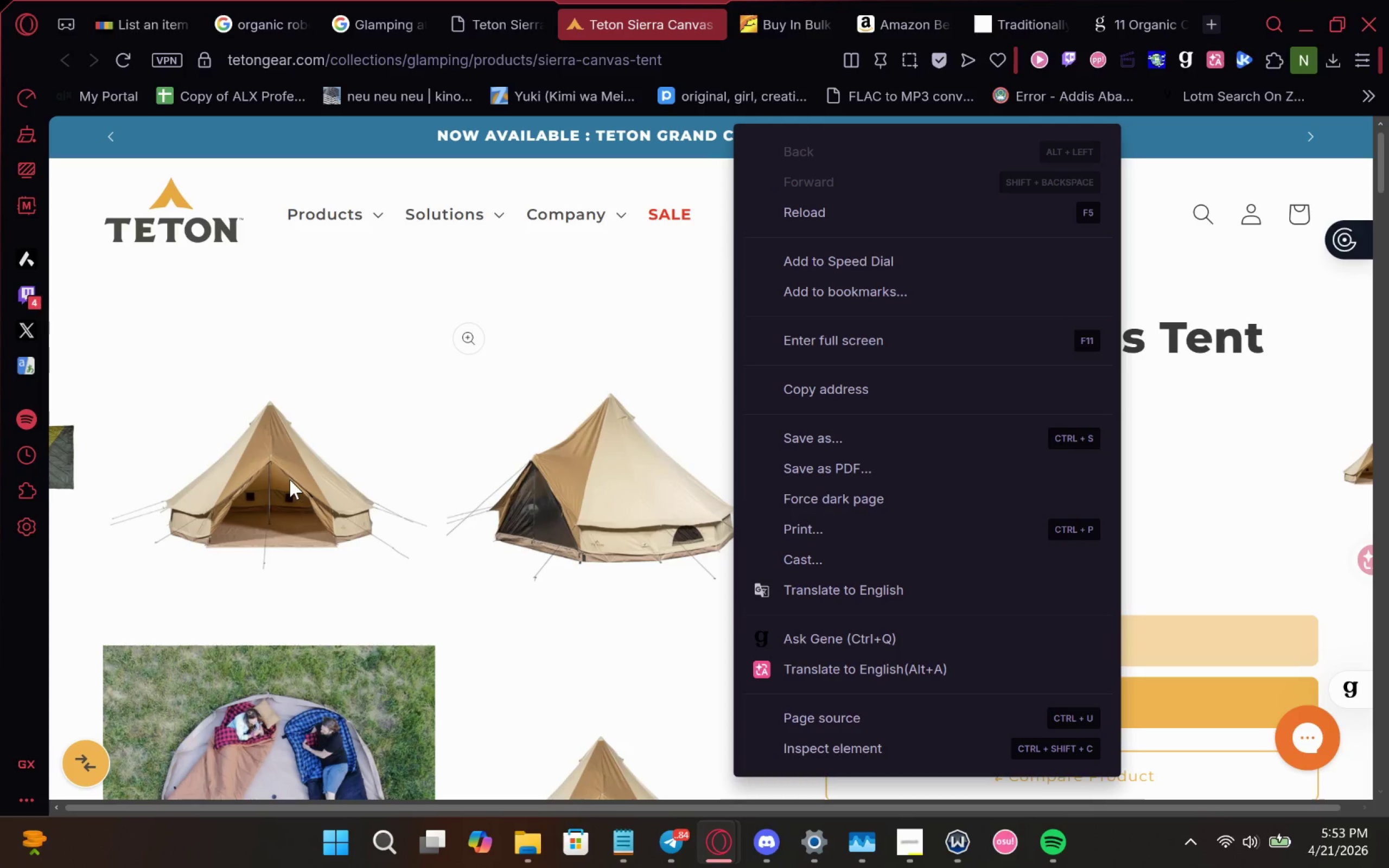 
left_click([290, 480])
 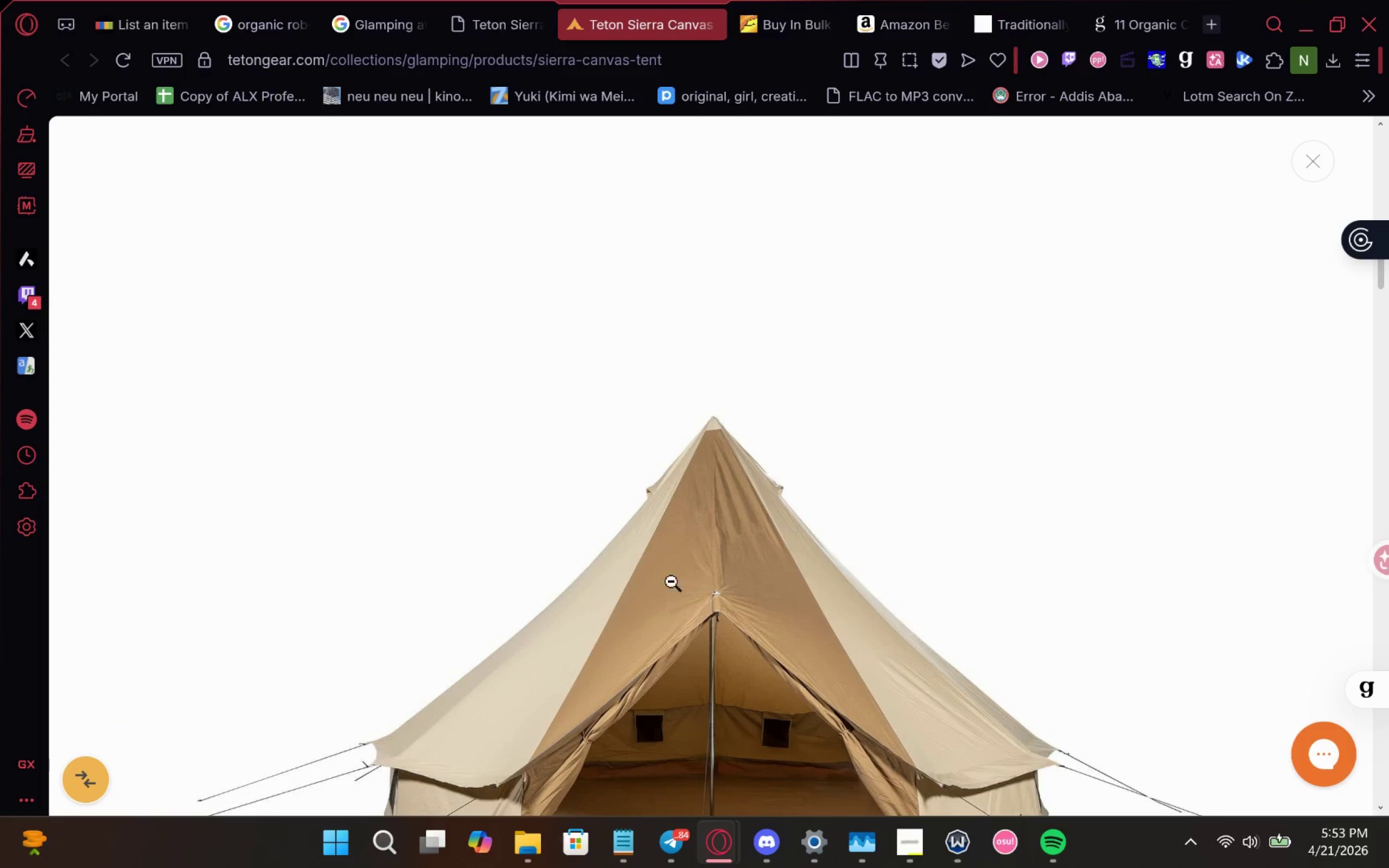 
scroll: coordinate [691, 591], scroll_direction: none, amount: 0.0
 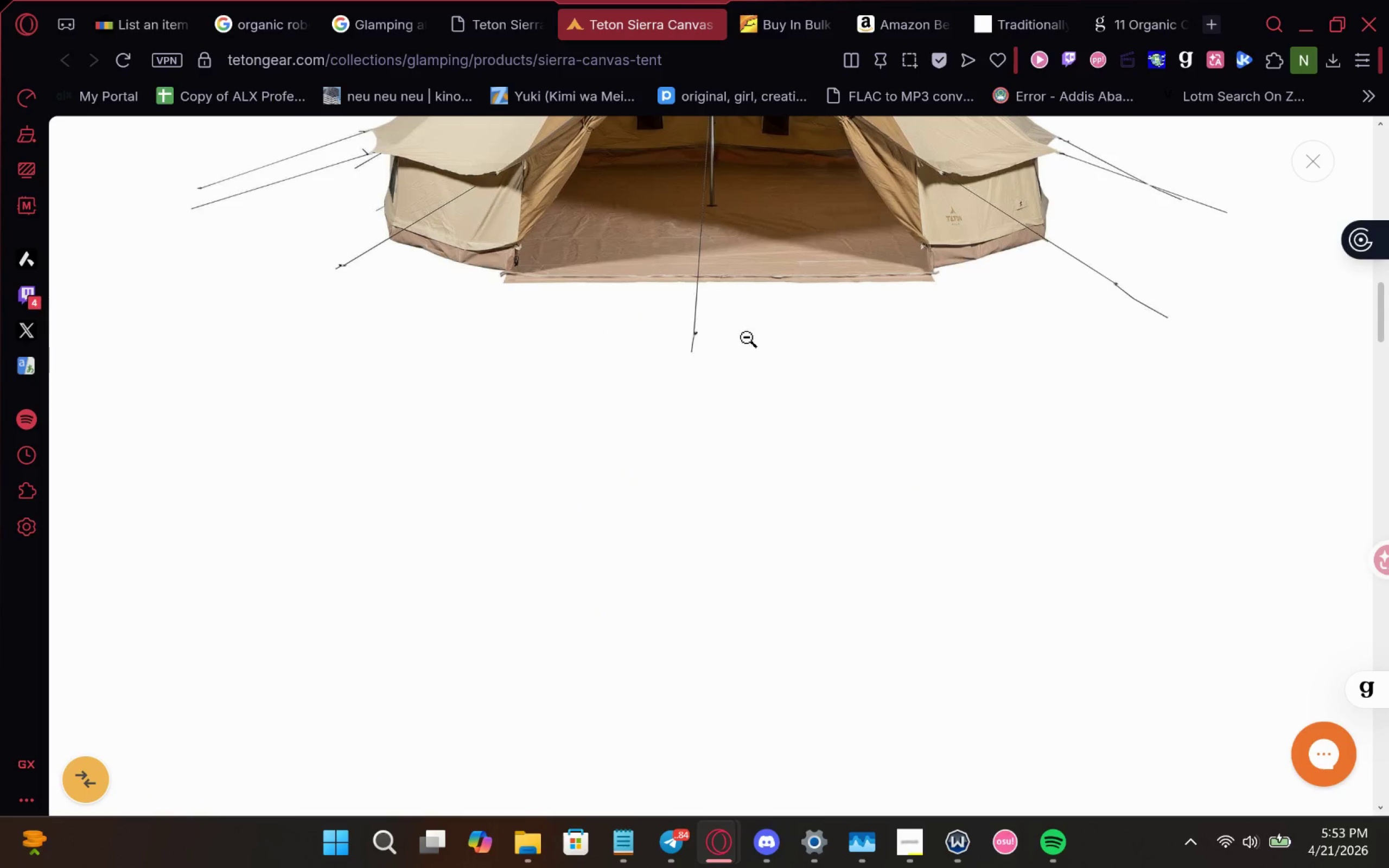 
right_click([758, 254])
 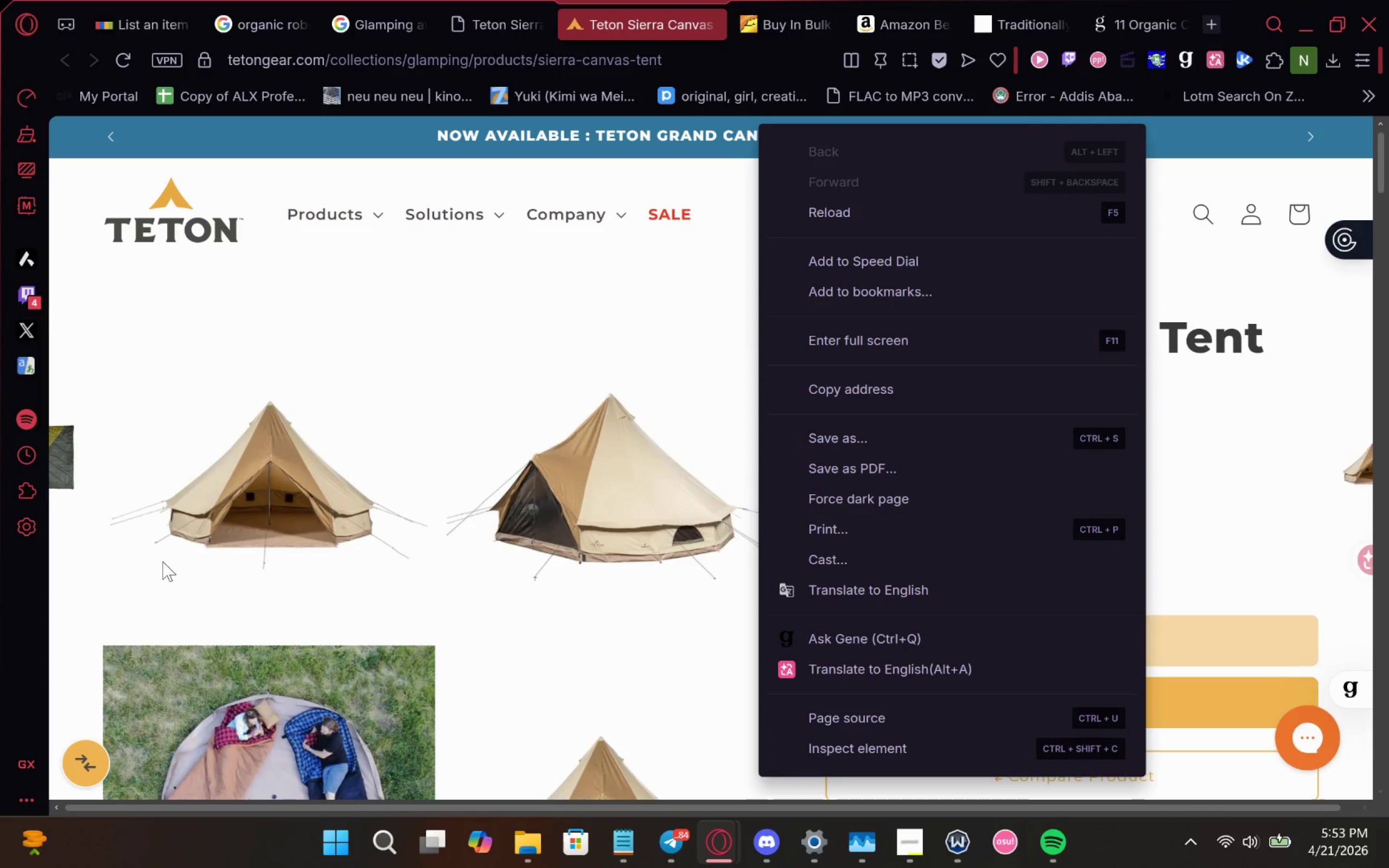 
left_click([240, 492])
 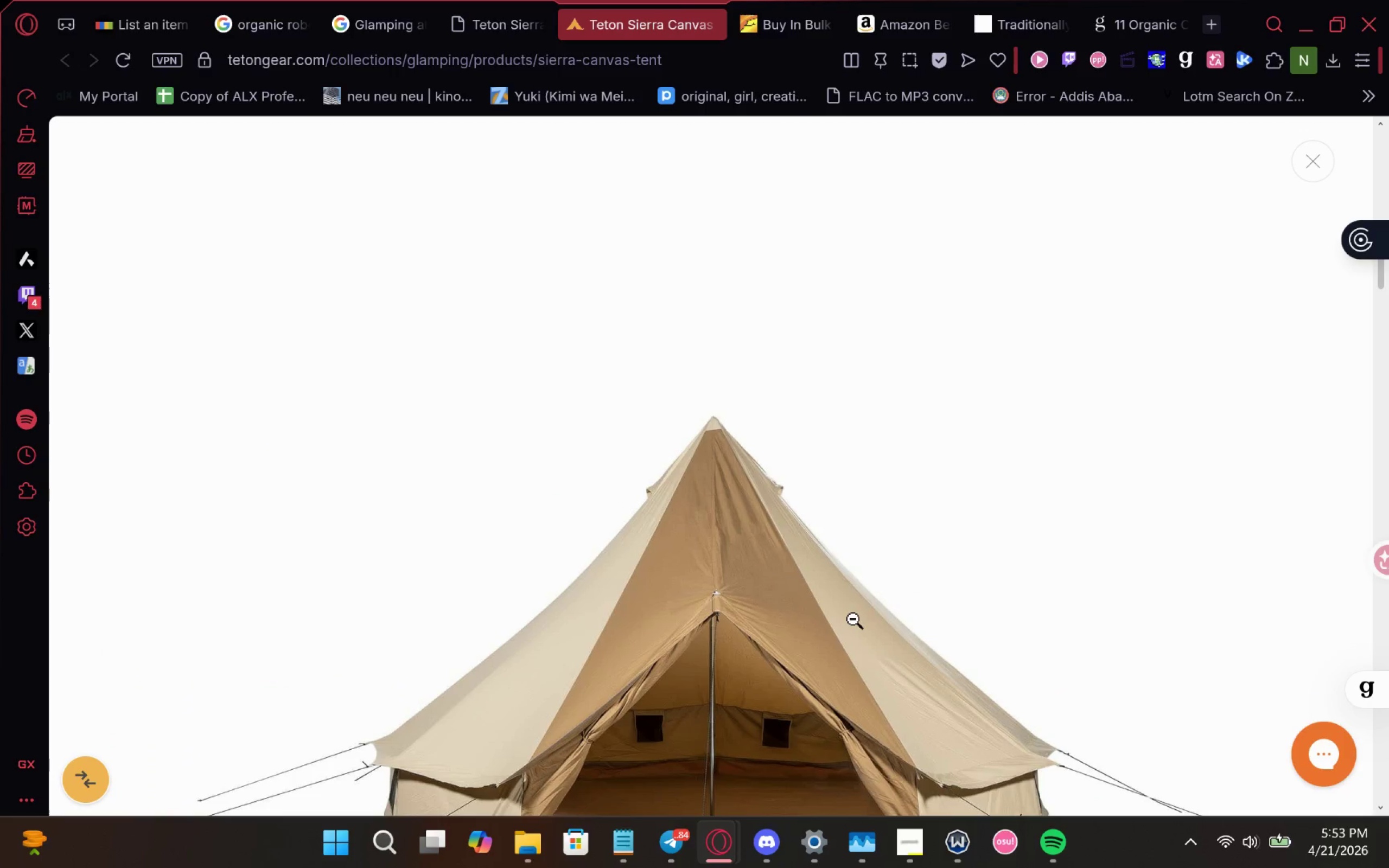 
left_click_drag(start_coordinate=[847, 626], to_coordinate=[735, 25])
 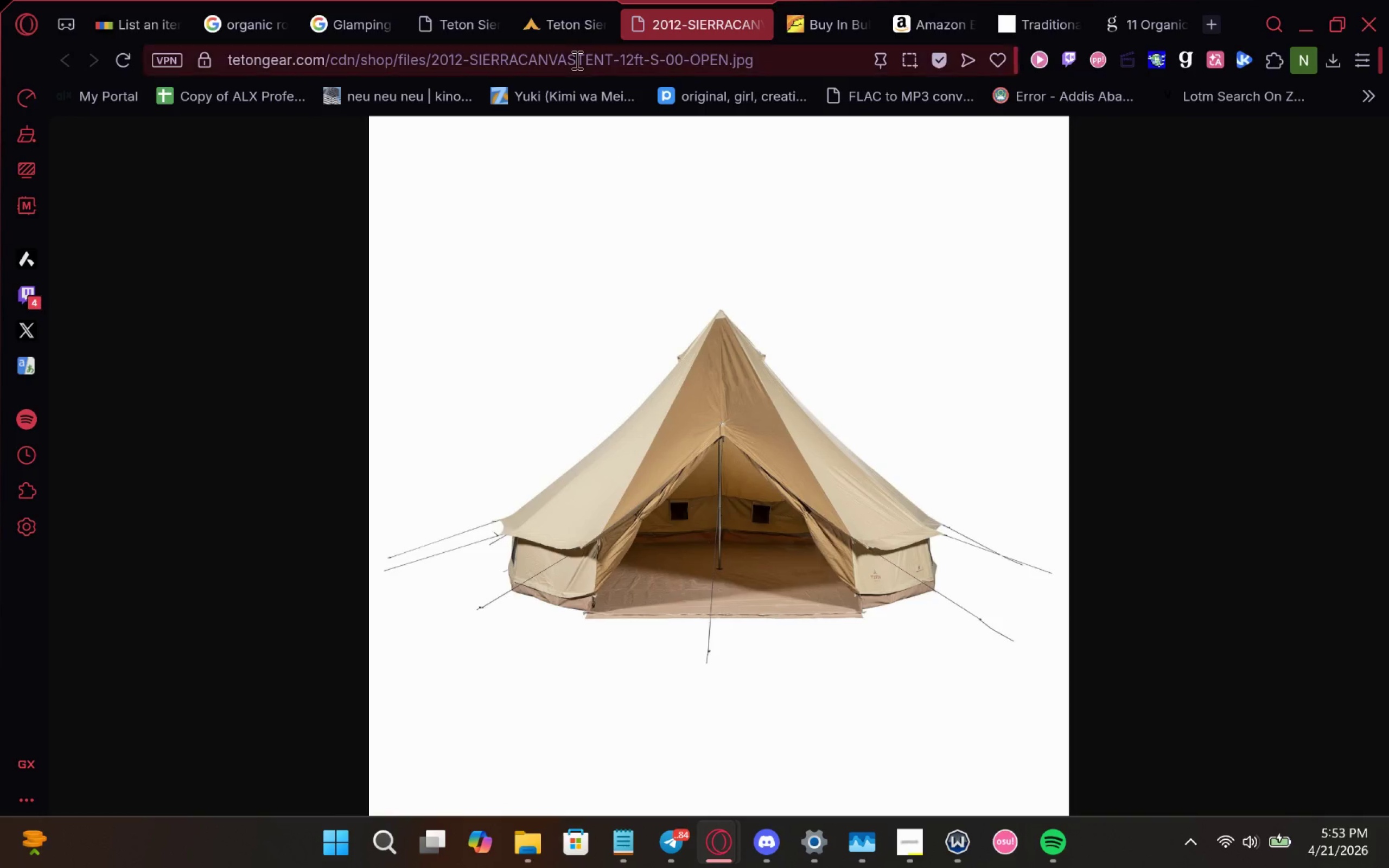 
left_click([550, 21])
 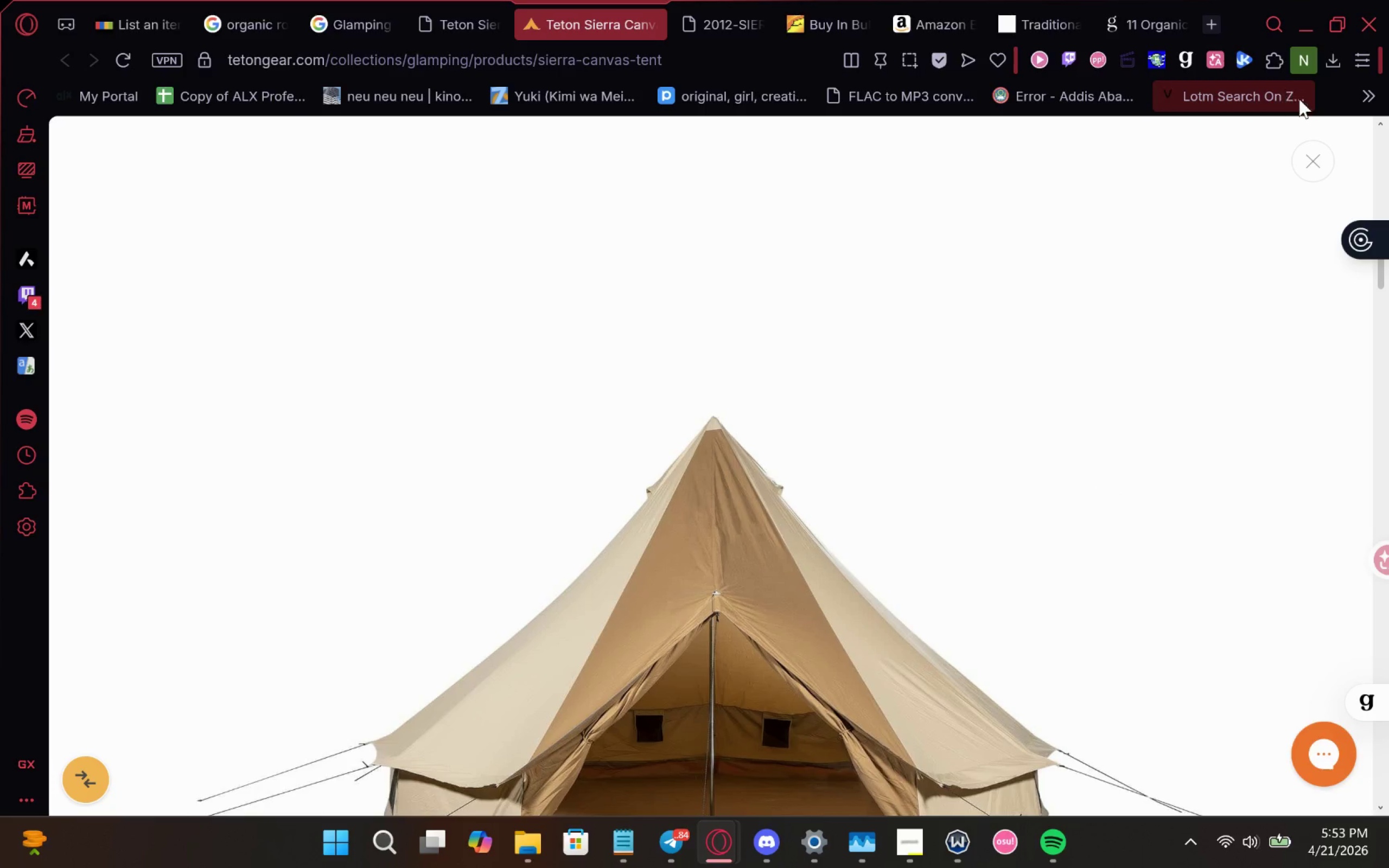 
left_click([1316, 157])
 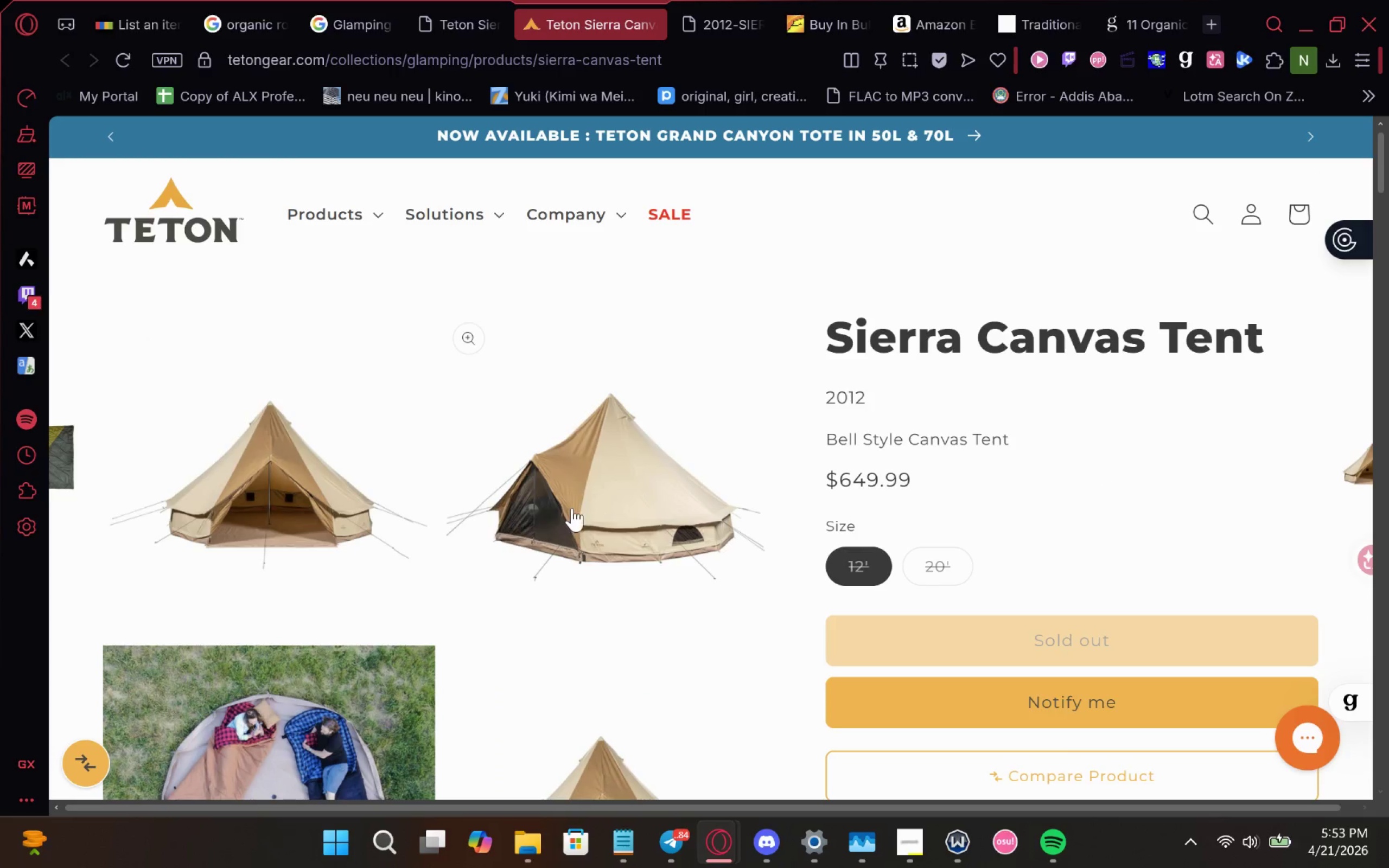 
left_click([572, 508])
 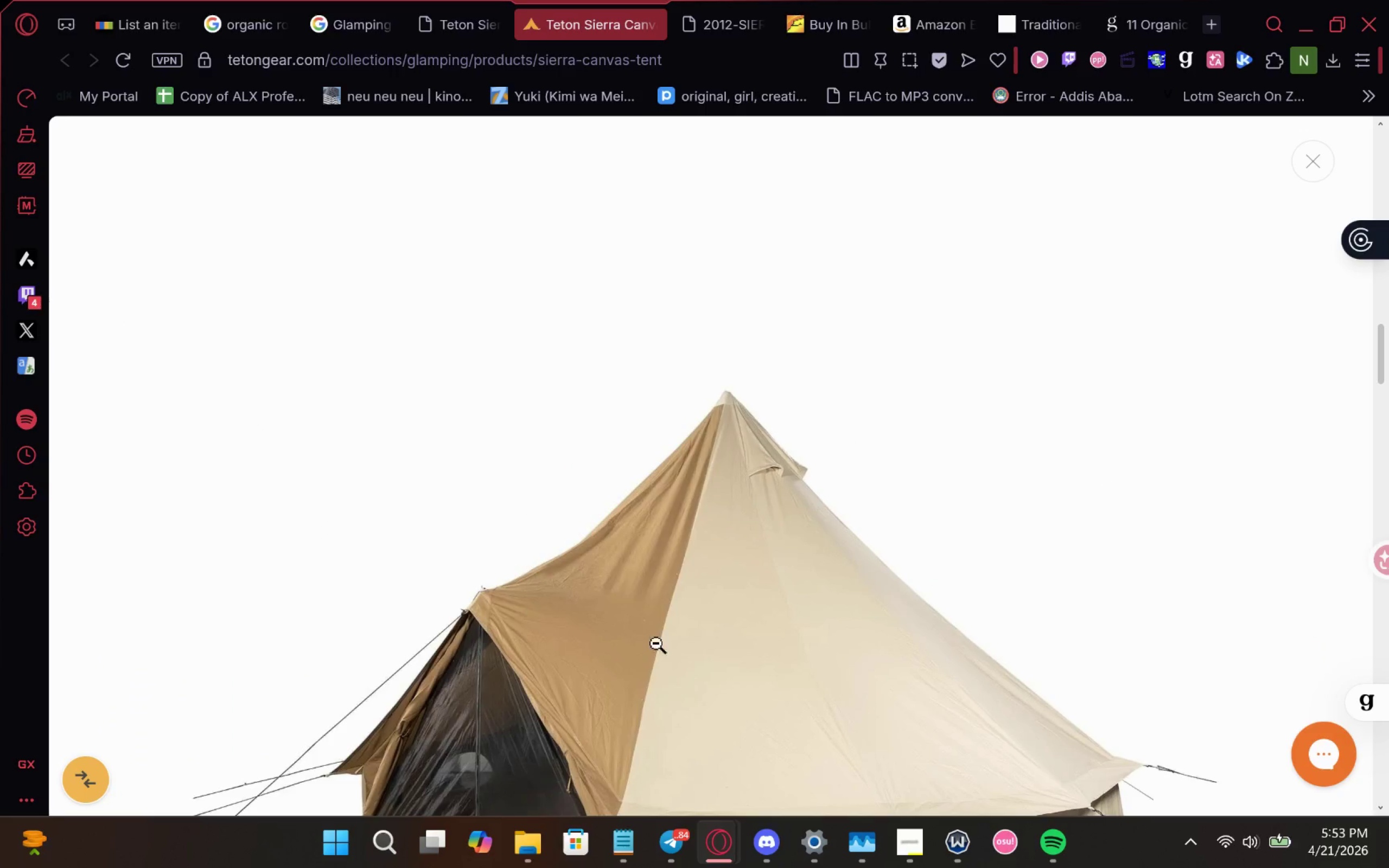 
left_click_drag(start_coordinate=[726, 650], to_coordinate=[673, 0])
 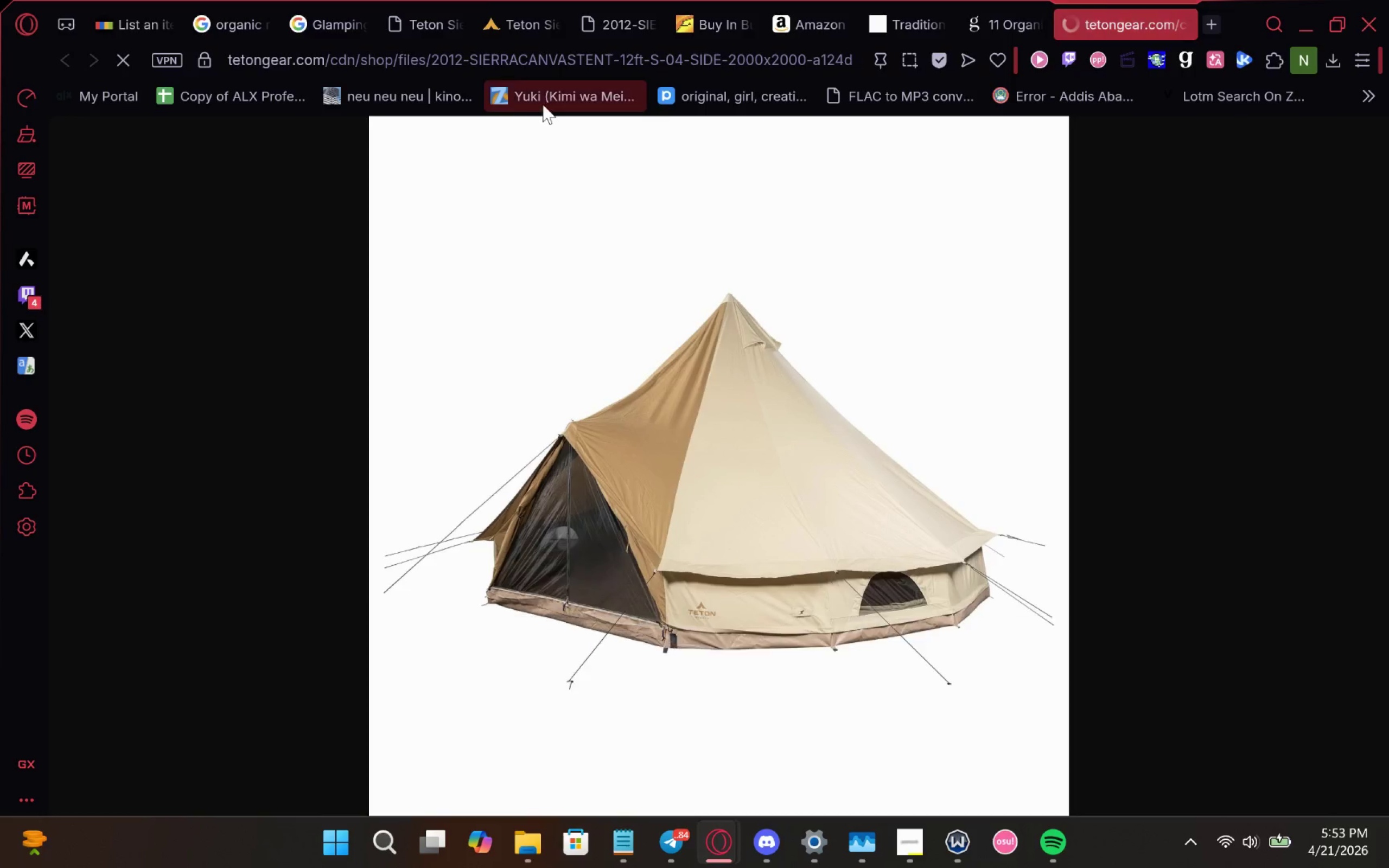 
left_click([610, 1])
 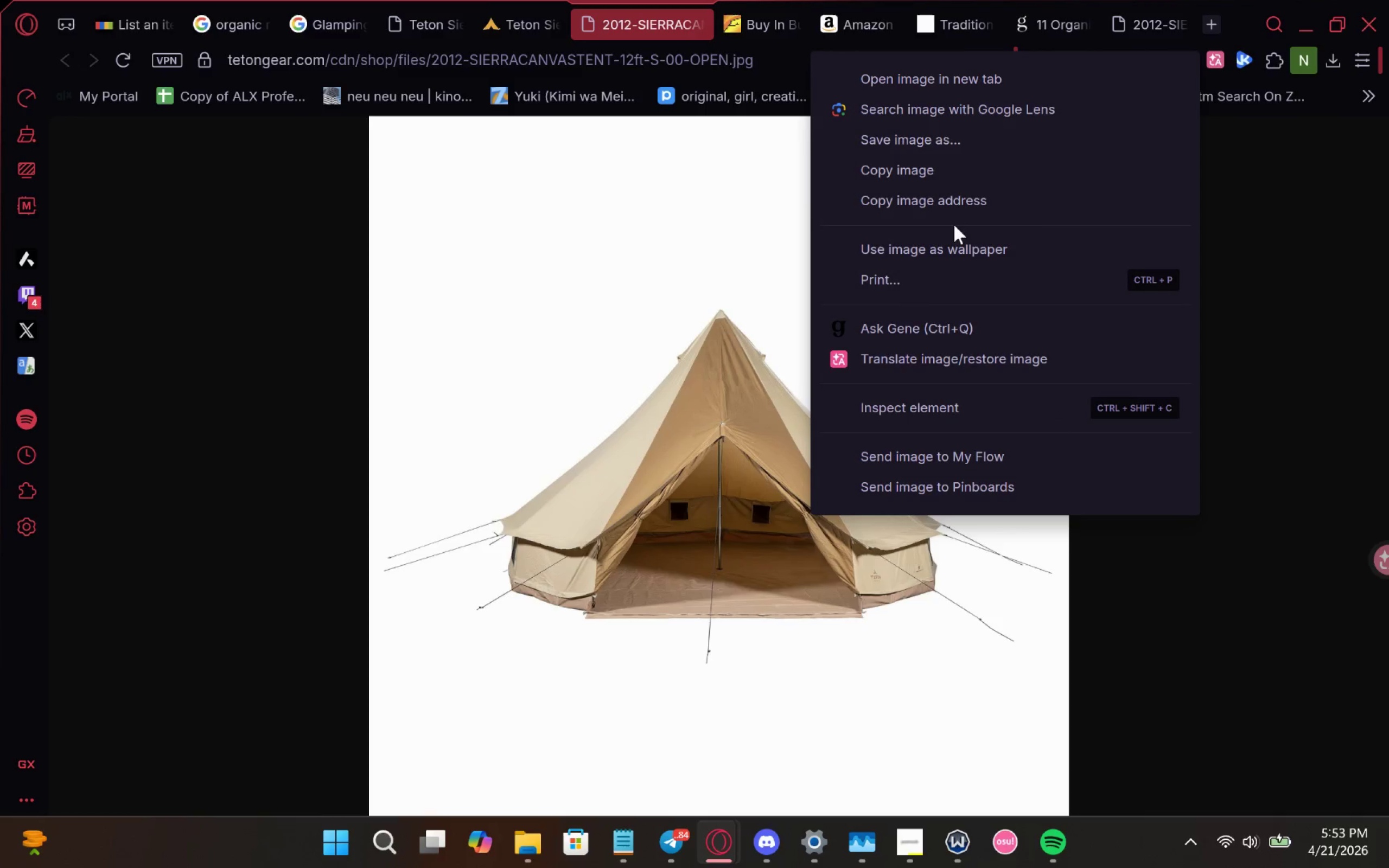 
left_click([971, 136])
 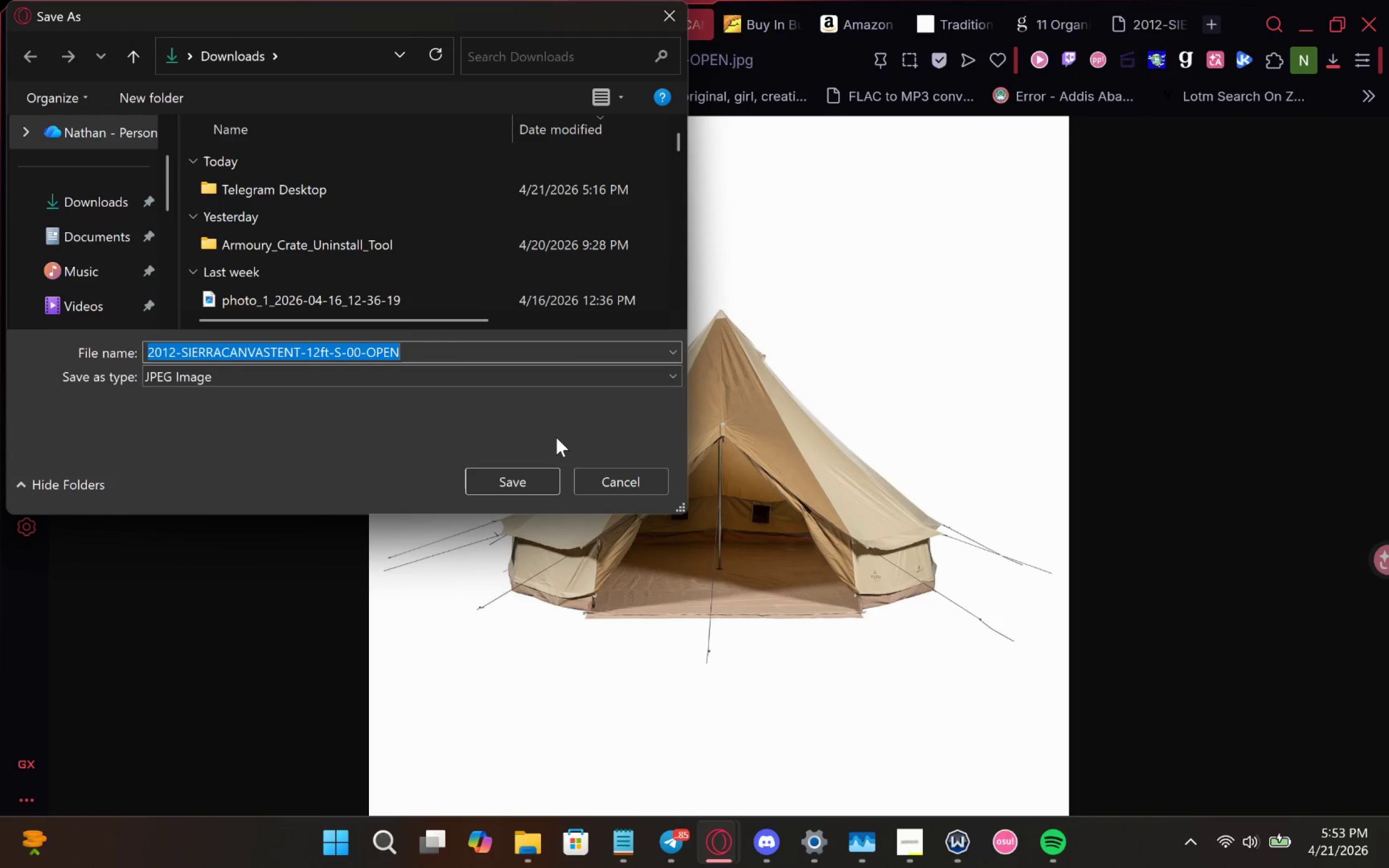 
type(glamping camp)
 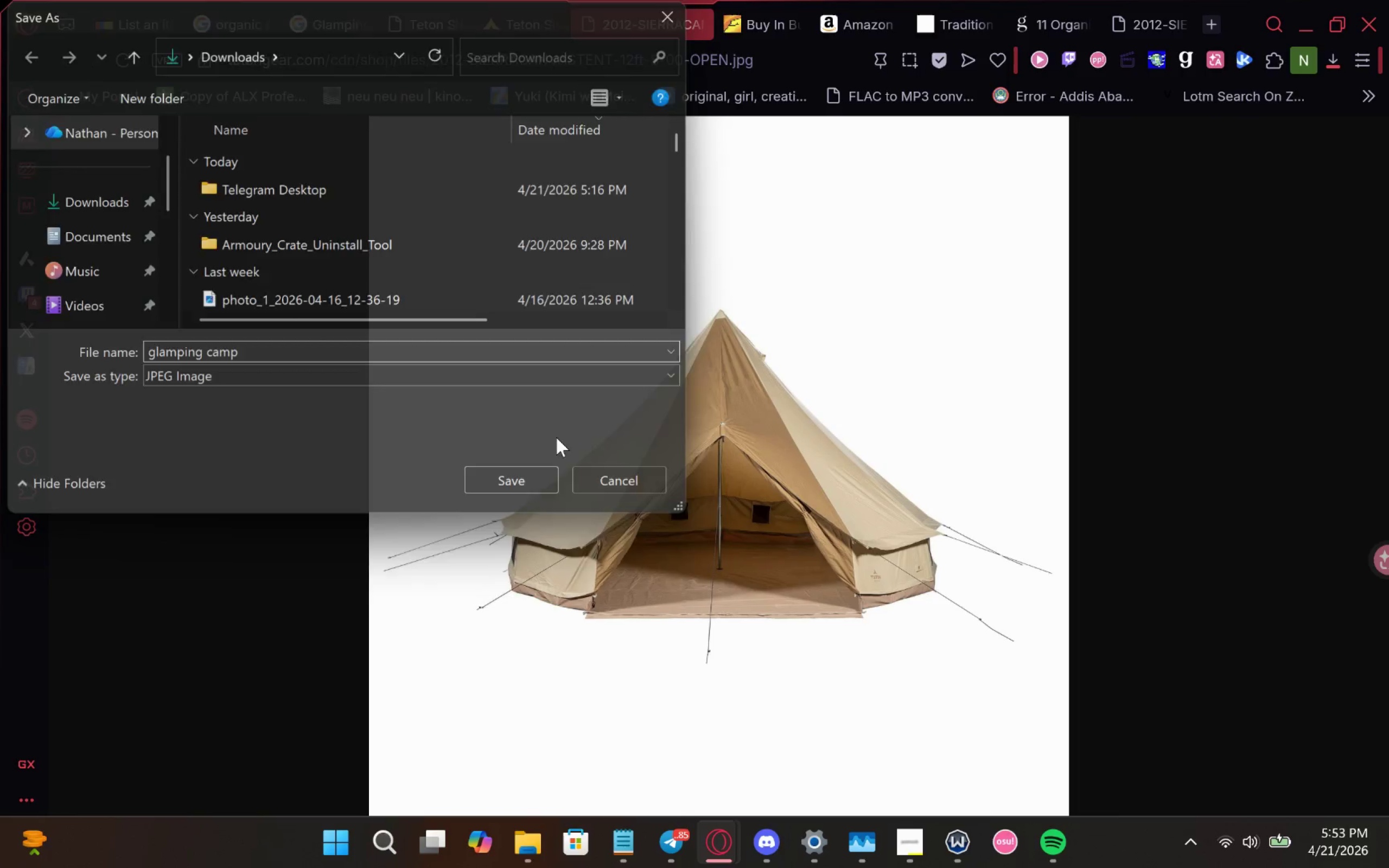 
key(Enter)
 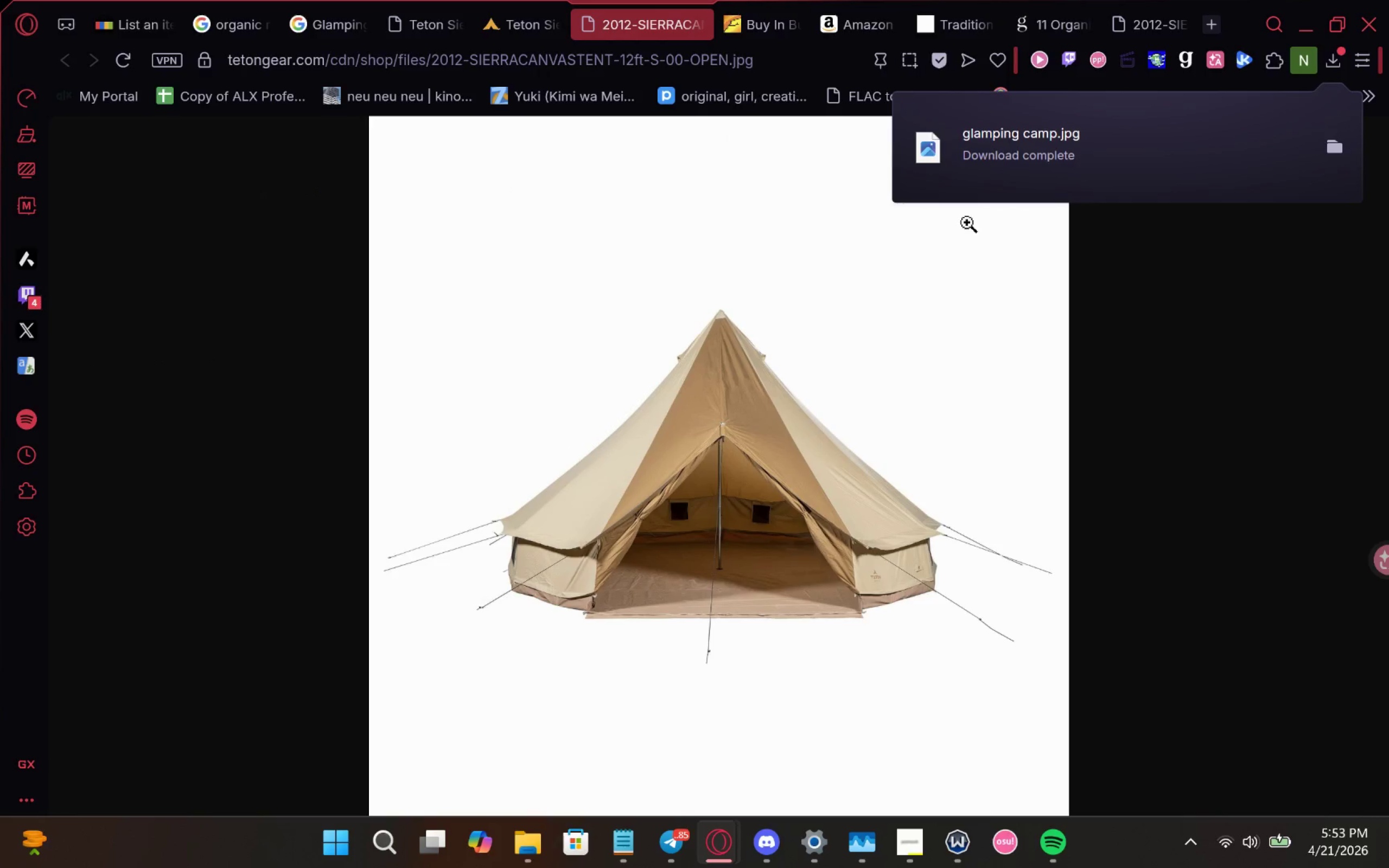 
left_click([1167, 3])
 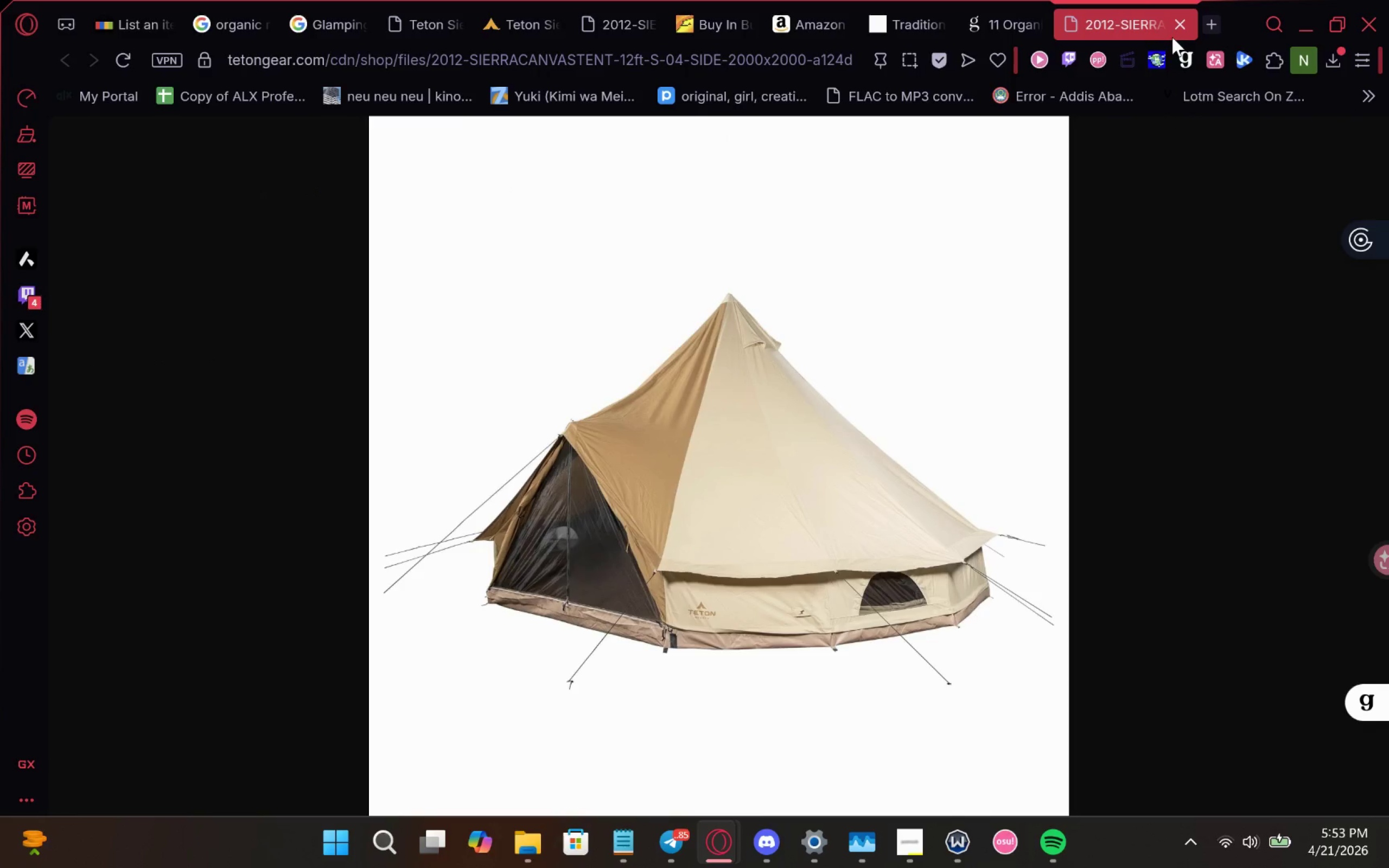 
left_click([1186, 22])
 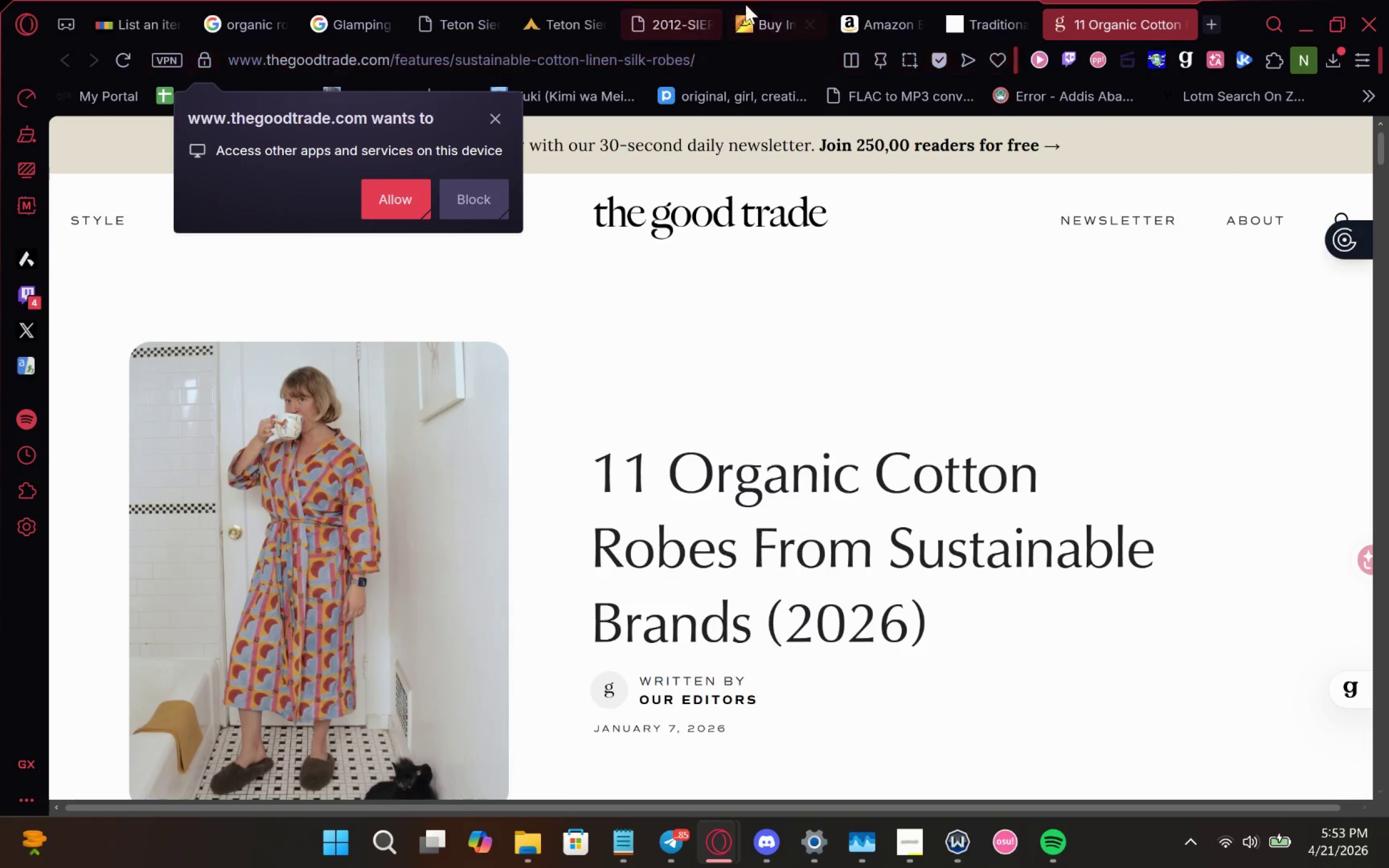 
left_click([766, 4])
 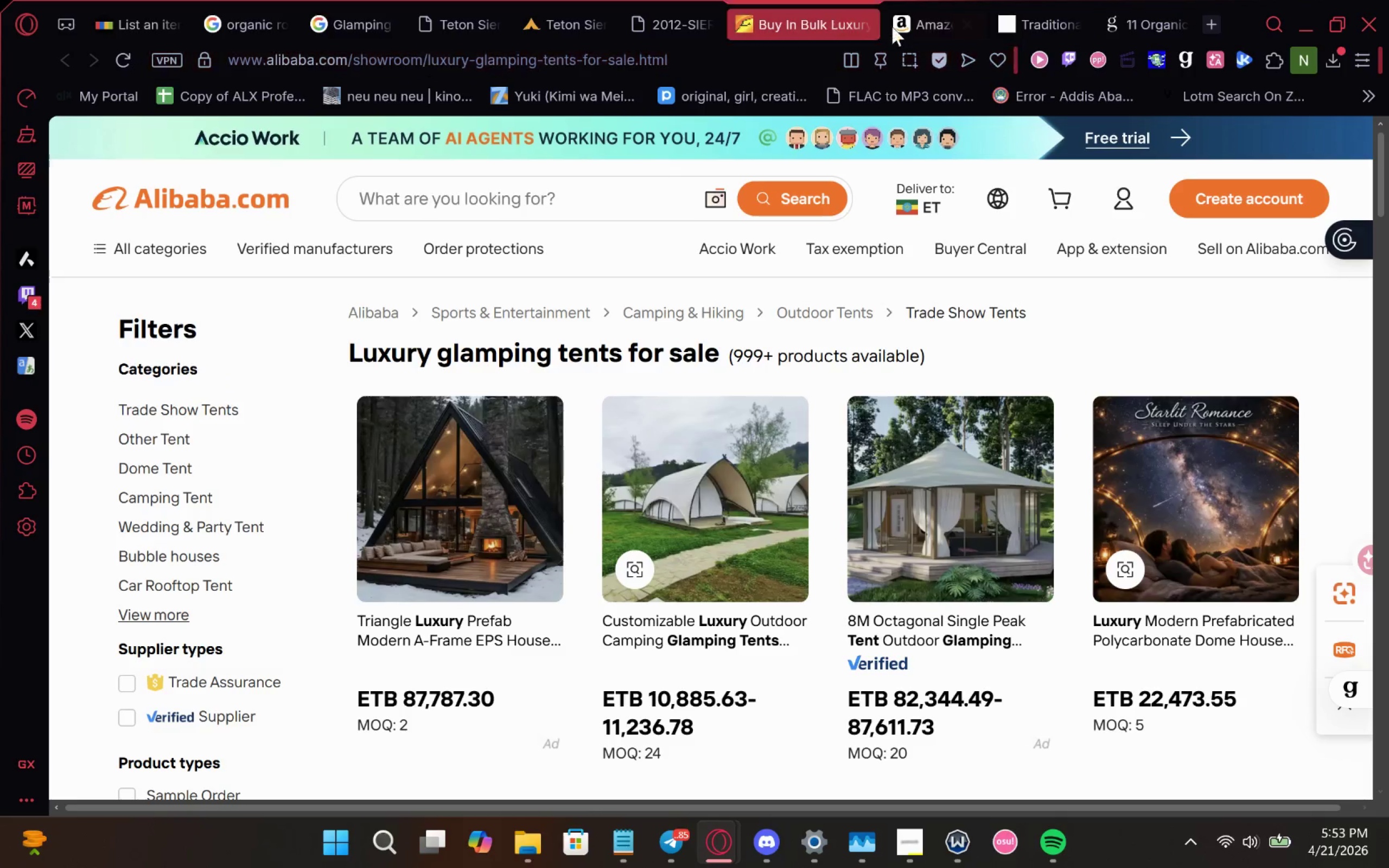 
left_click([910, 29])
 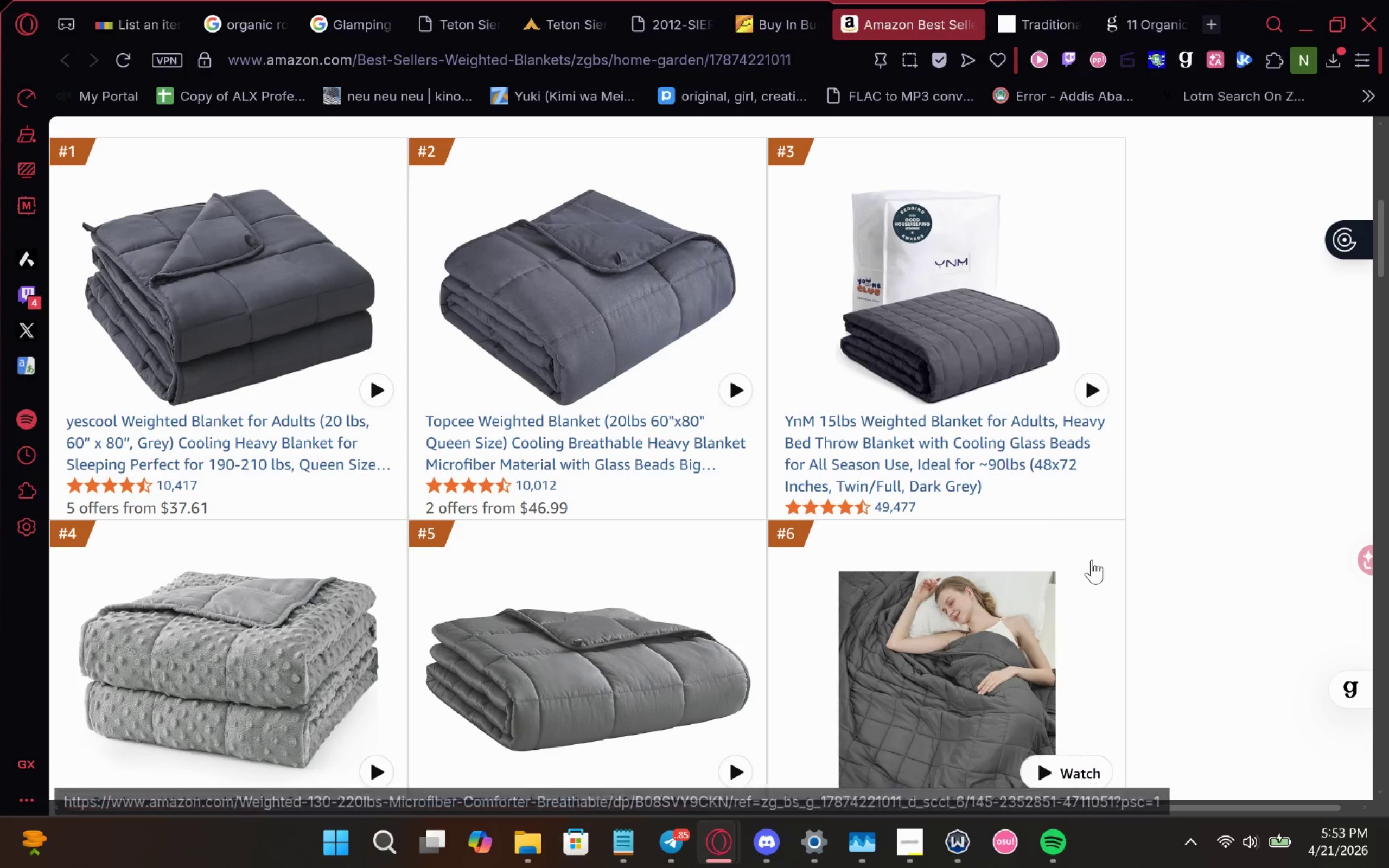 
scroll: coordinate [1089, 557], scroll_direction: none, amount: 0.0
 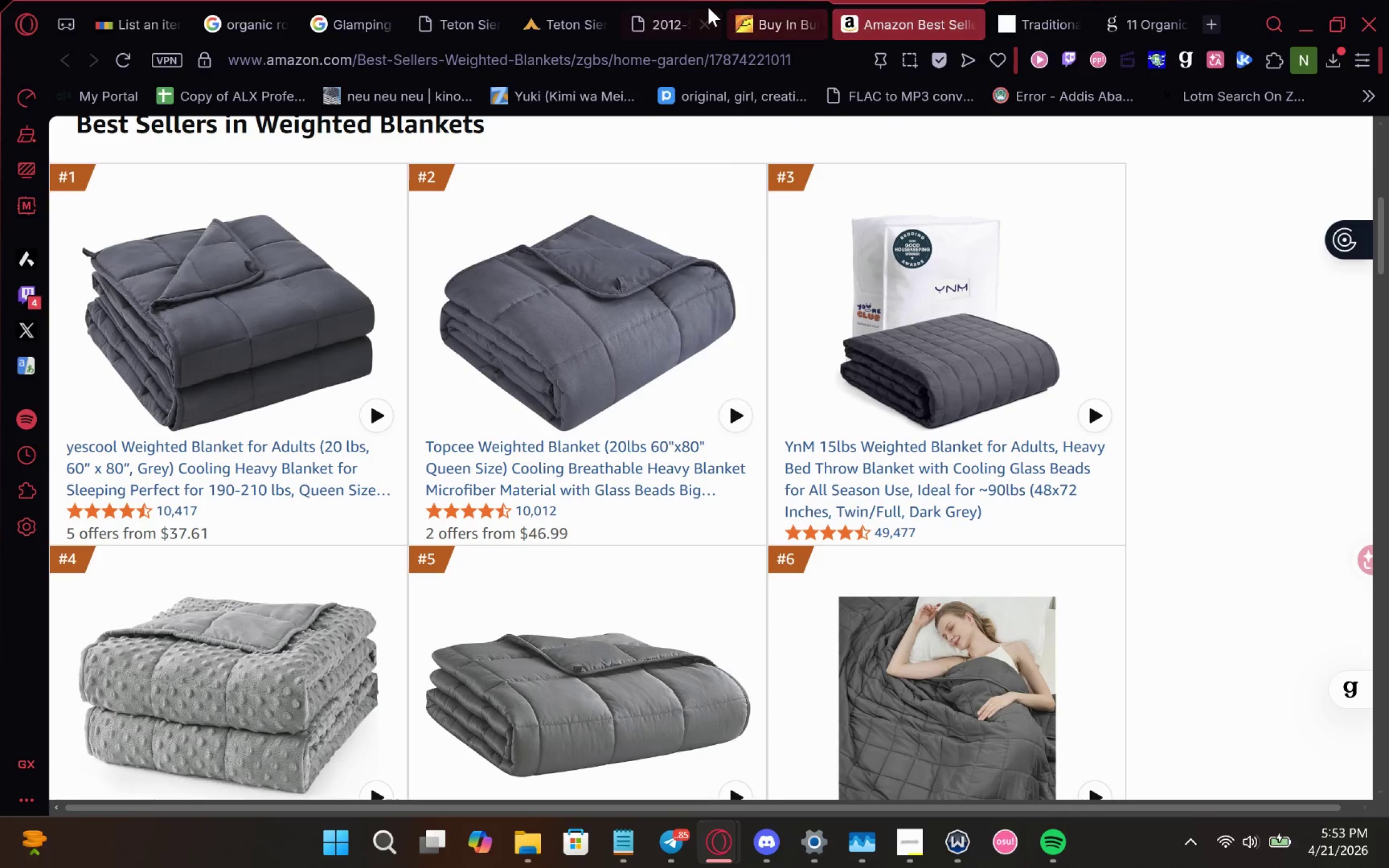 
wait(5.78)
 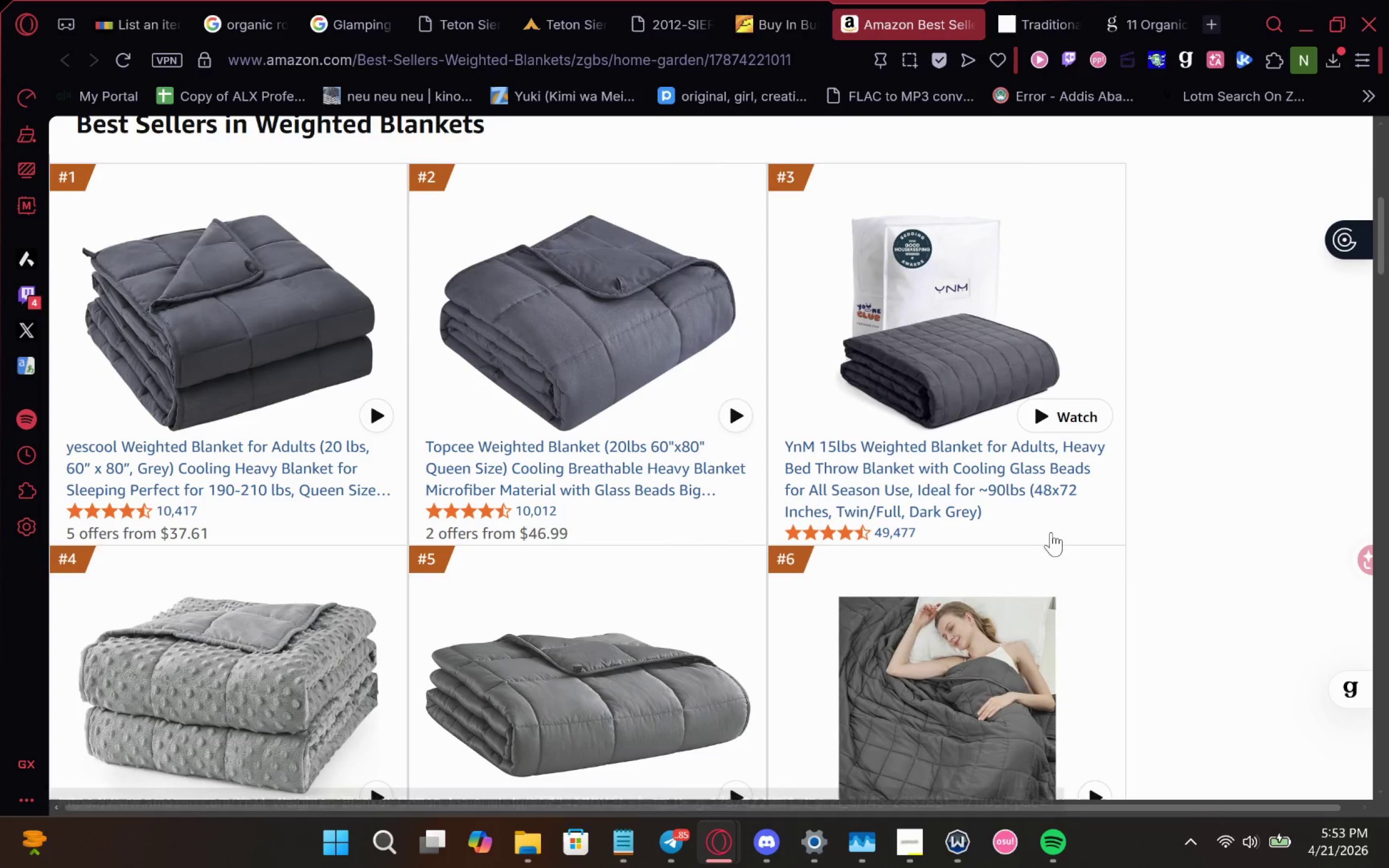 
left_click([643, 22])
 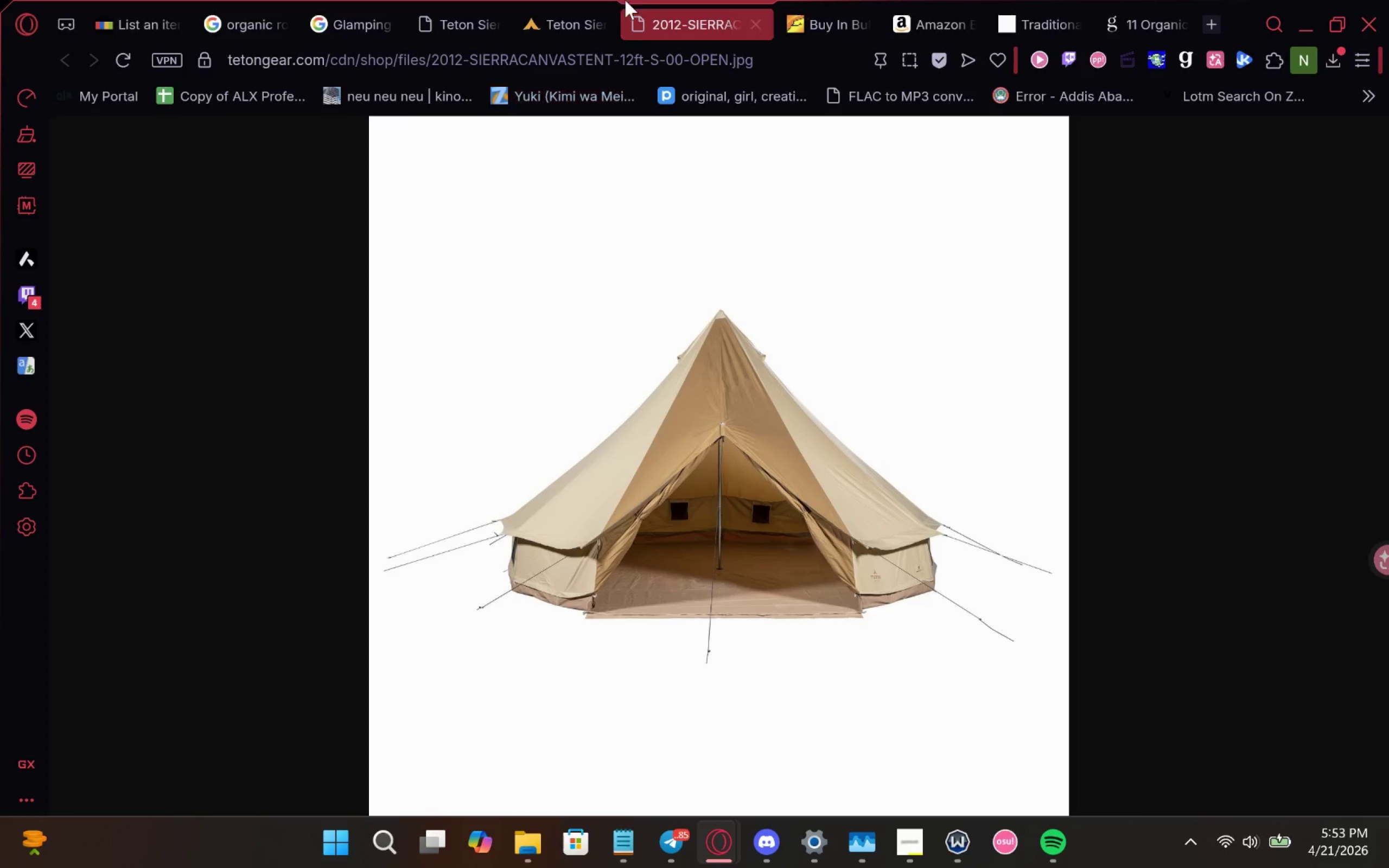 
left_click([549, 0])
 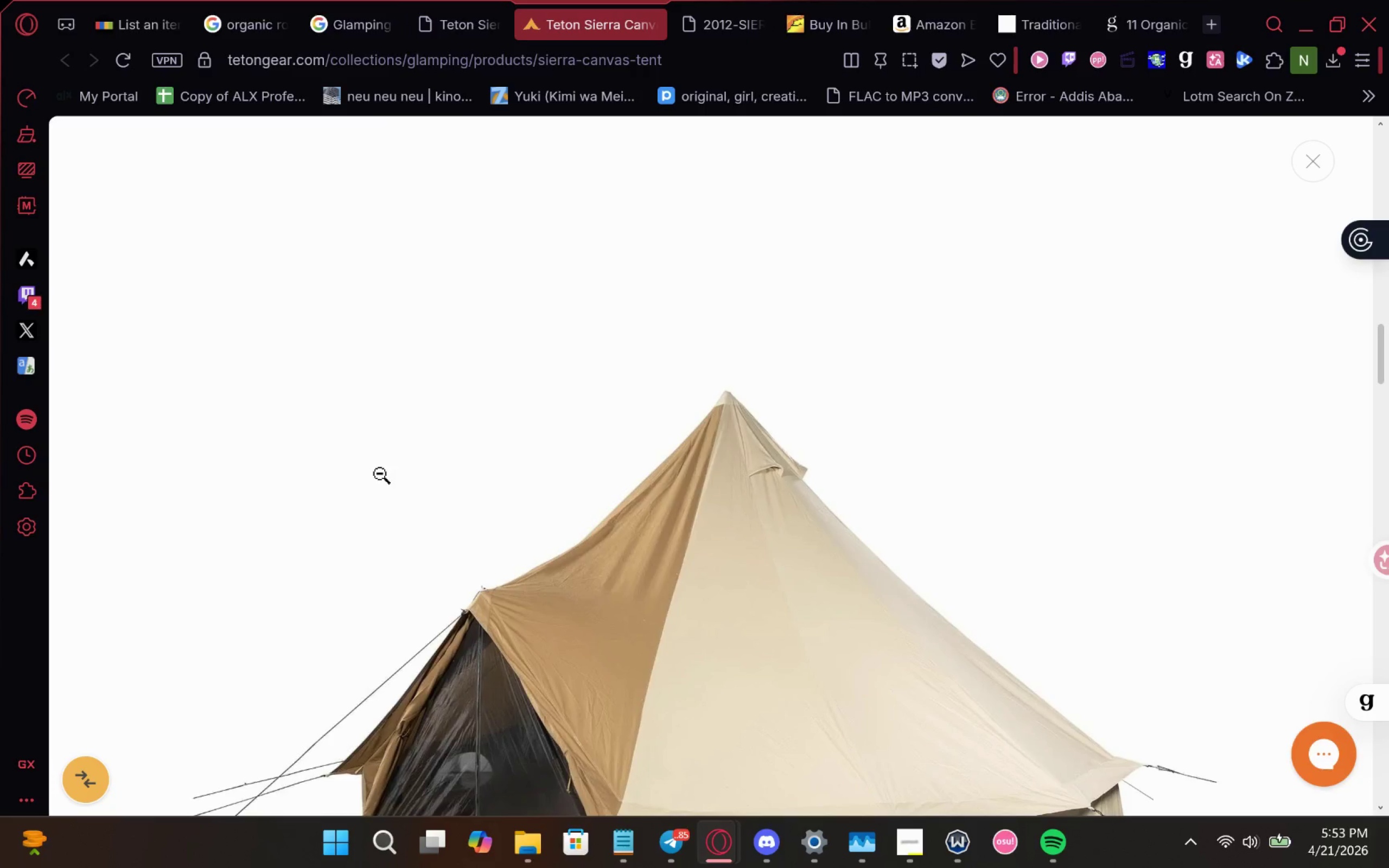 
left_click([404, 449])
 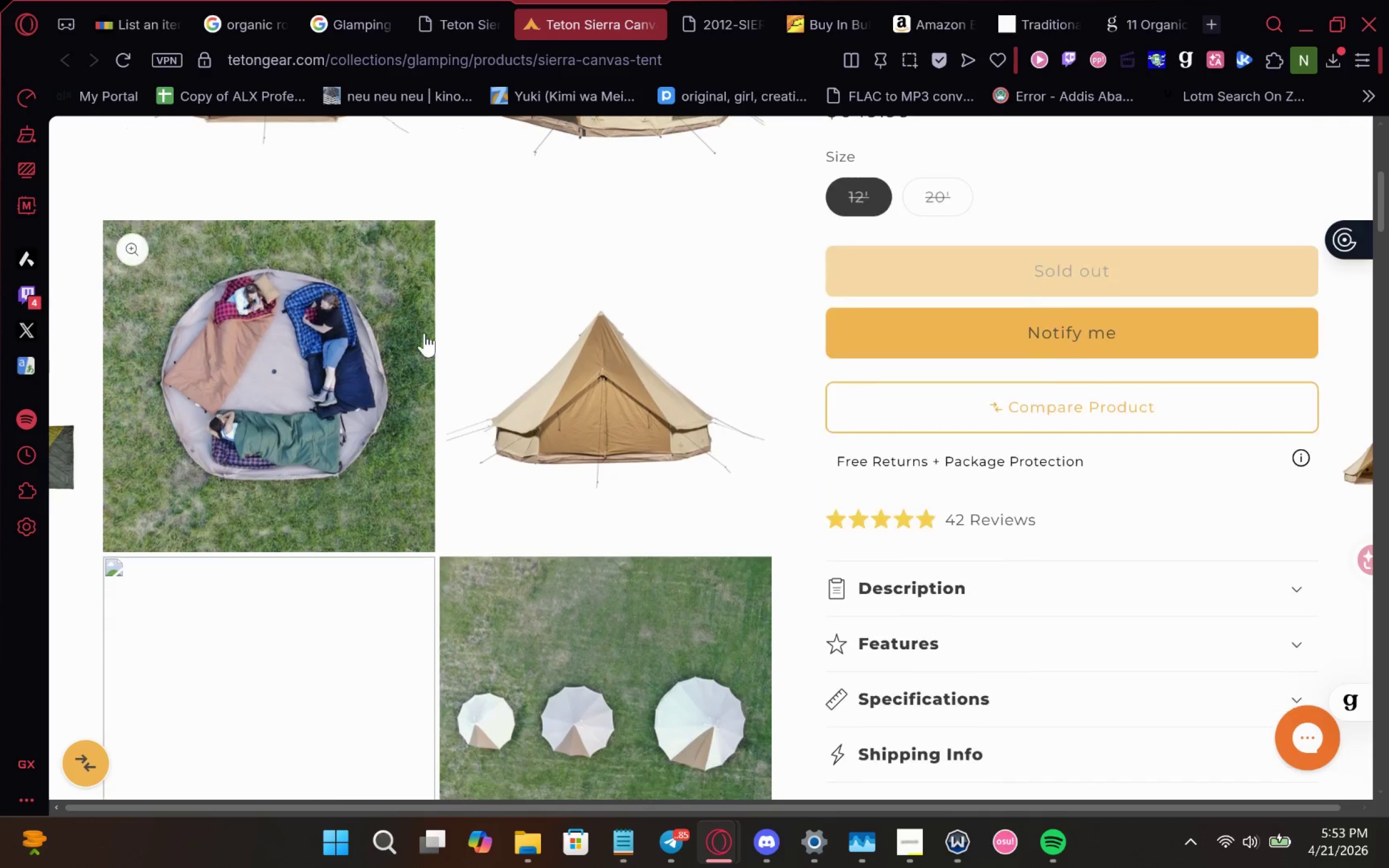 
left_click([365, 220])
 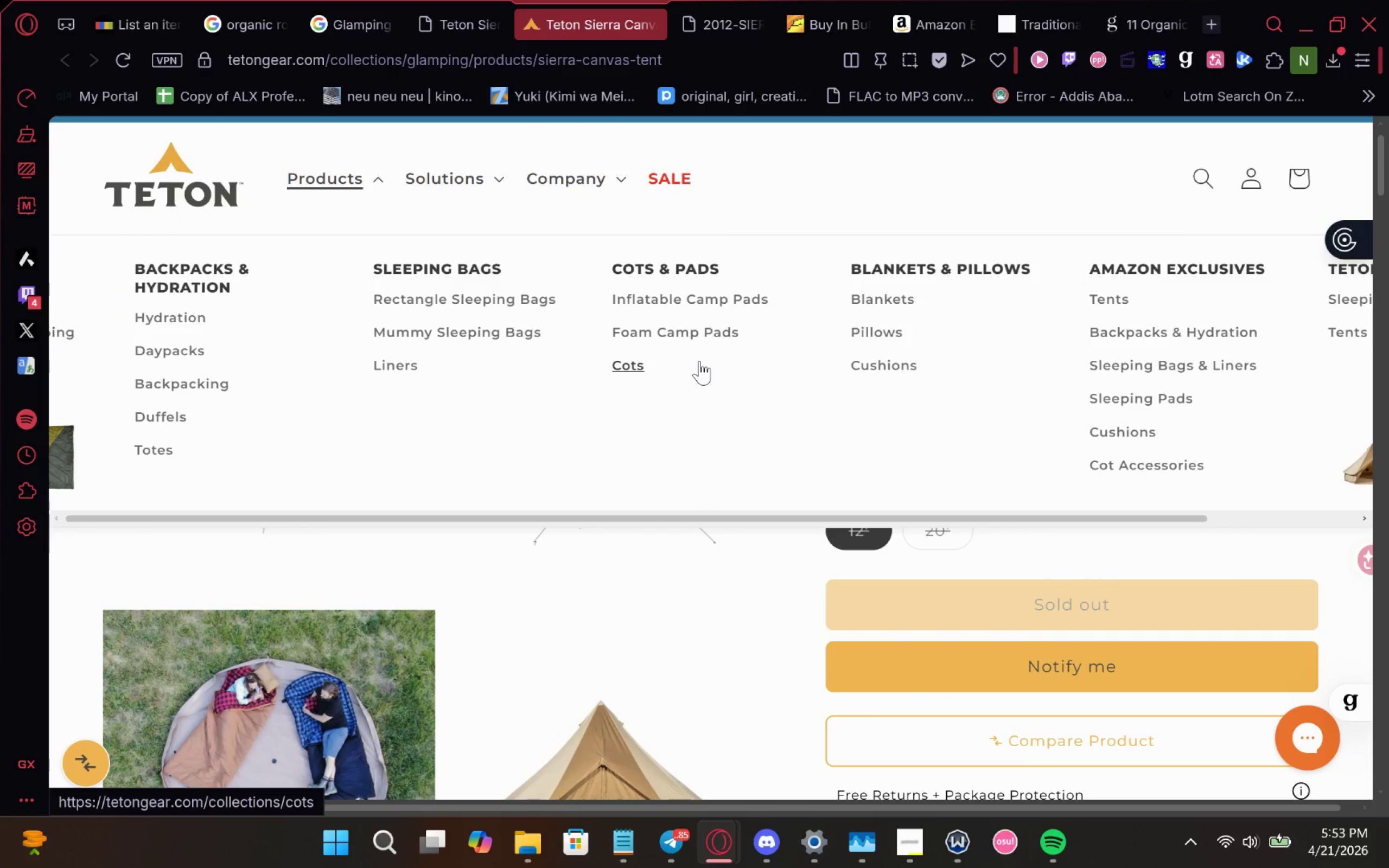 
left_click([794, 293])
 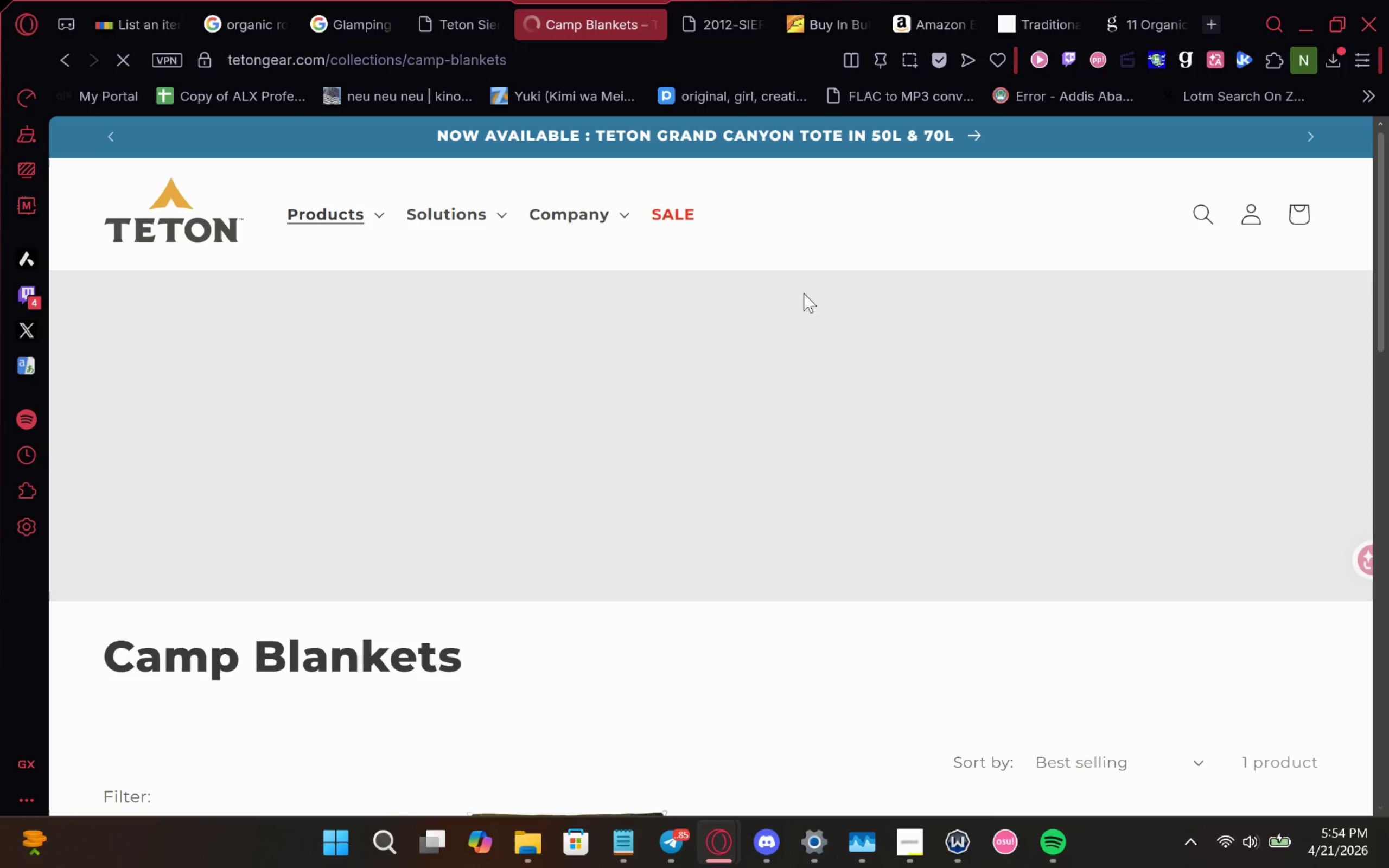 
scroll: coordinate [890, 563], scroll_direction: none, amount: 0.0
 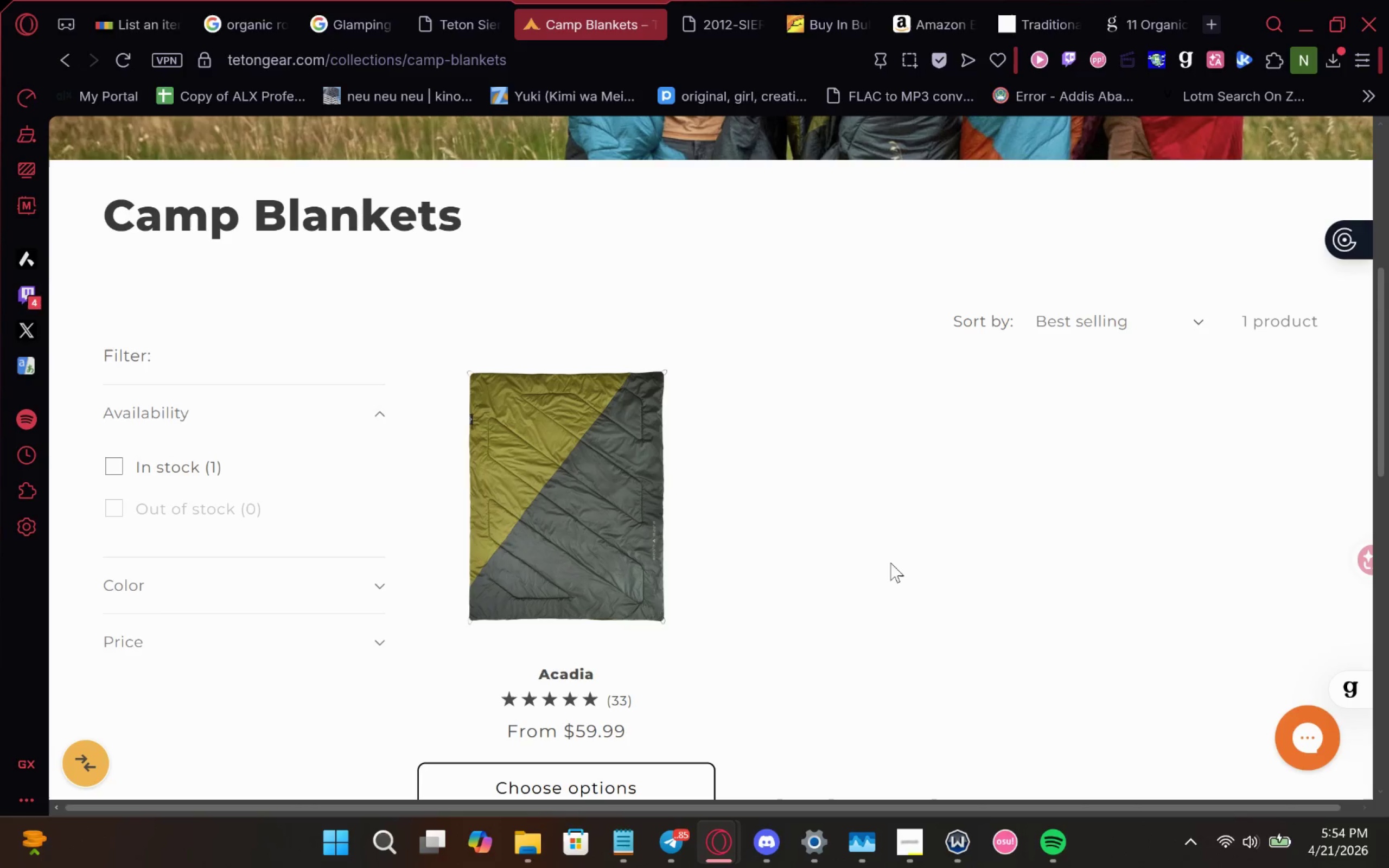 
left_click([601, 499])
 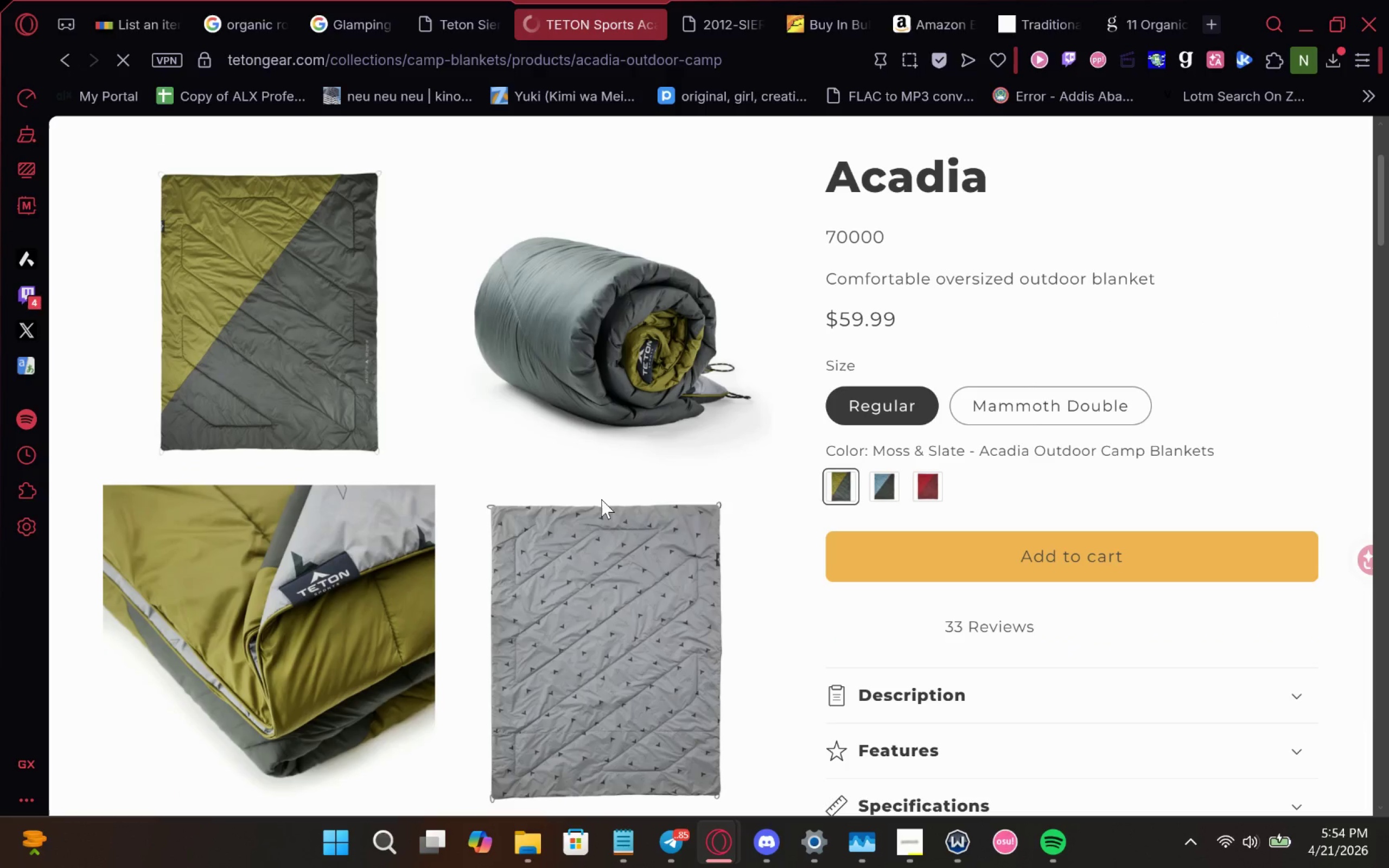 
left_click([740, 2])
 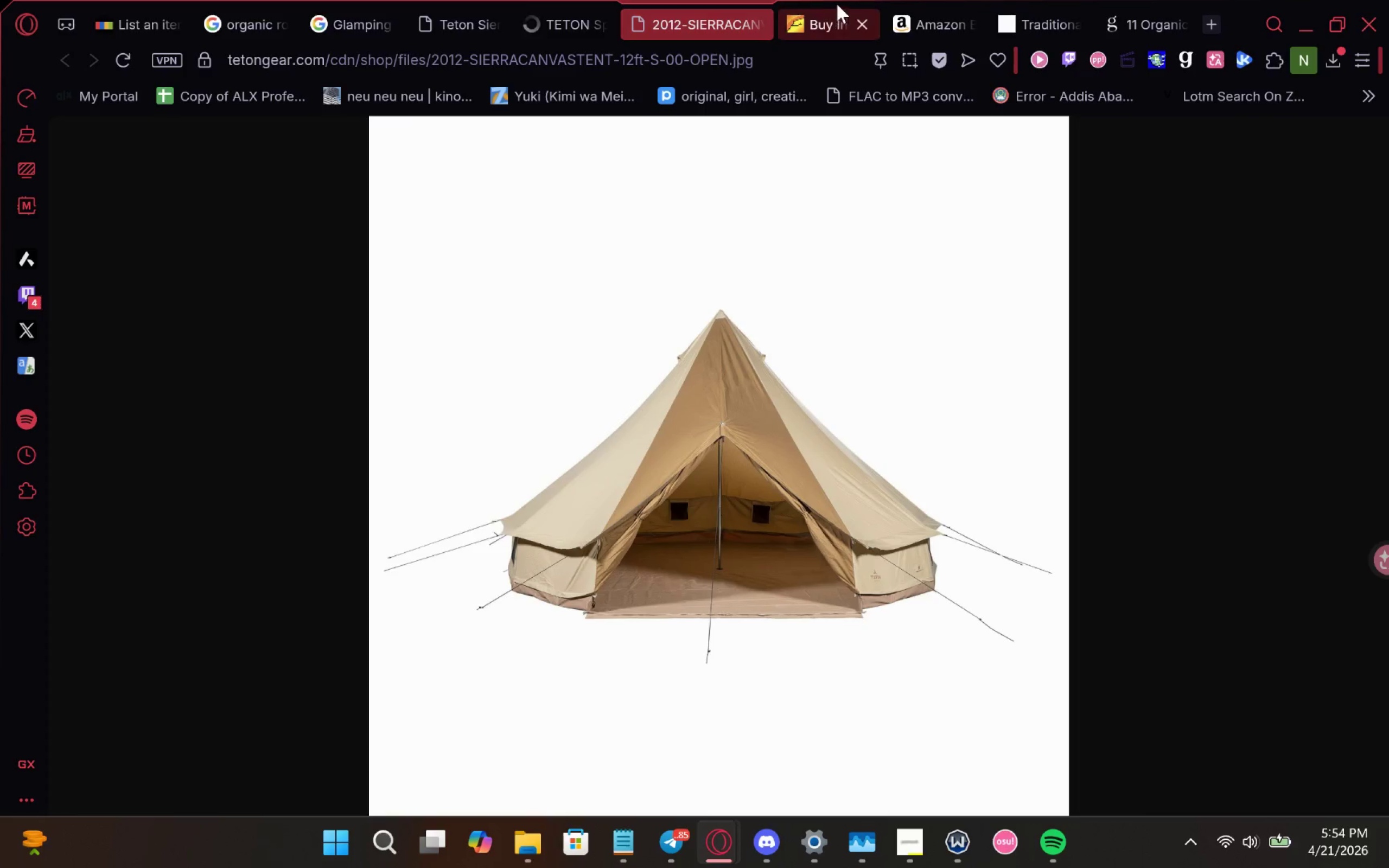 
left_click([837, 1])
 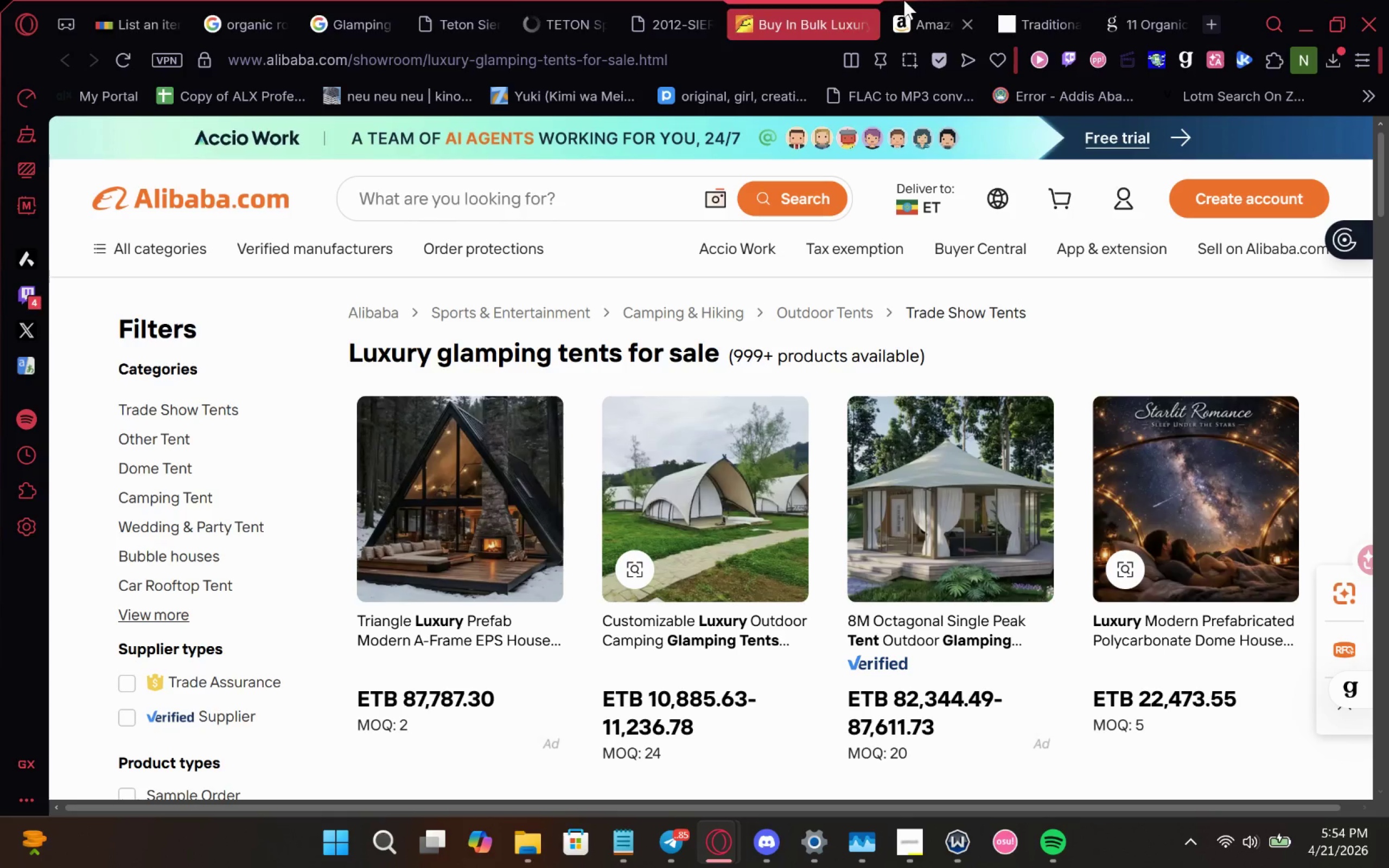 
left_click([904, 0])
 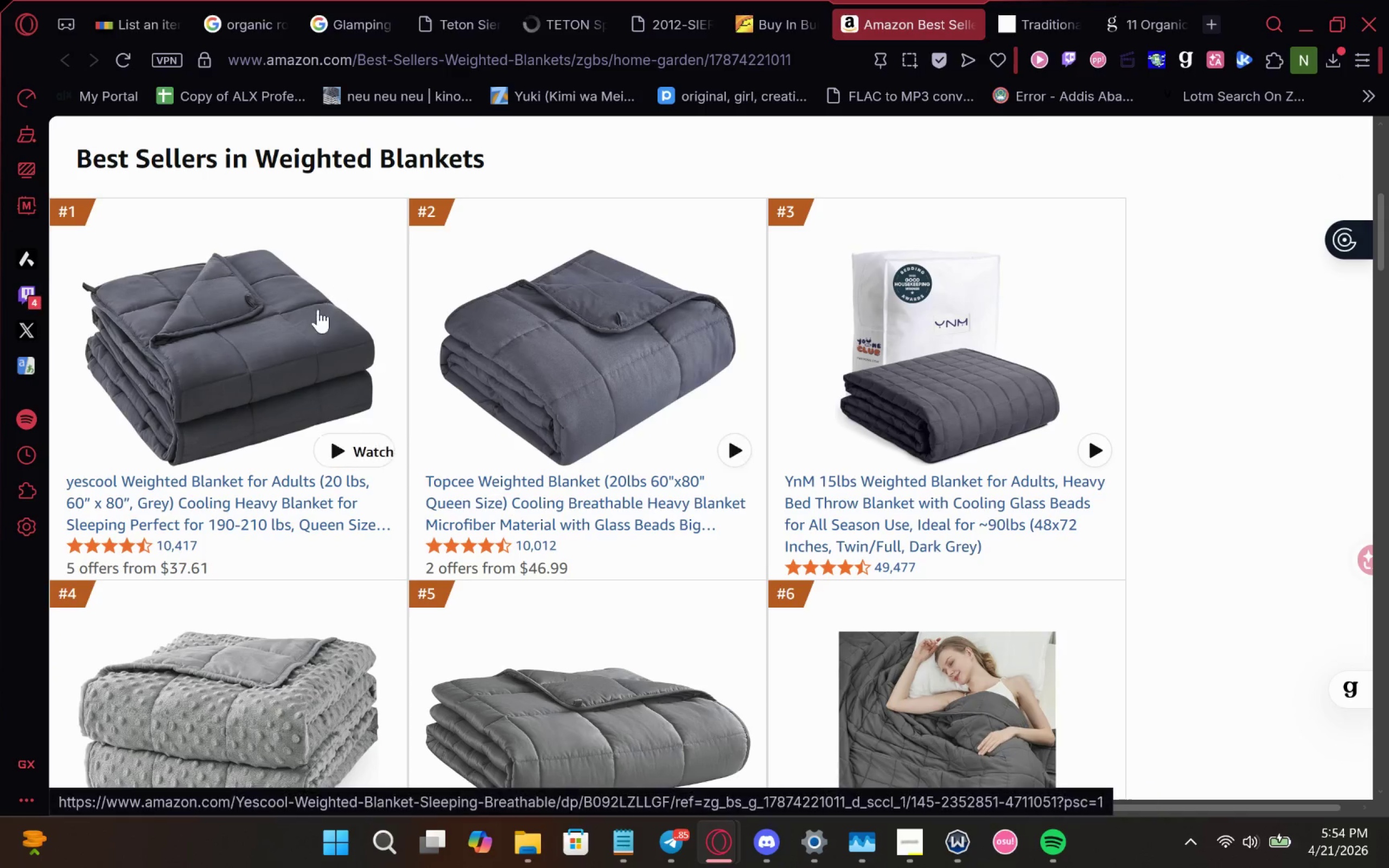 
left_click([290, 334])
 